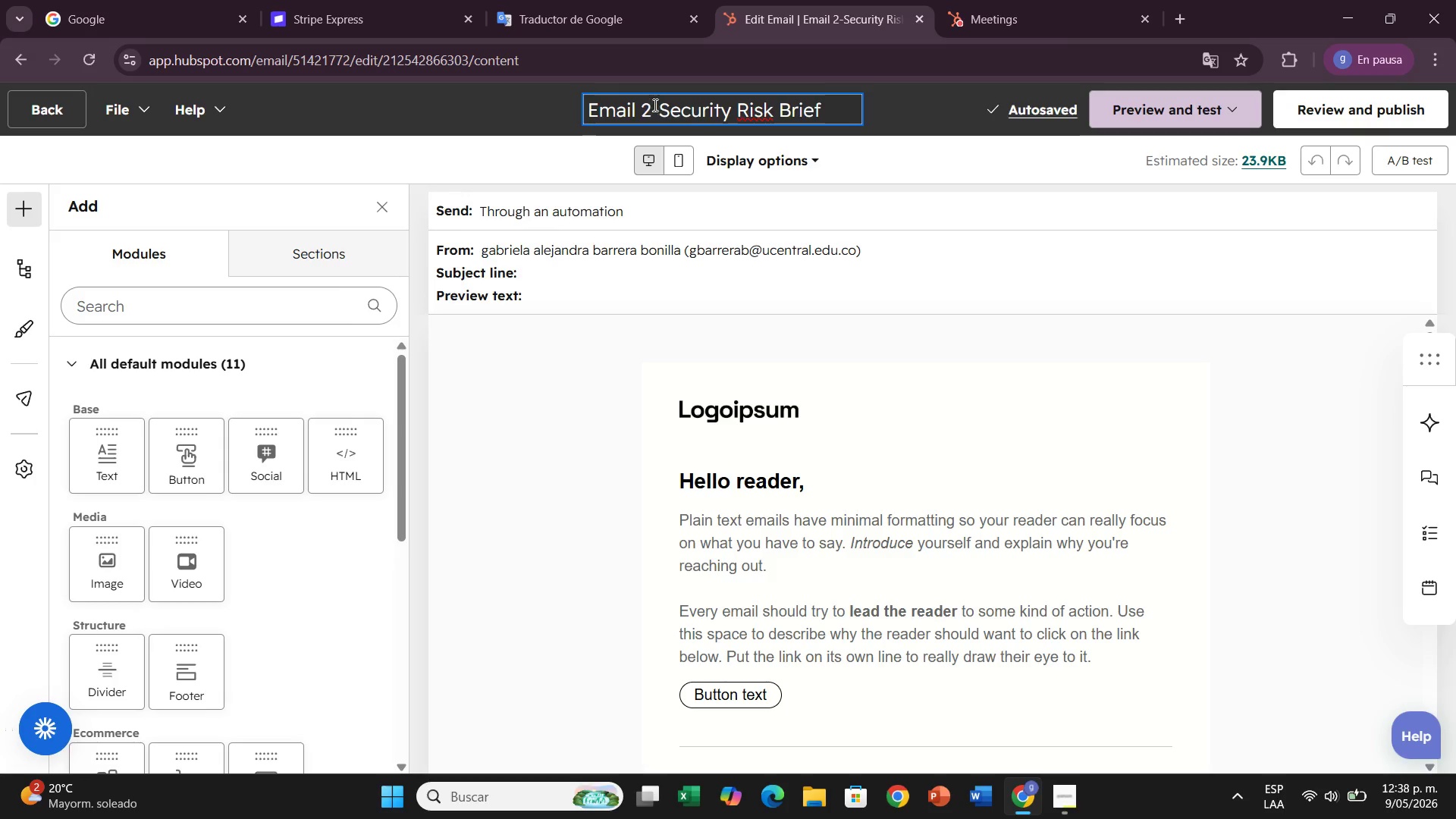 
key(V)
 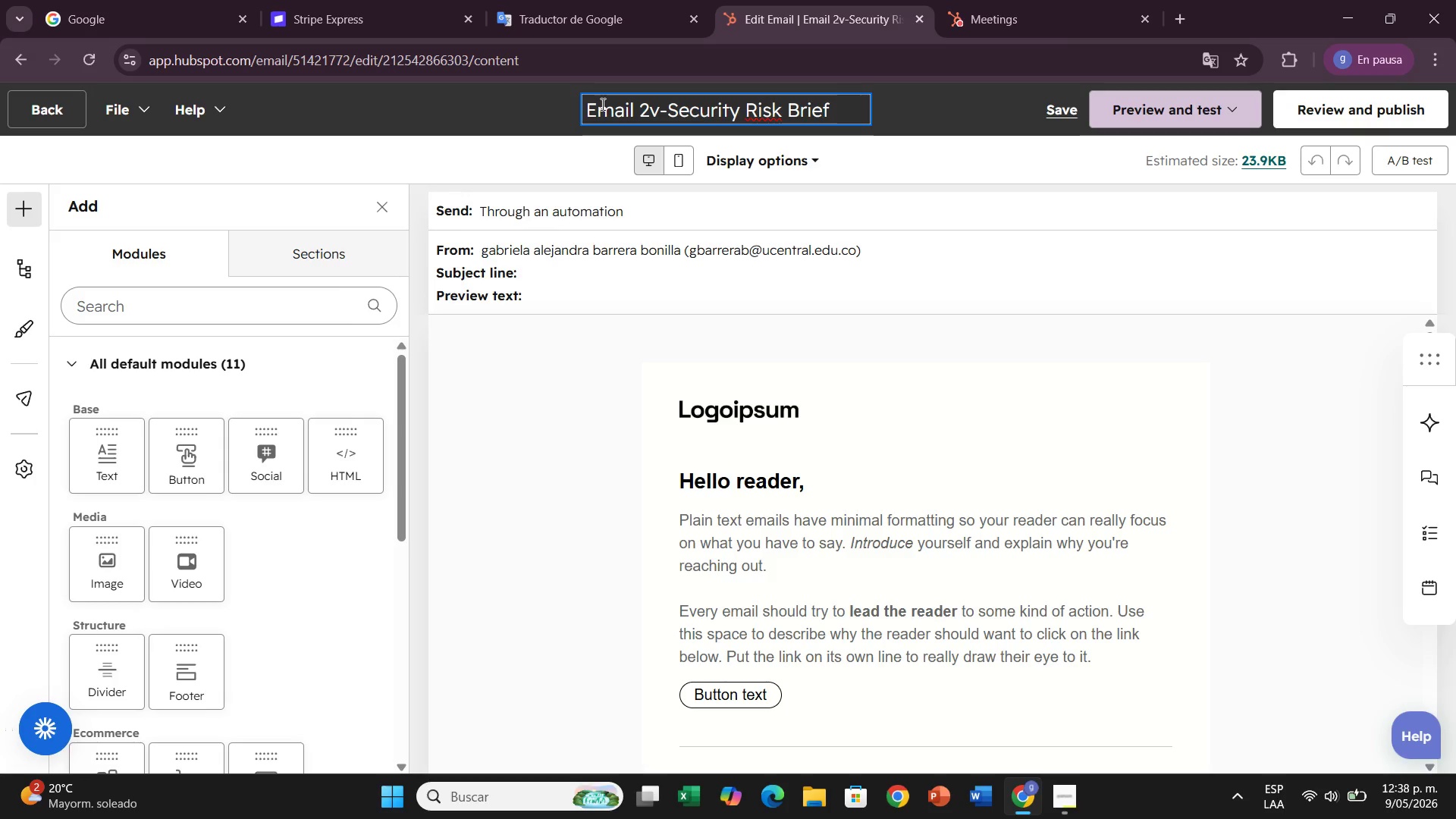 
key(Backspace)
 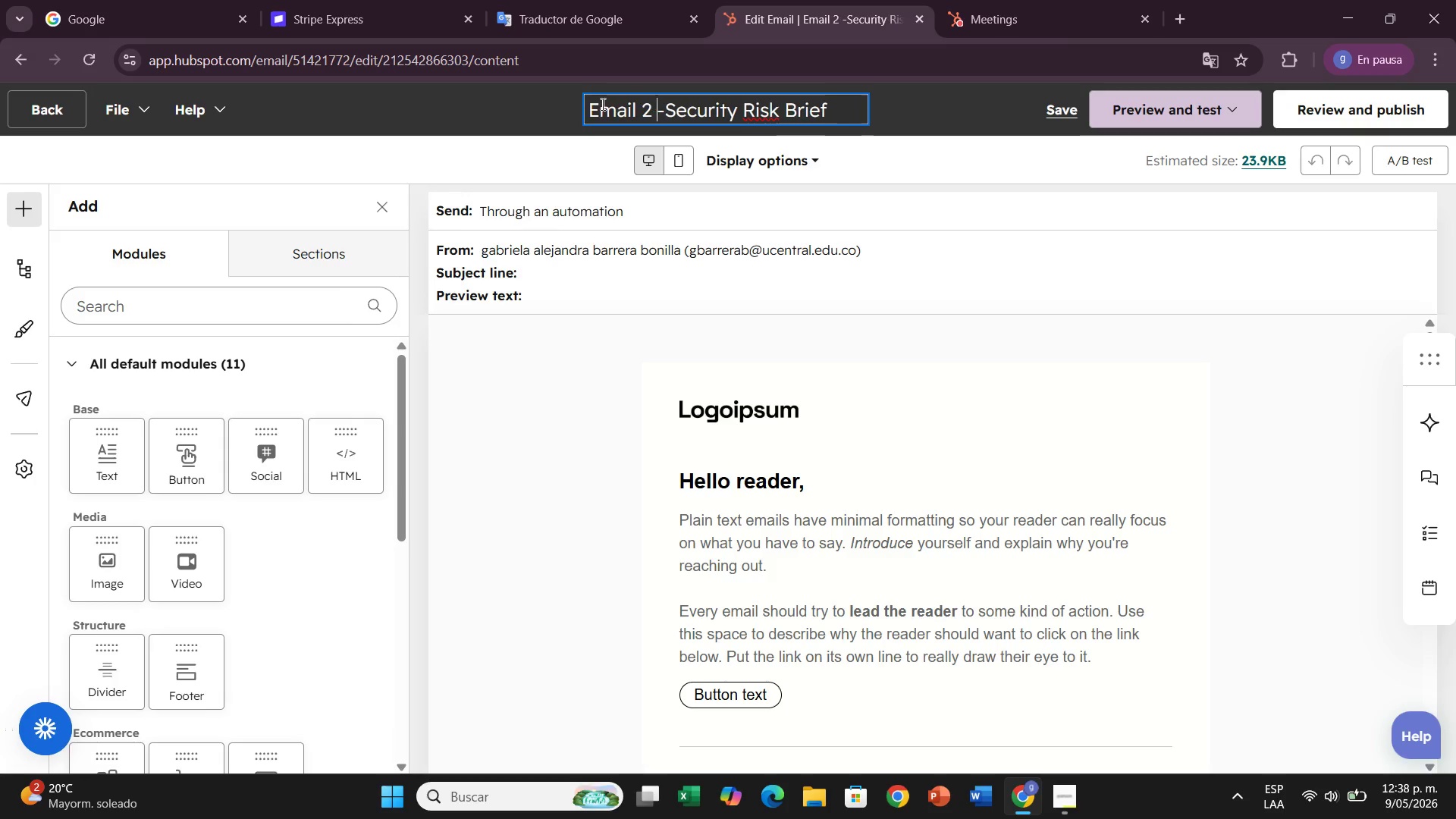 
key(Space)
 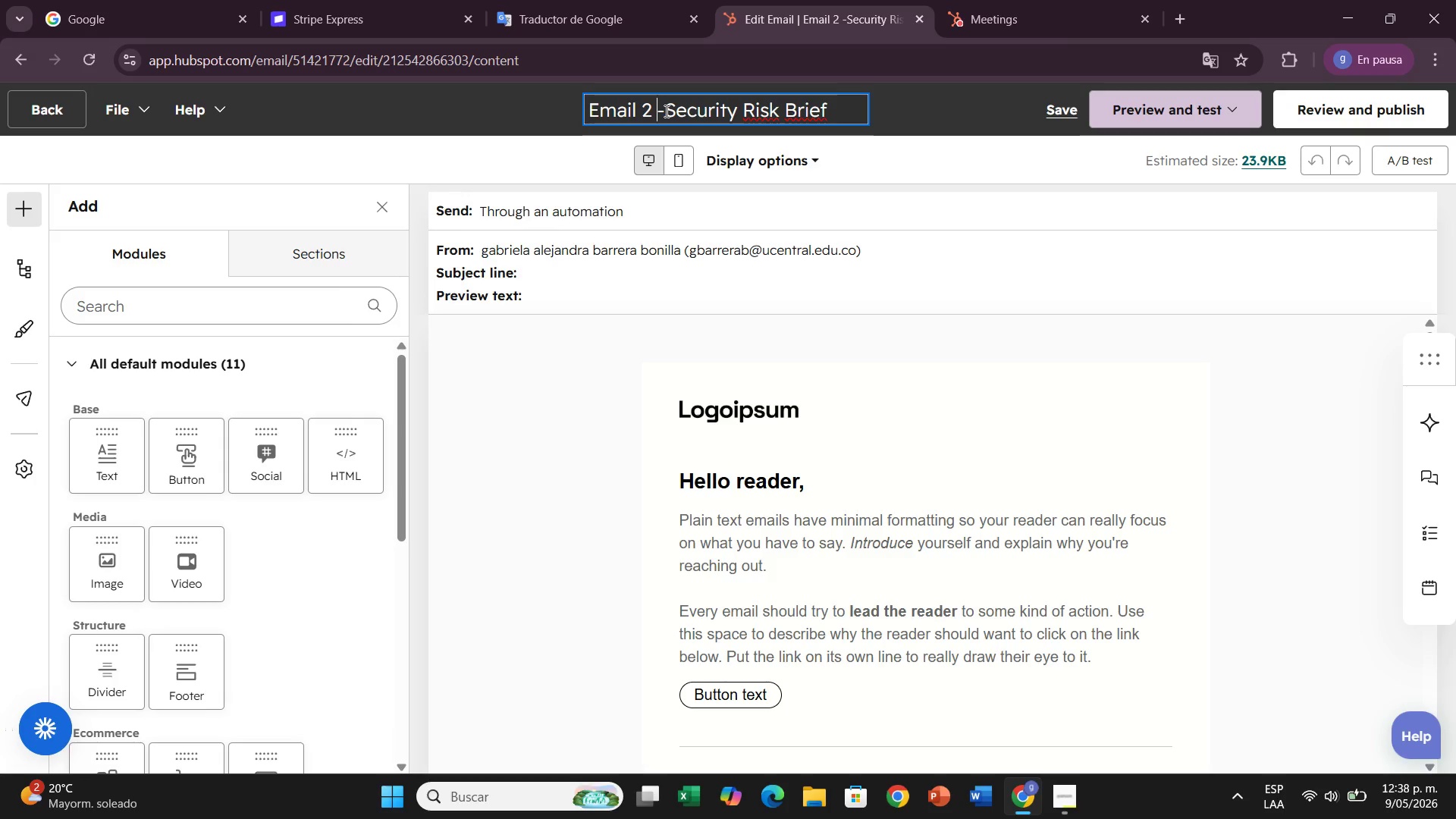 
left_click([665, 111])
 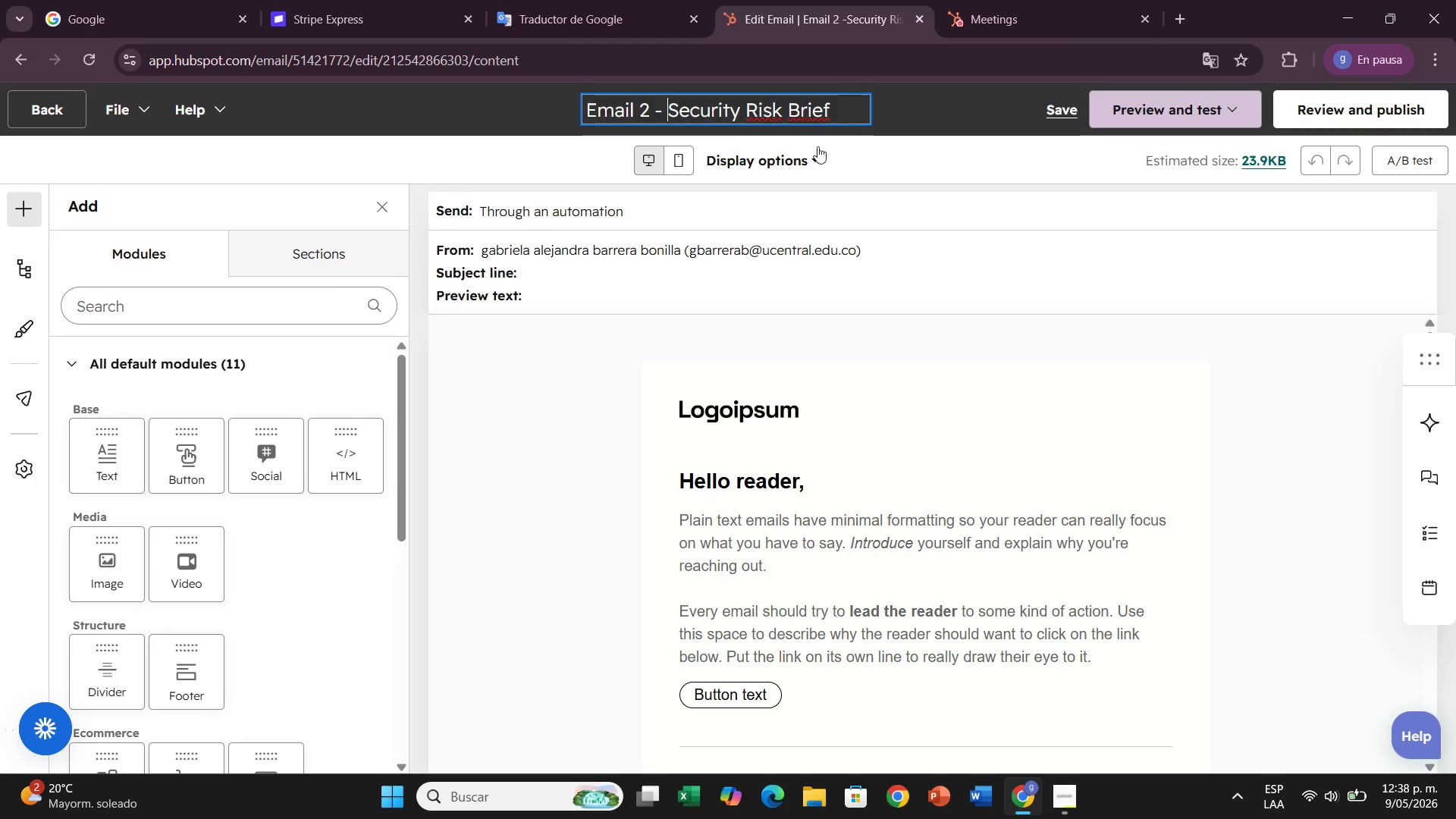 
key(Space)
 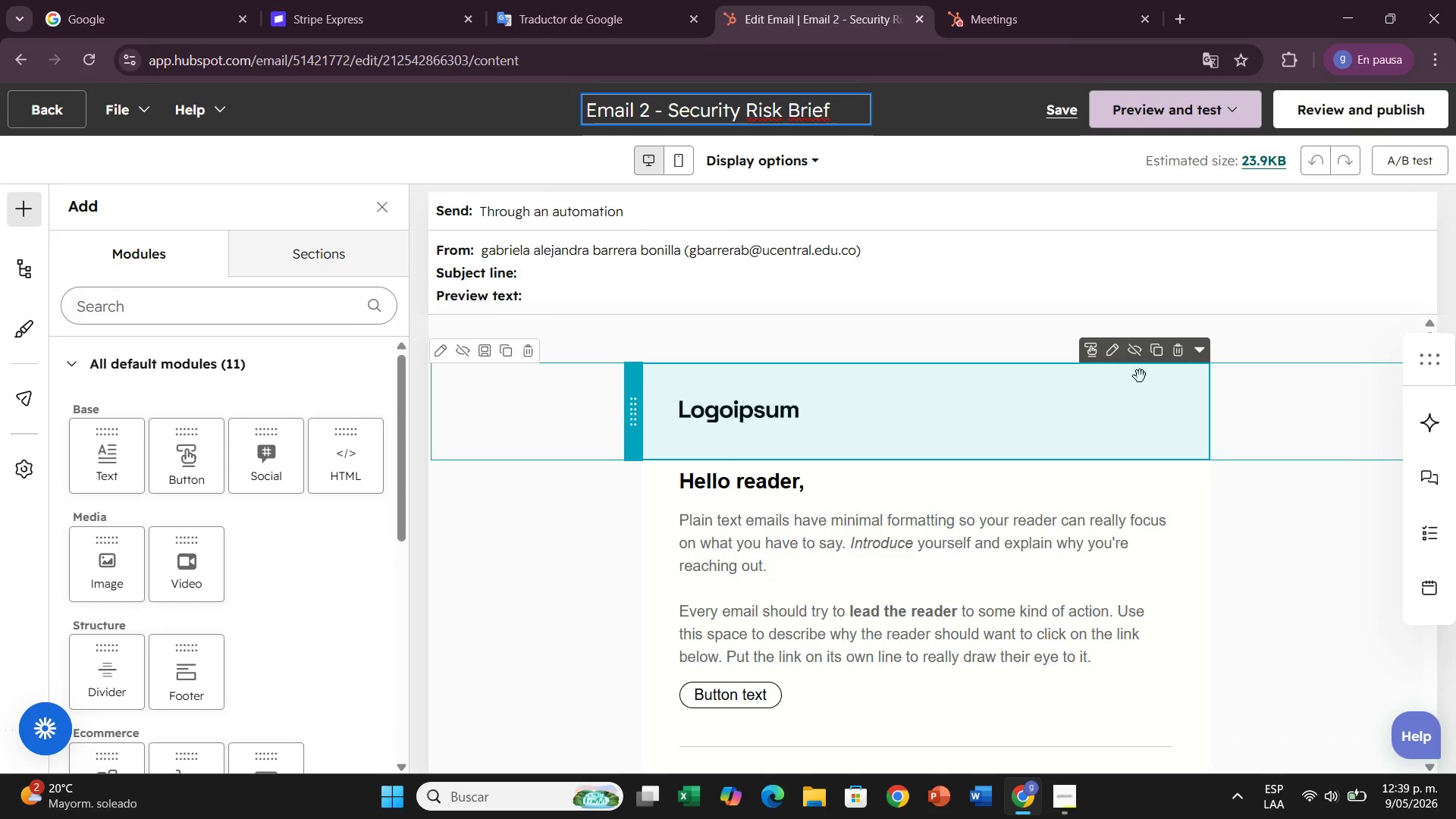 
left_click([1185, 356])
 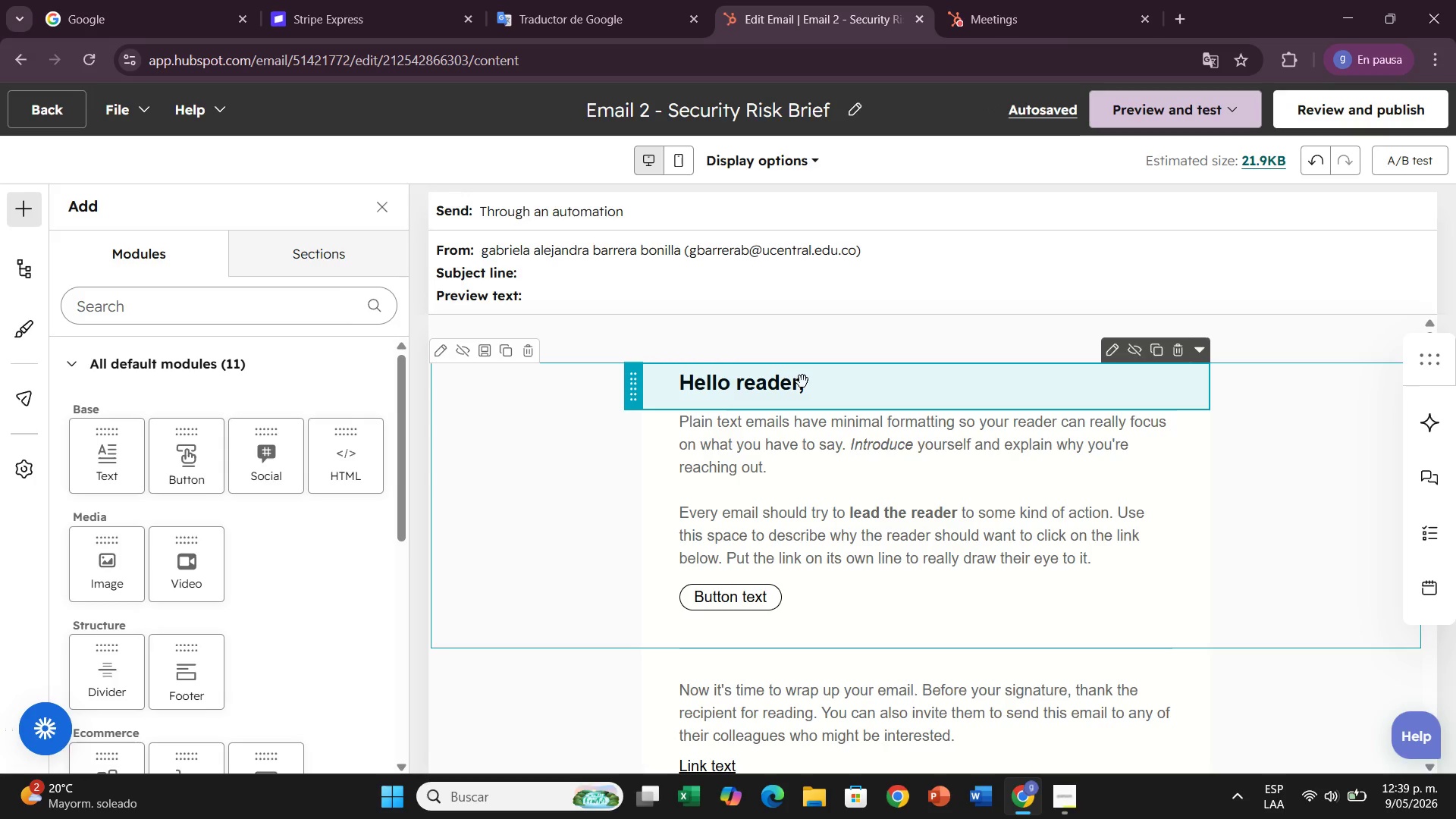 
wait(19.97)
 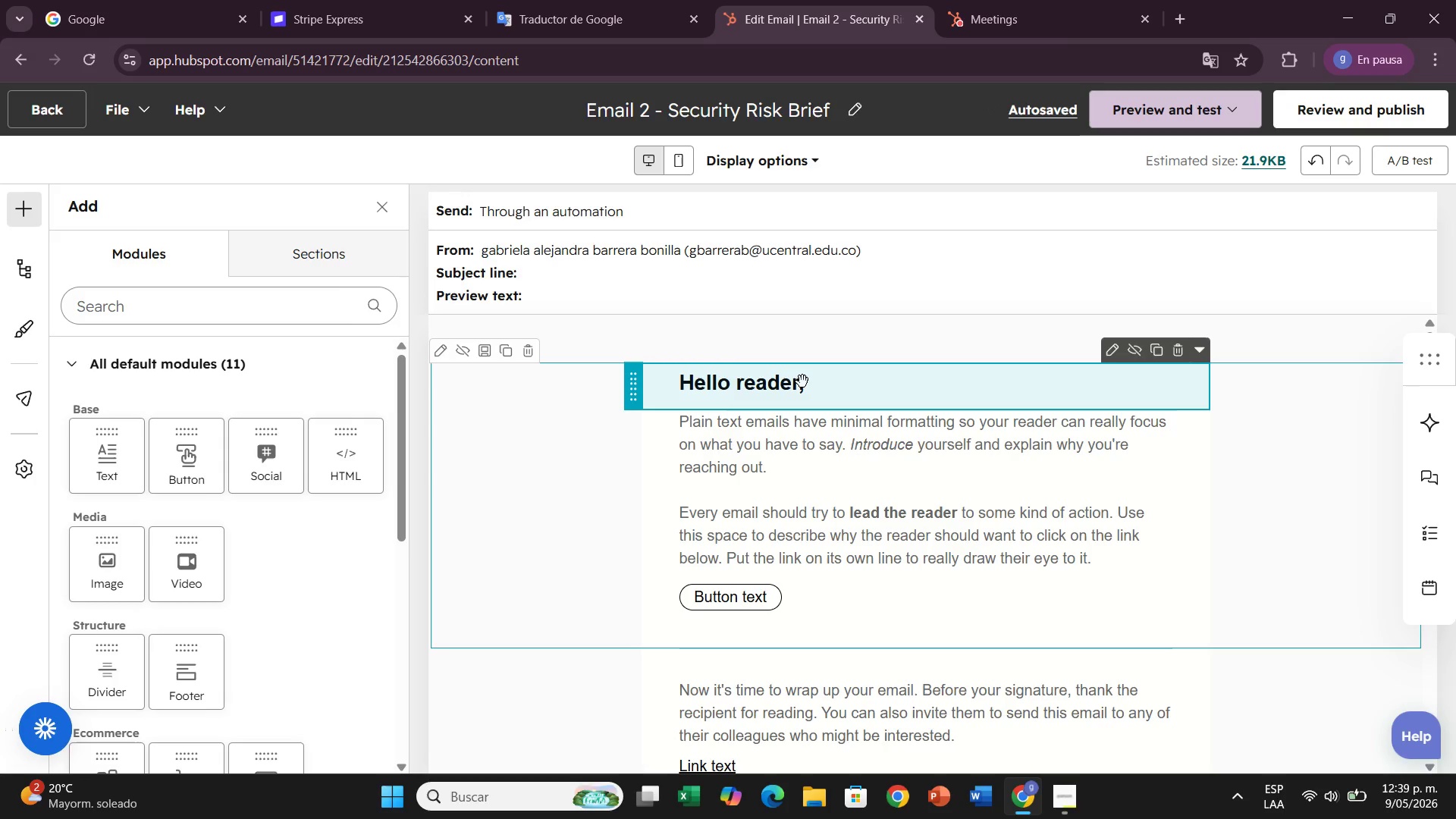 
left_click([516, 214])
 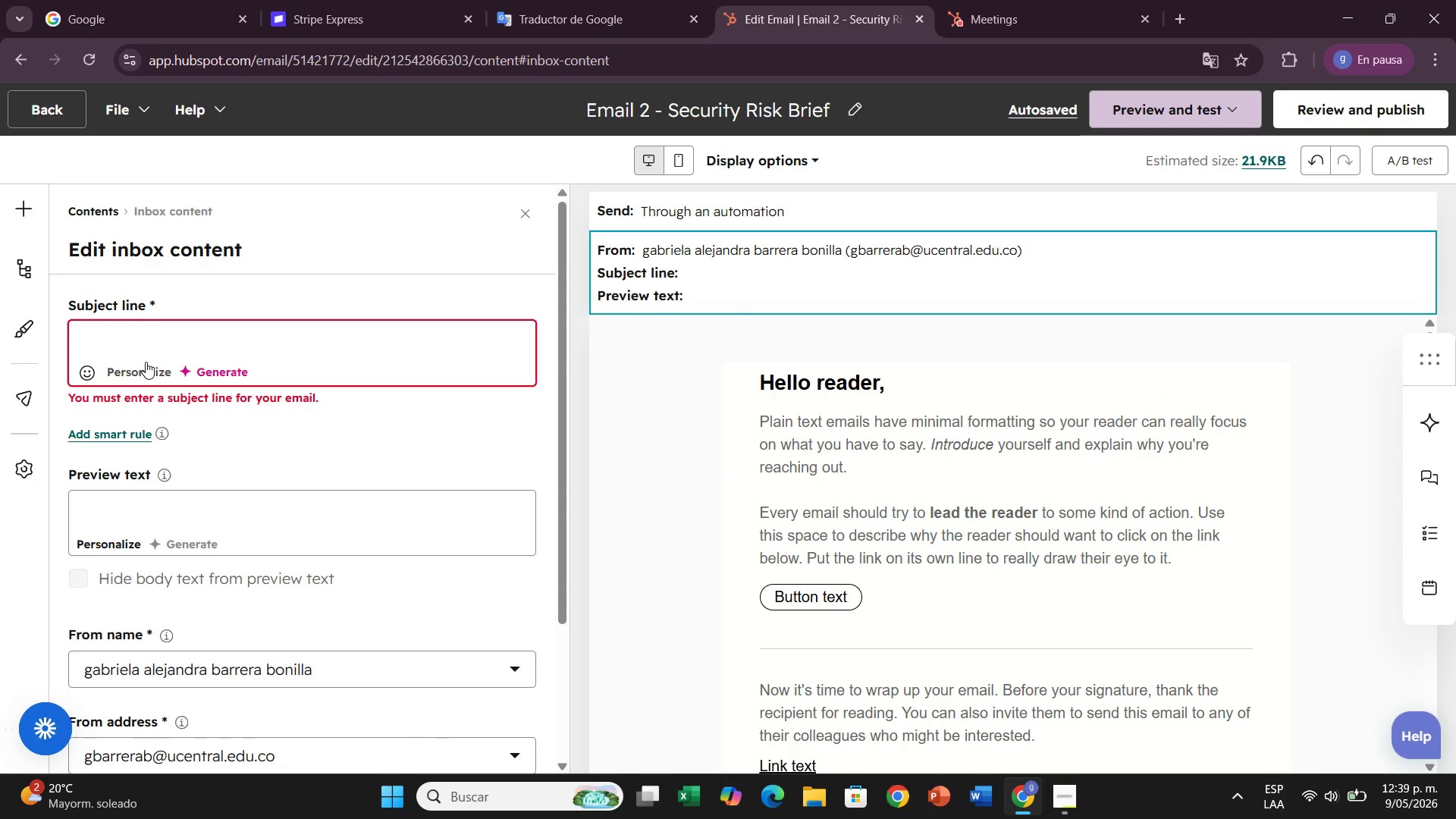 
left_click([142, 340])
 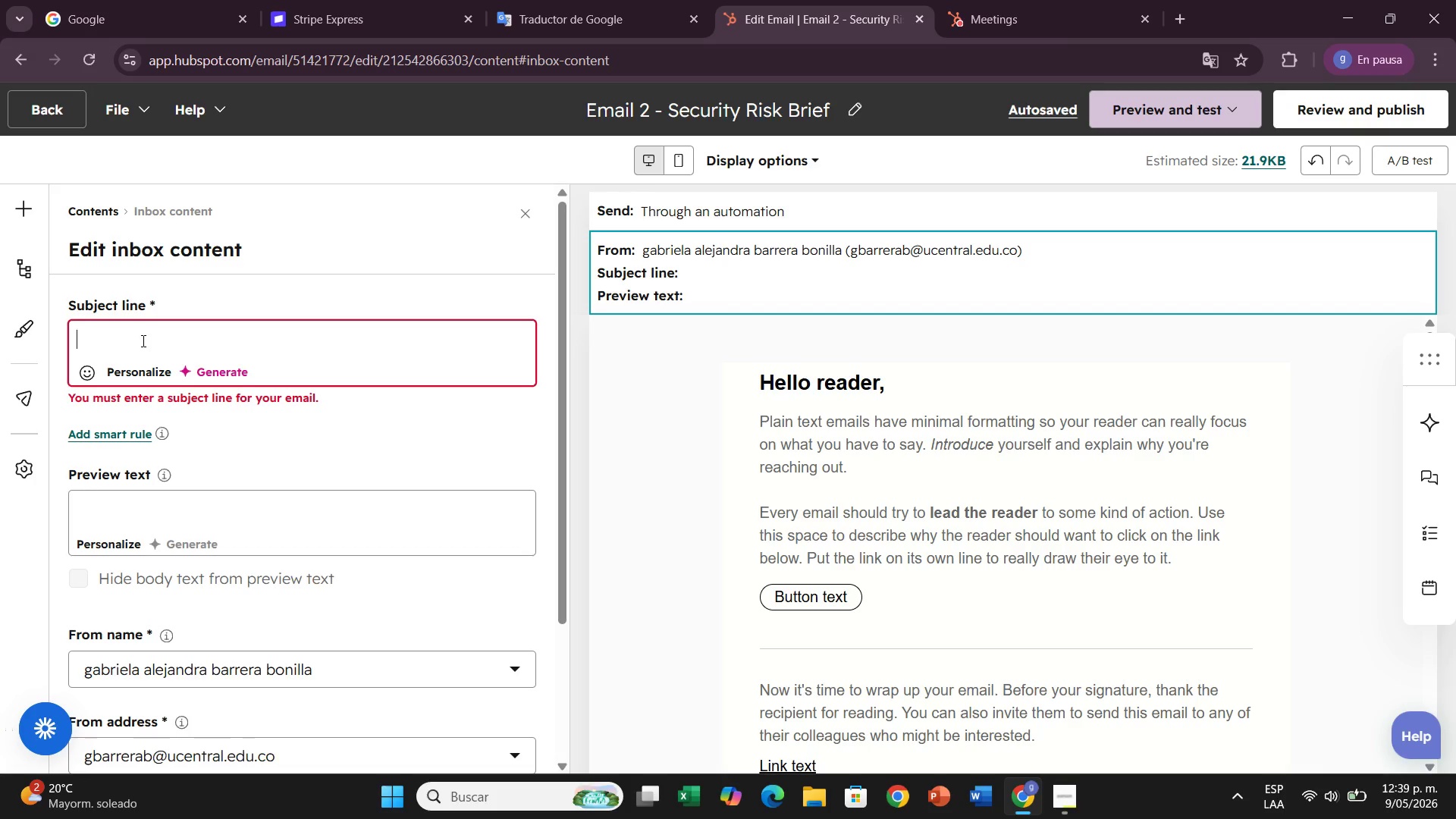 
type(''contact.firstname//, unpatched systems put )
 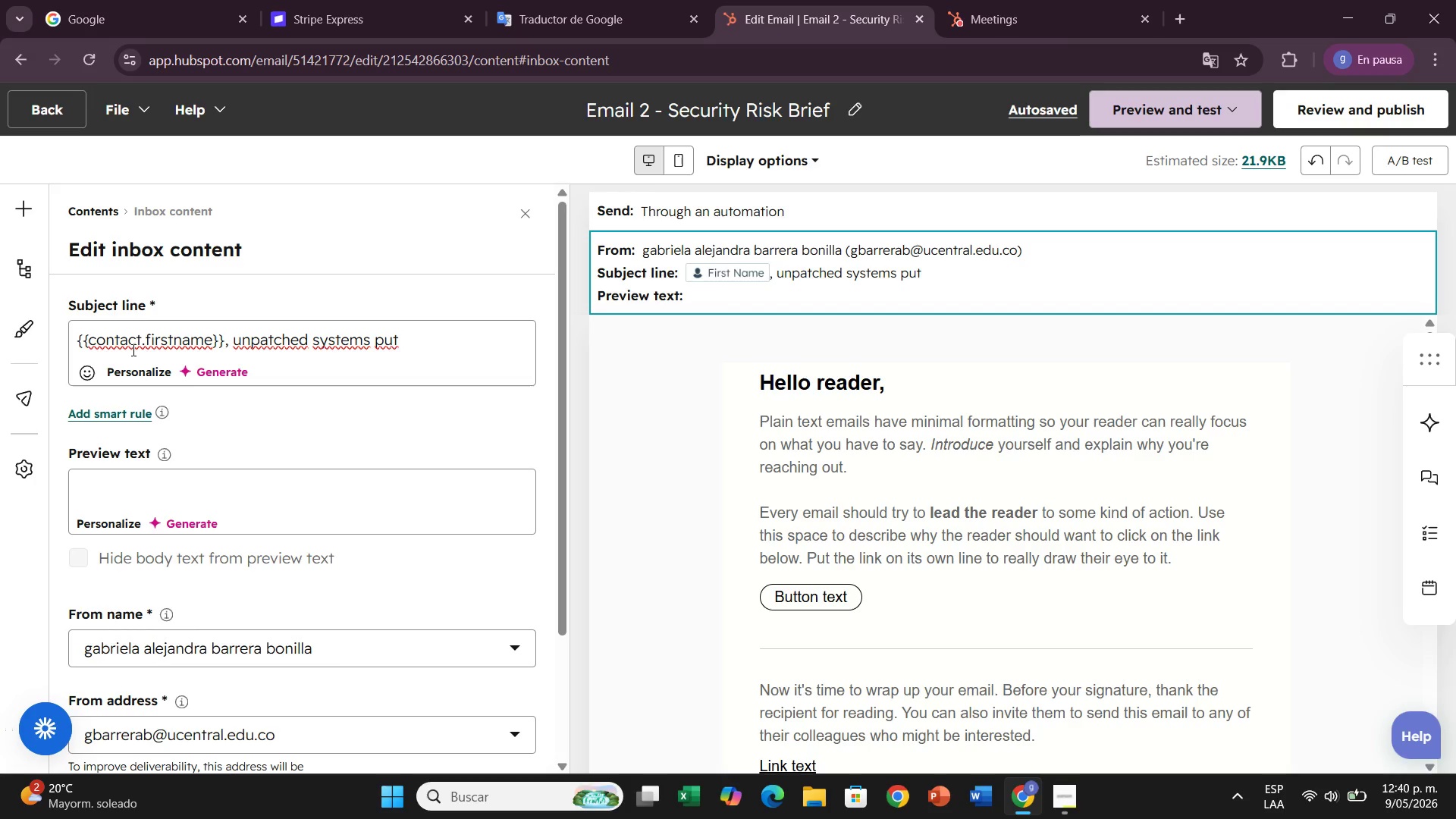 
wait(38.58)
 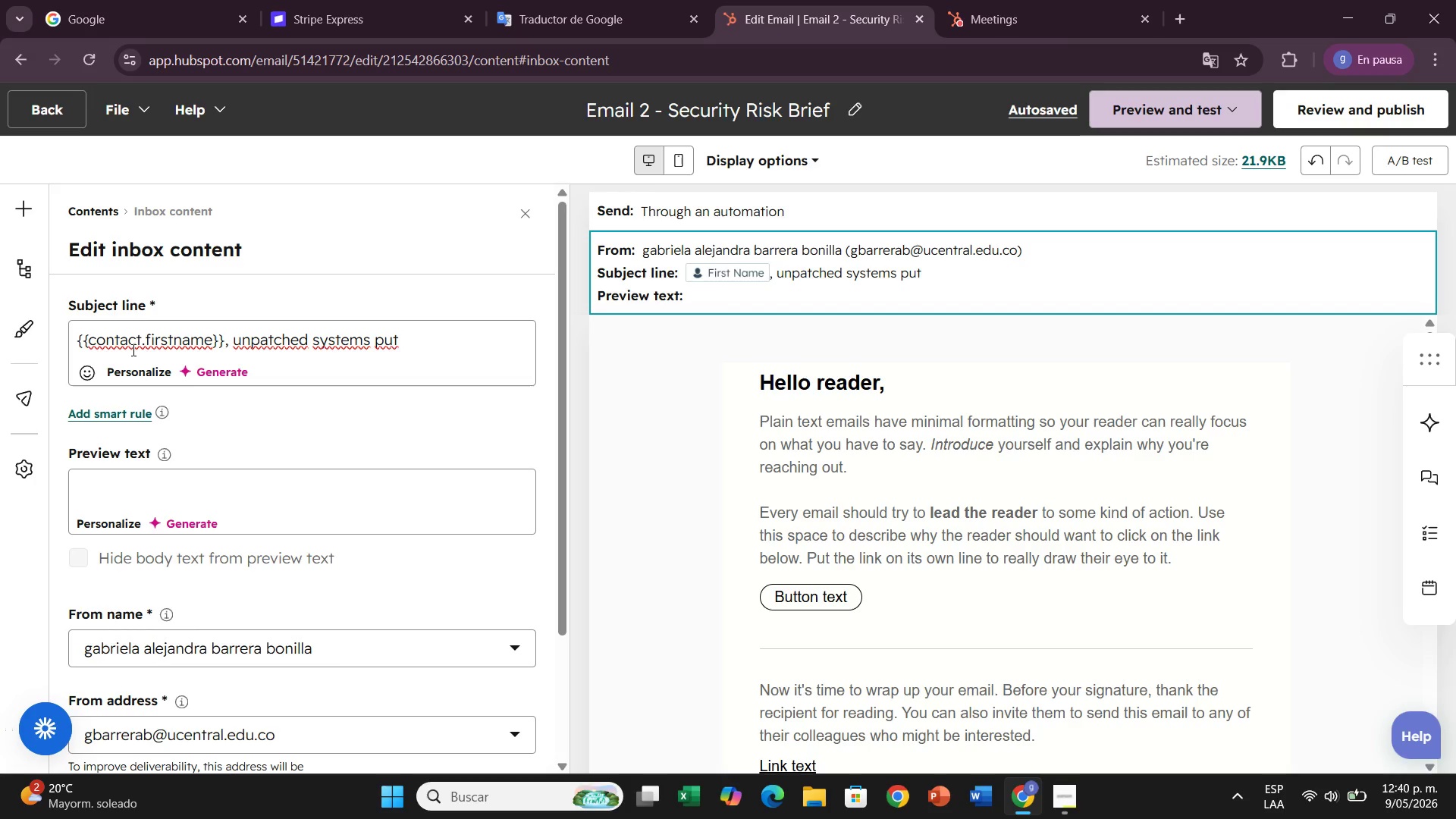 
type(''contact.company//)
 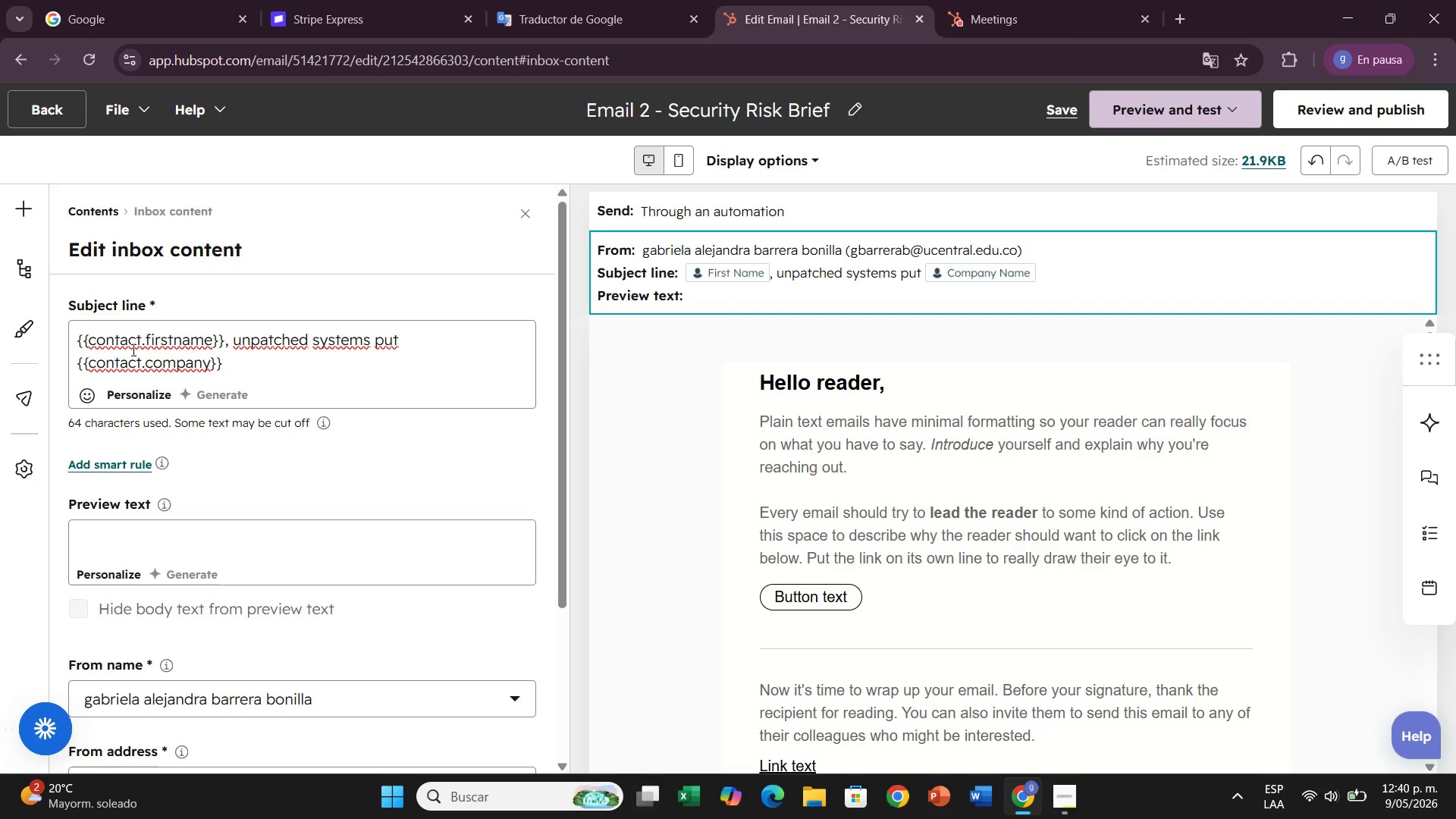 
type( at risk)
 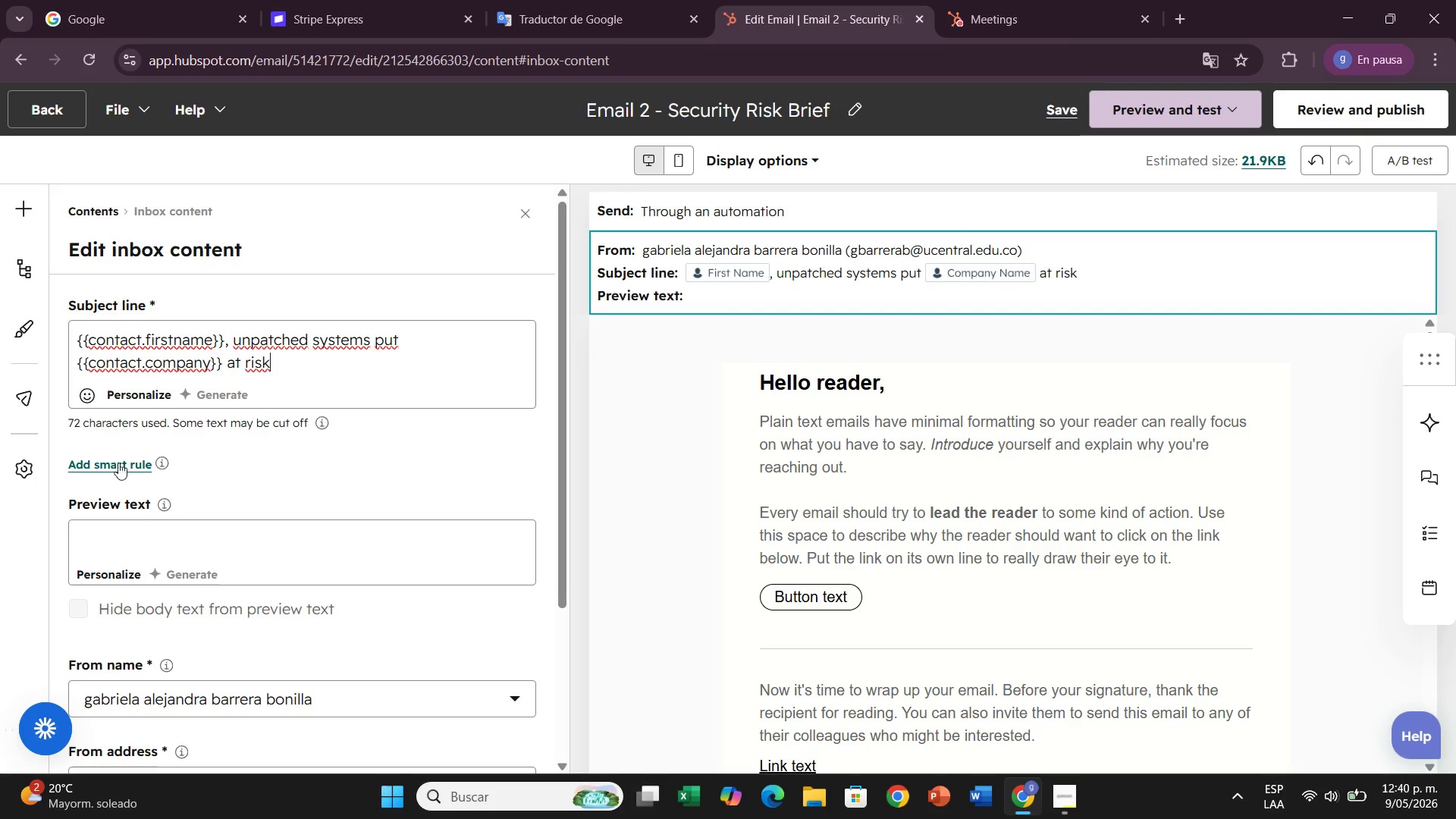 
left_click([149, 537])
 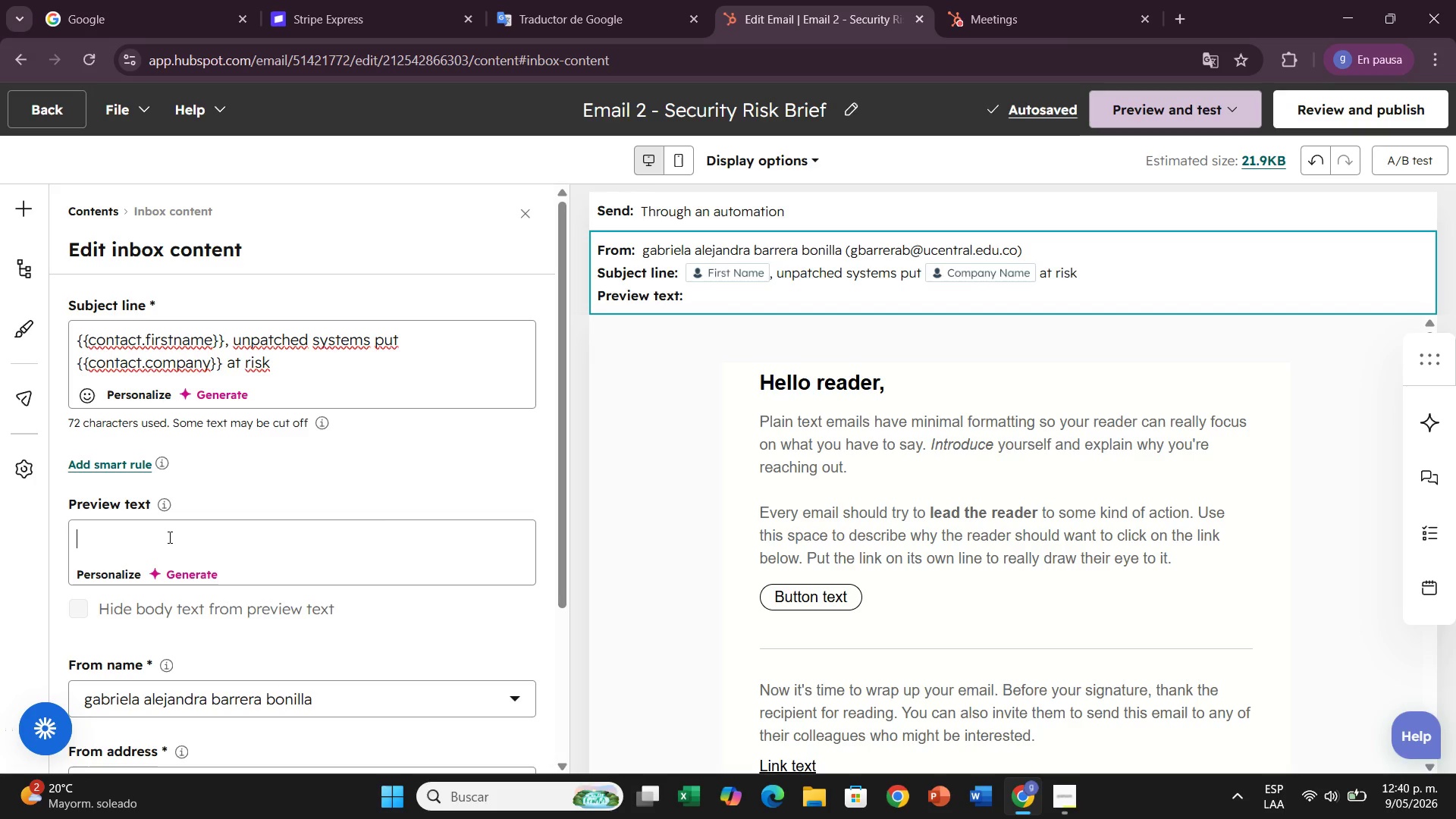 
type(A critical window of vi)
key(Backspace)
type(ulnerability opens 45 days after installation, here[s what that means for your otg)
key(Backspace)
key(Backspace)
type(rganization.)
 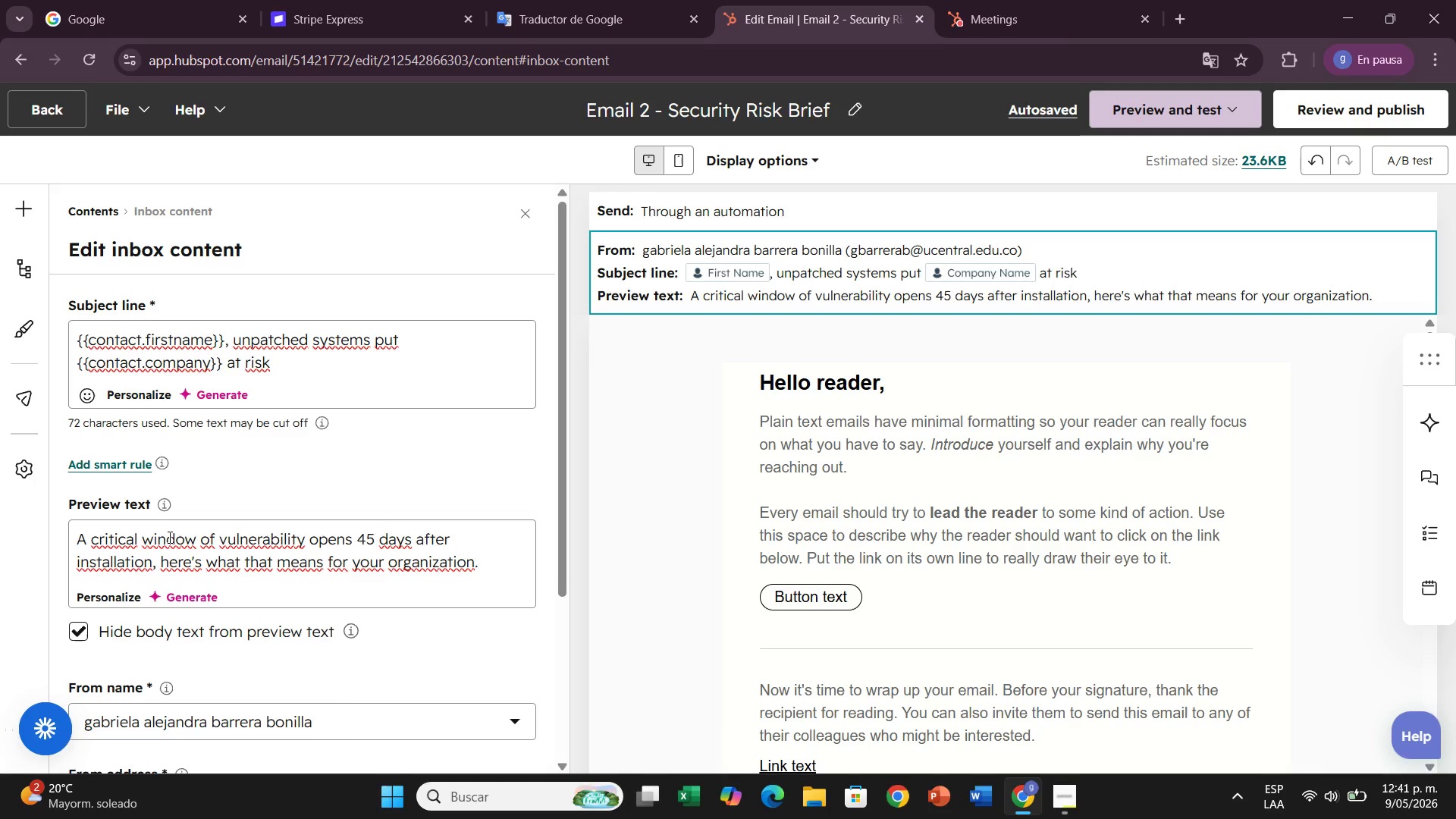 
wait(19.25)
 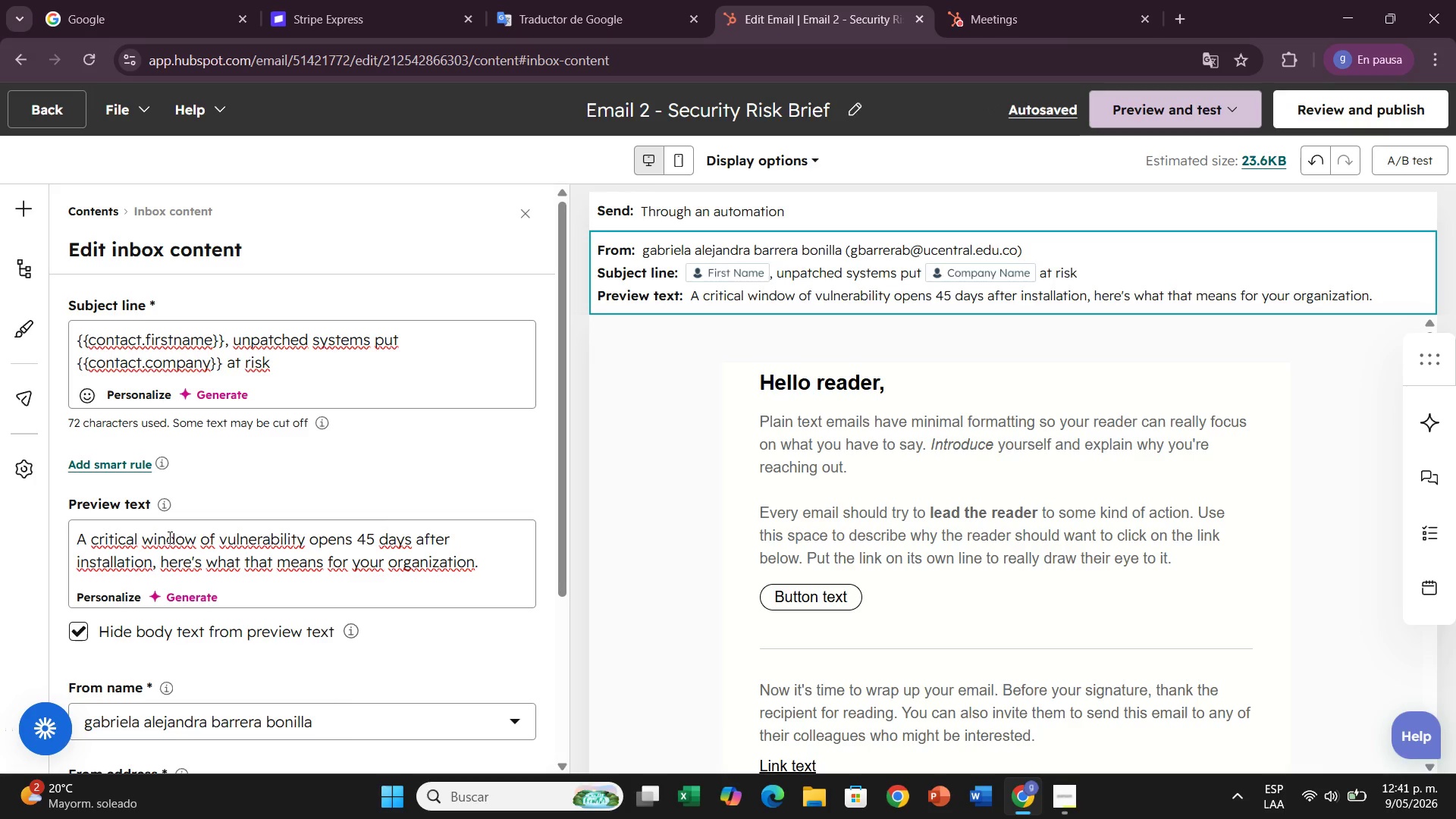 
left_click_drag(start_coordinate=[874, 377], to_coordinate=[874, 383])
 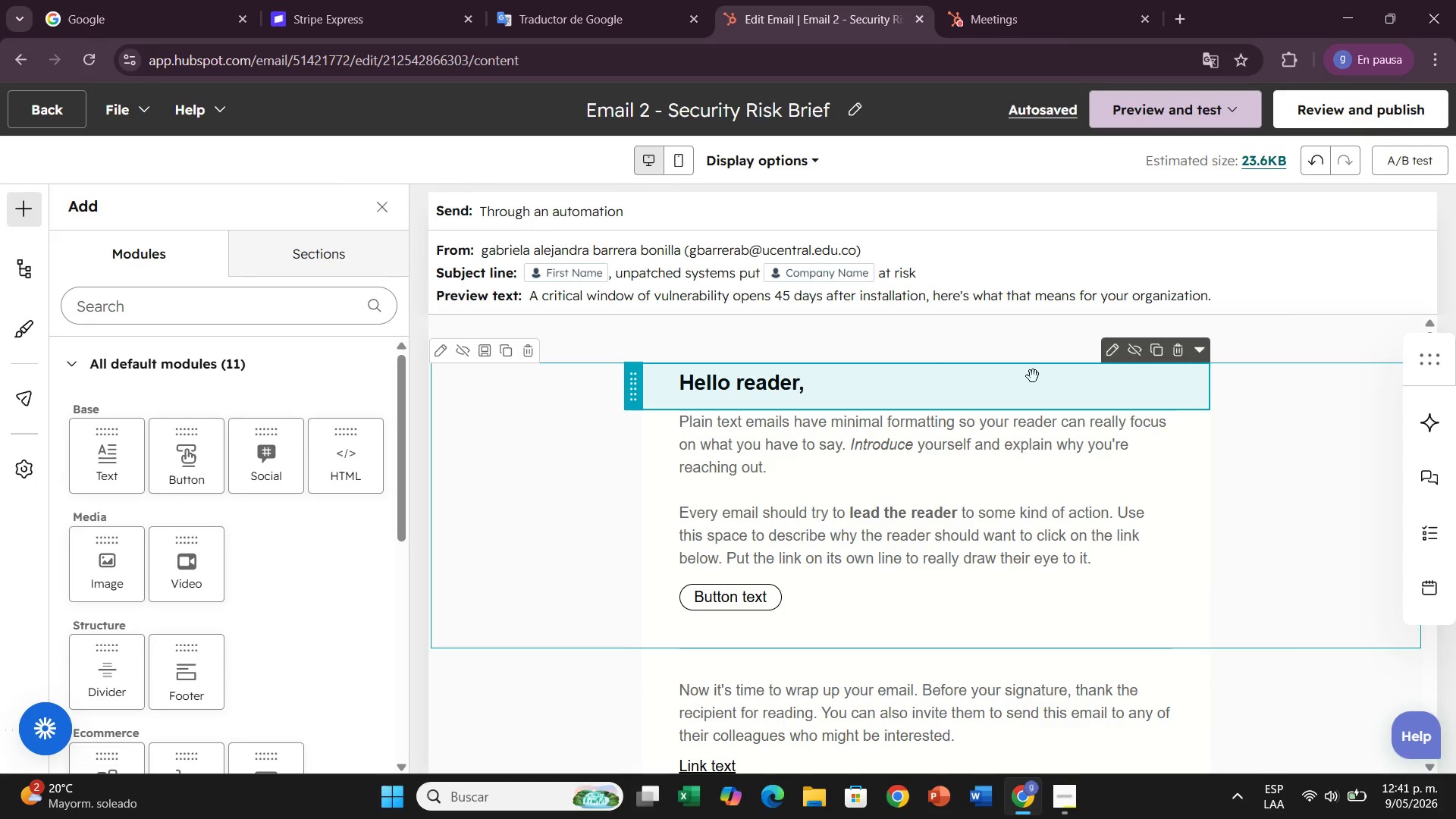 
left_click([1110, 363])
 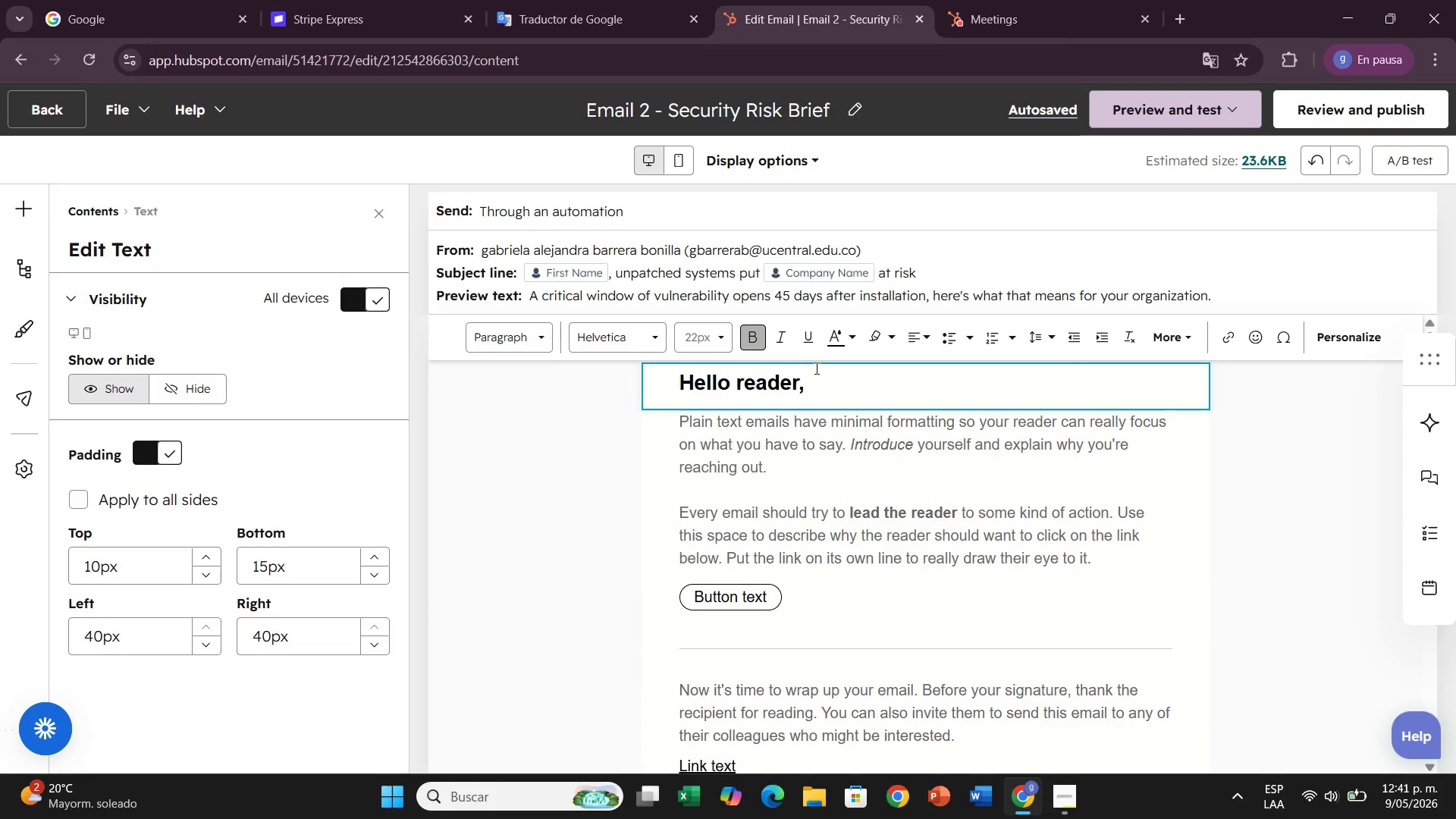 
left_click([792, 386])
 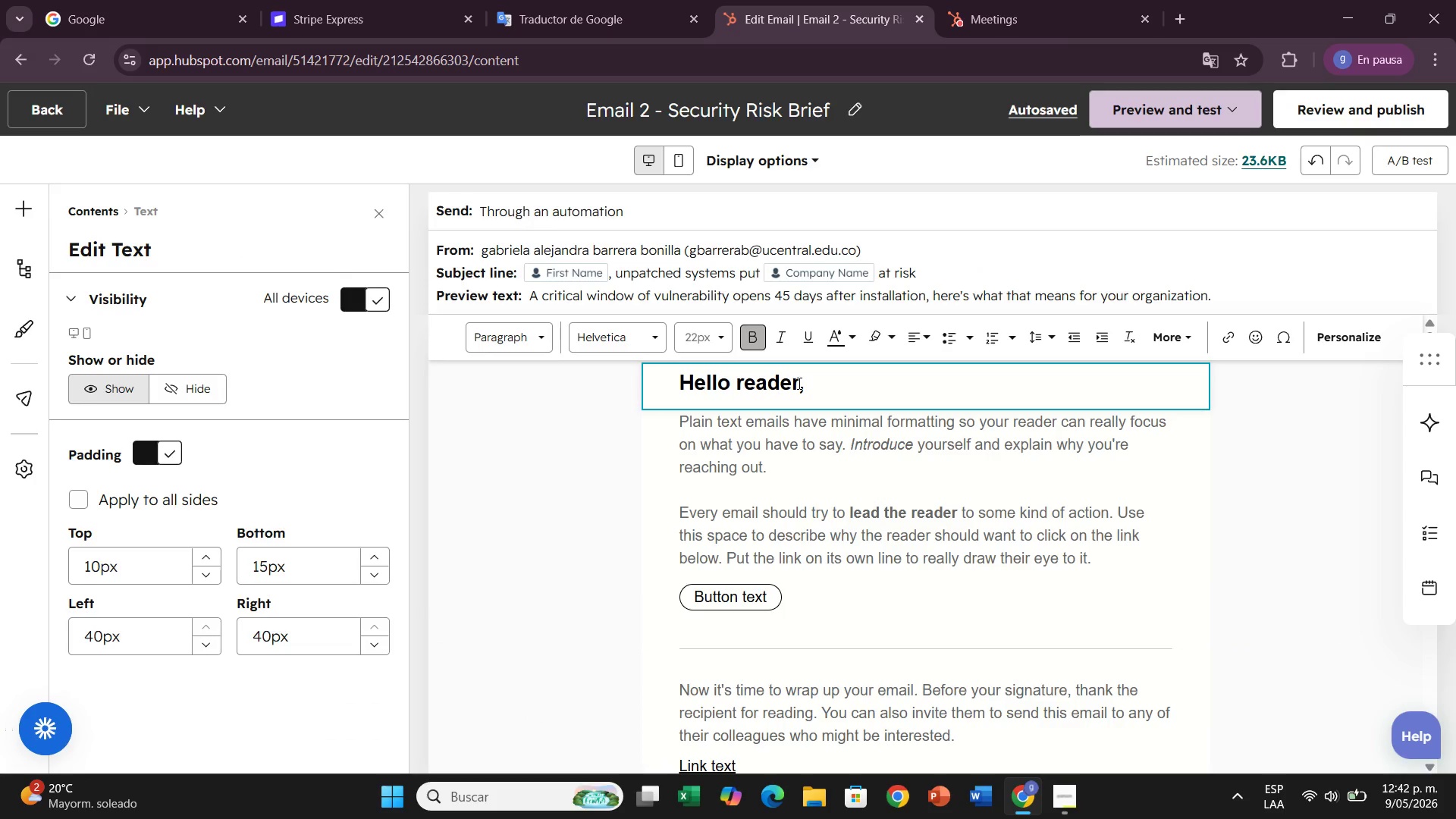 
left_click([798, 383])
 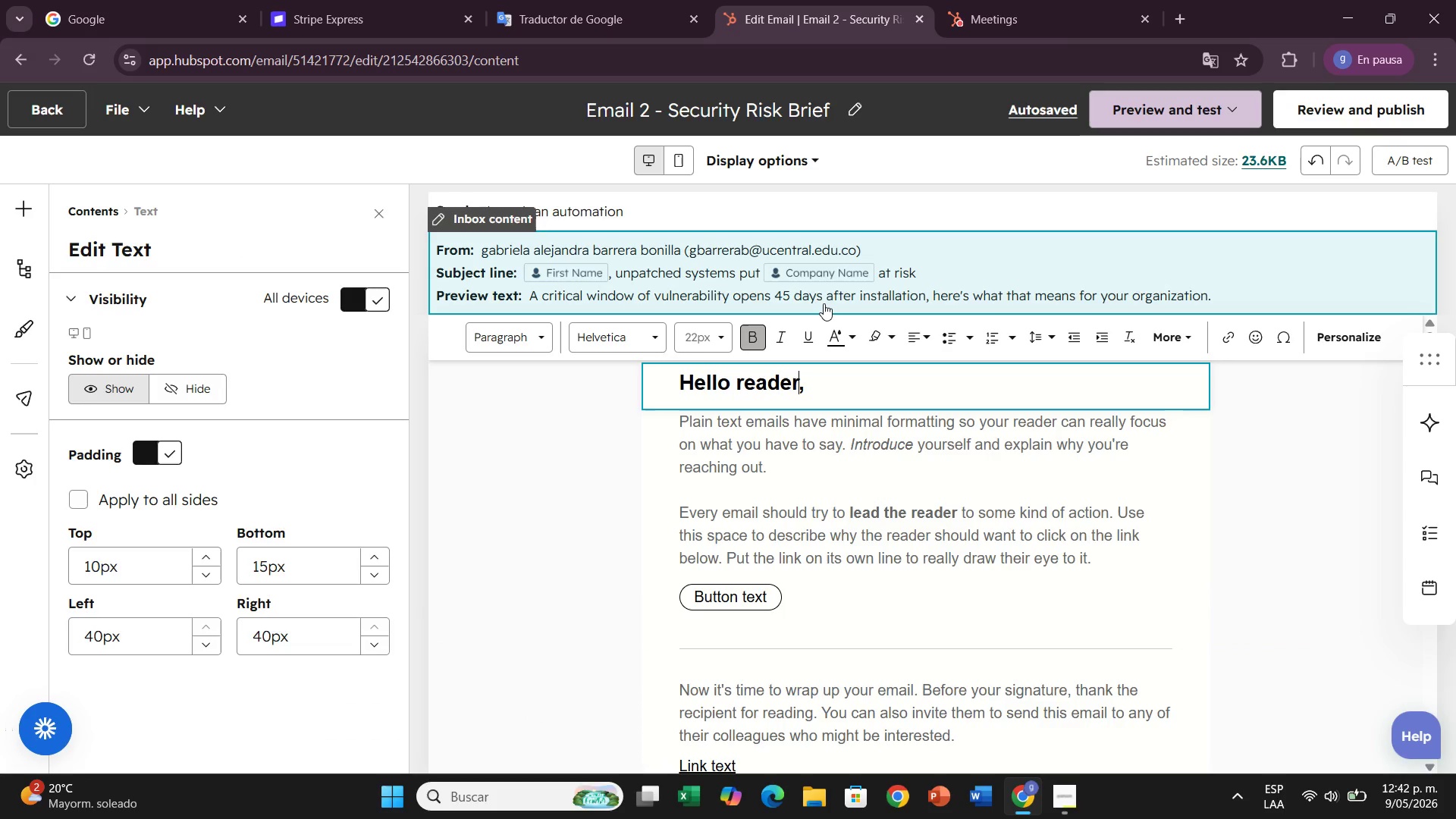 
key(Backspace)
 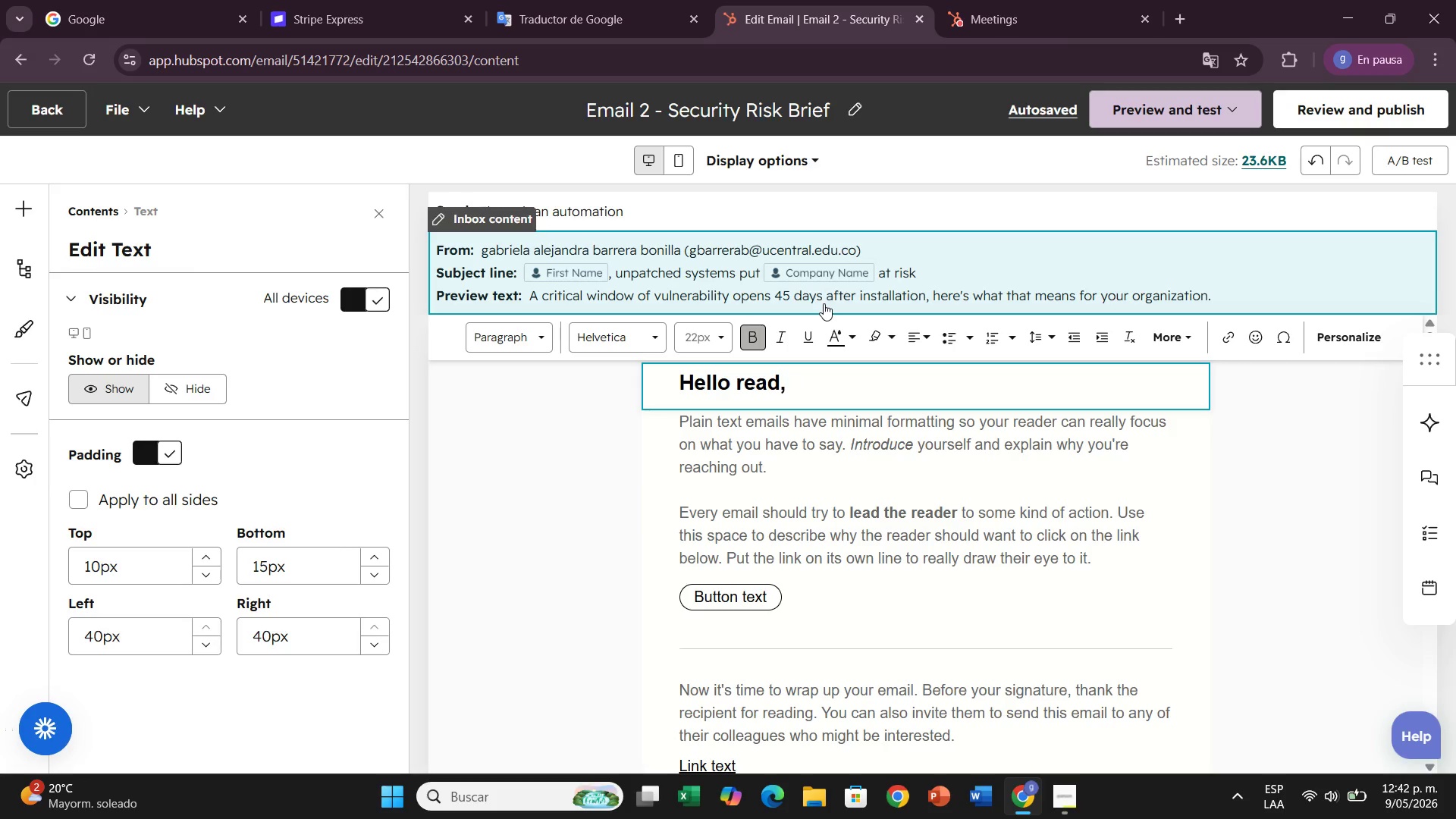 
key(Backspace)
 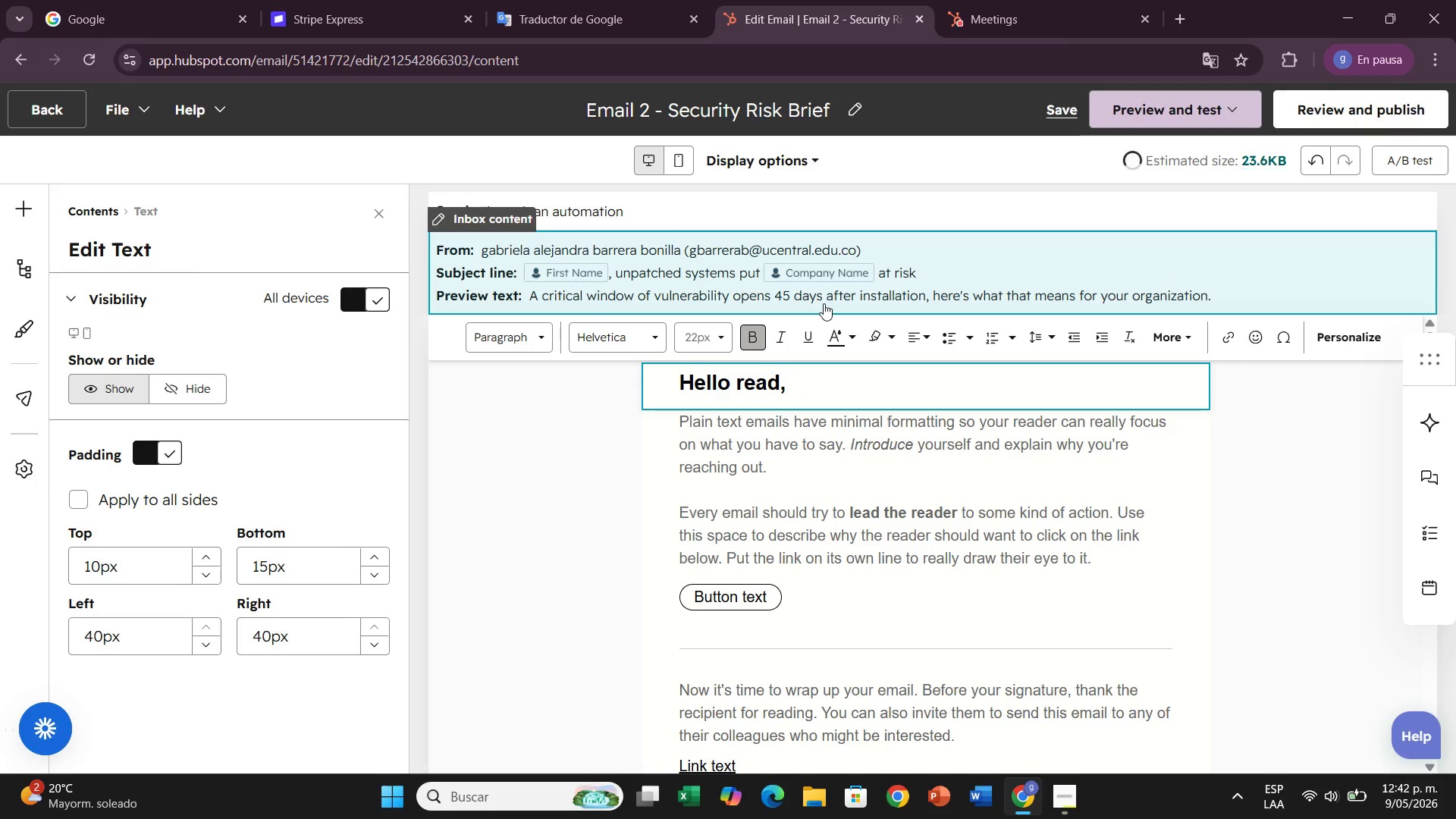 
key(Backspace)
 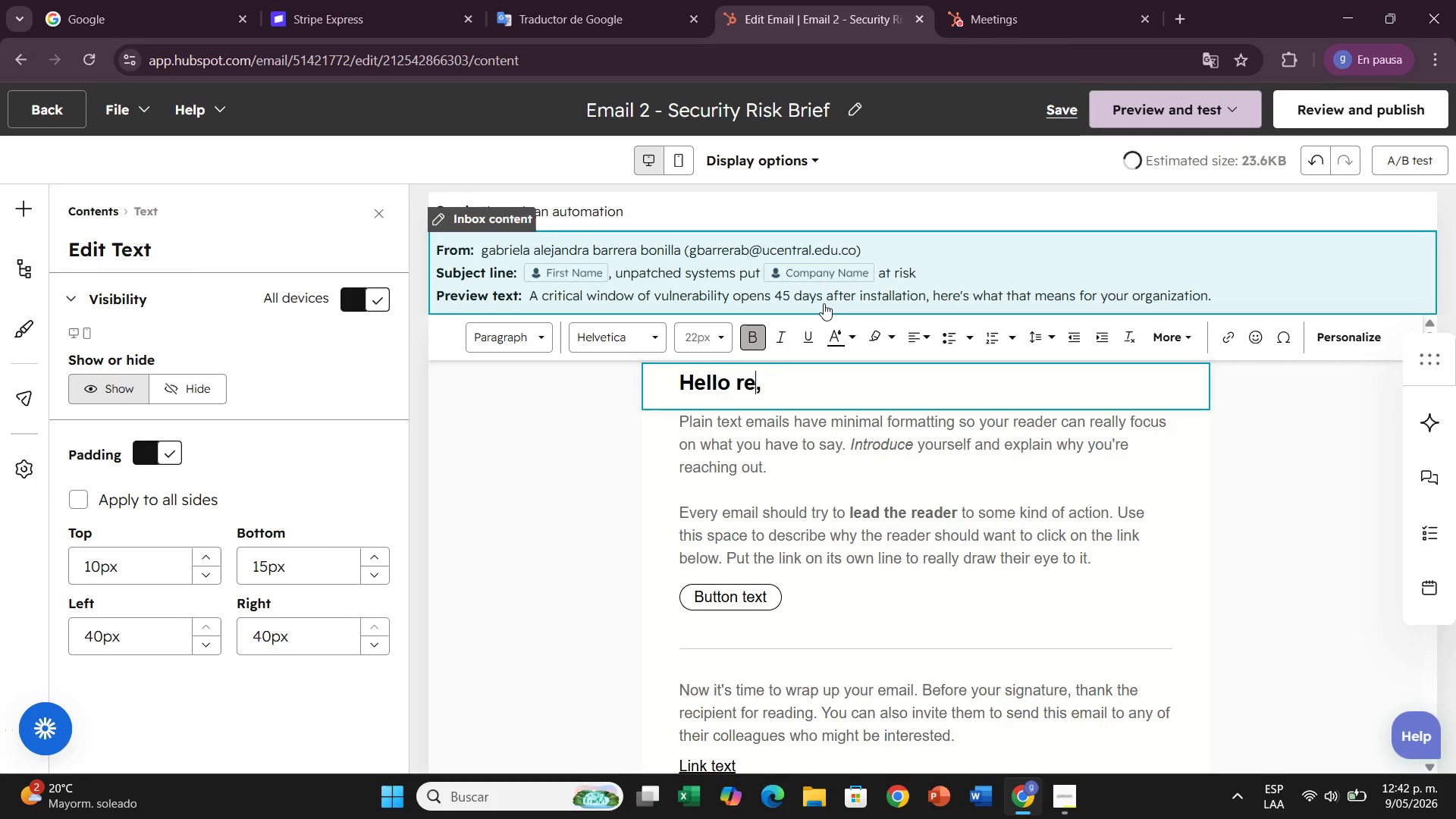 
key(Backspace)
 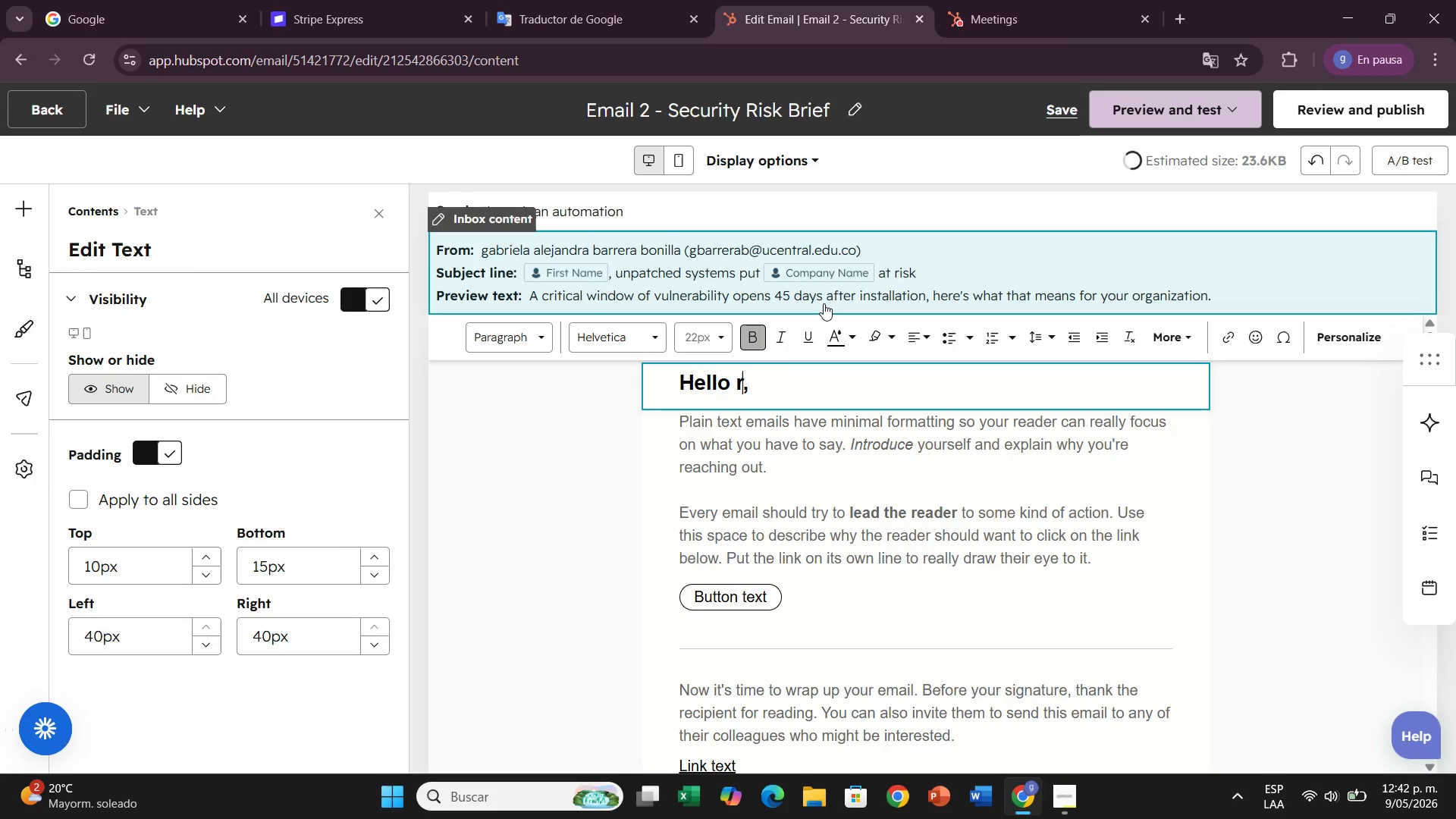 
key(Backspace)
 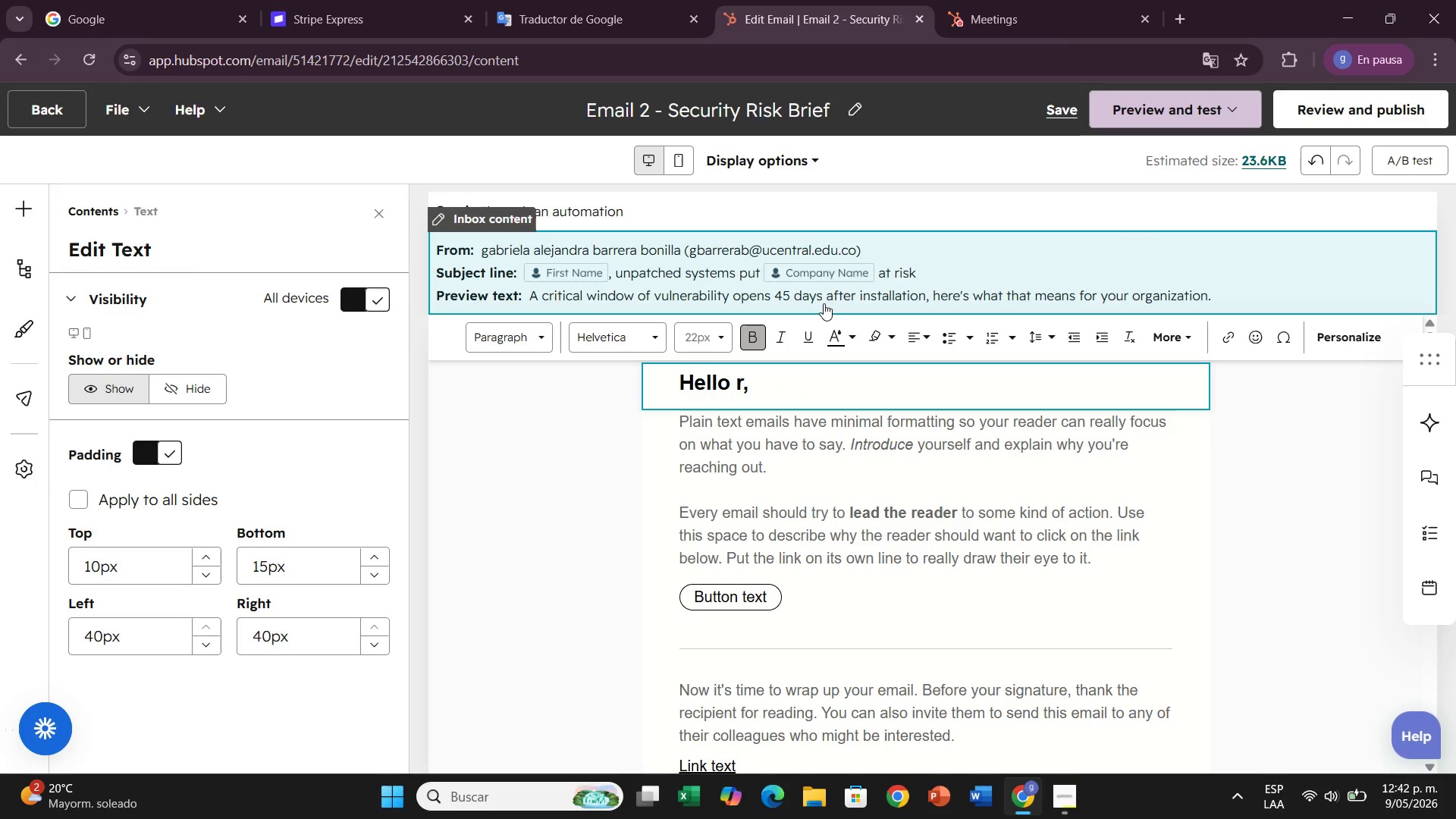 
key(Backspace)
 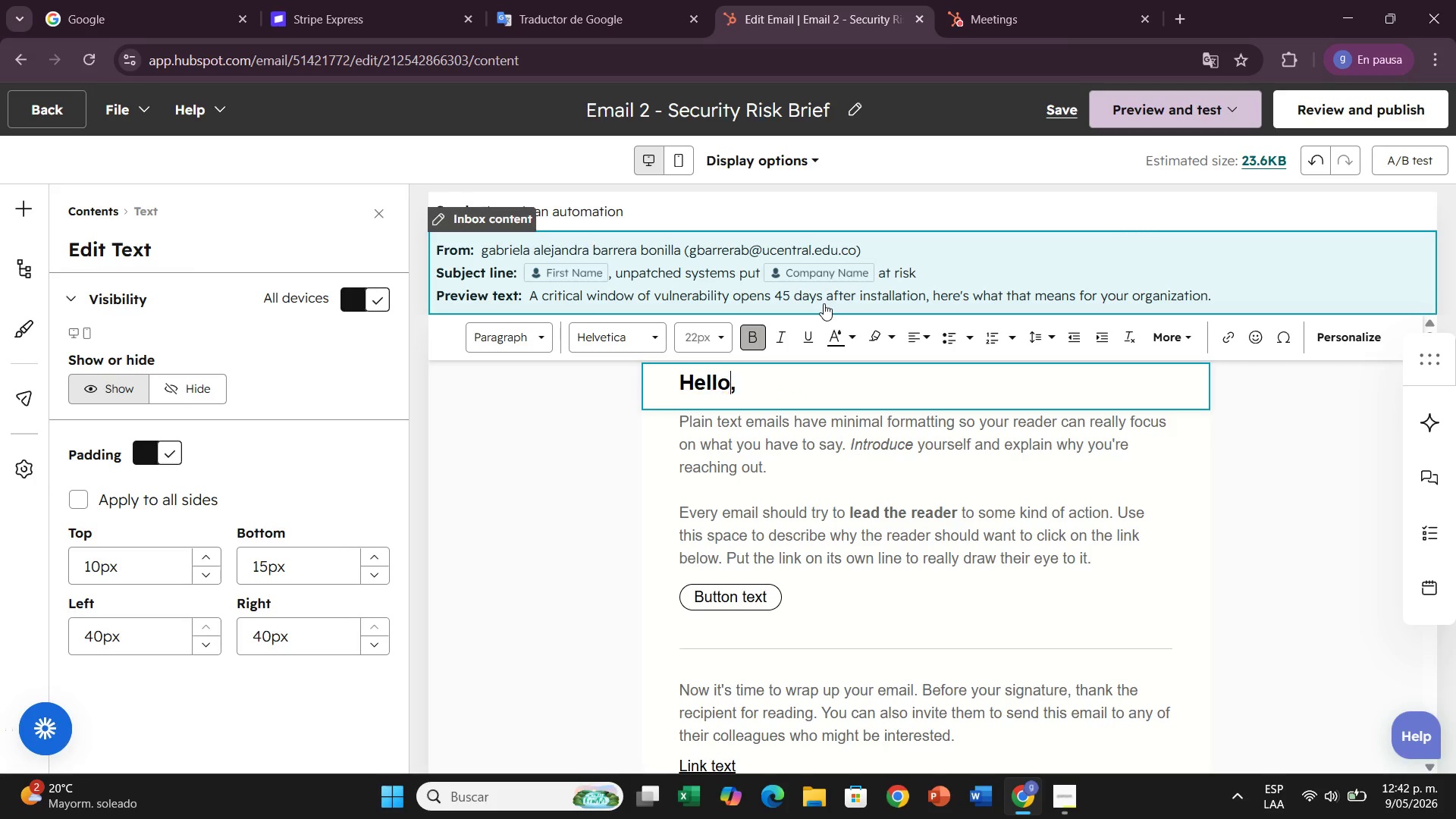 
key(Backspace)
 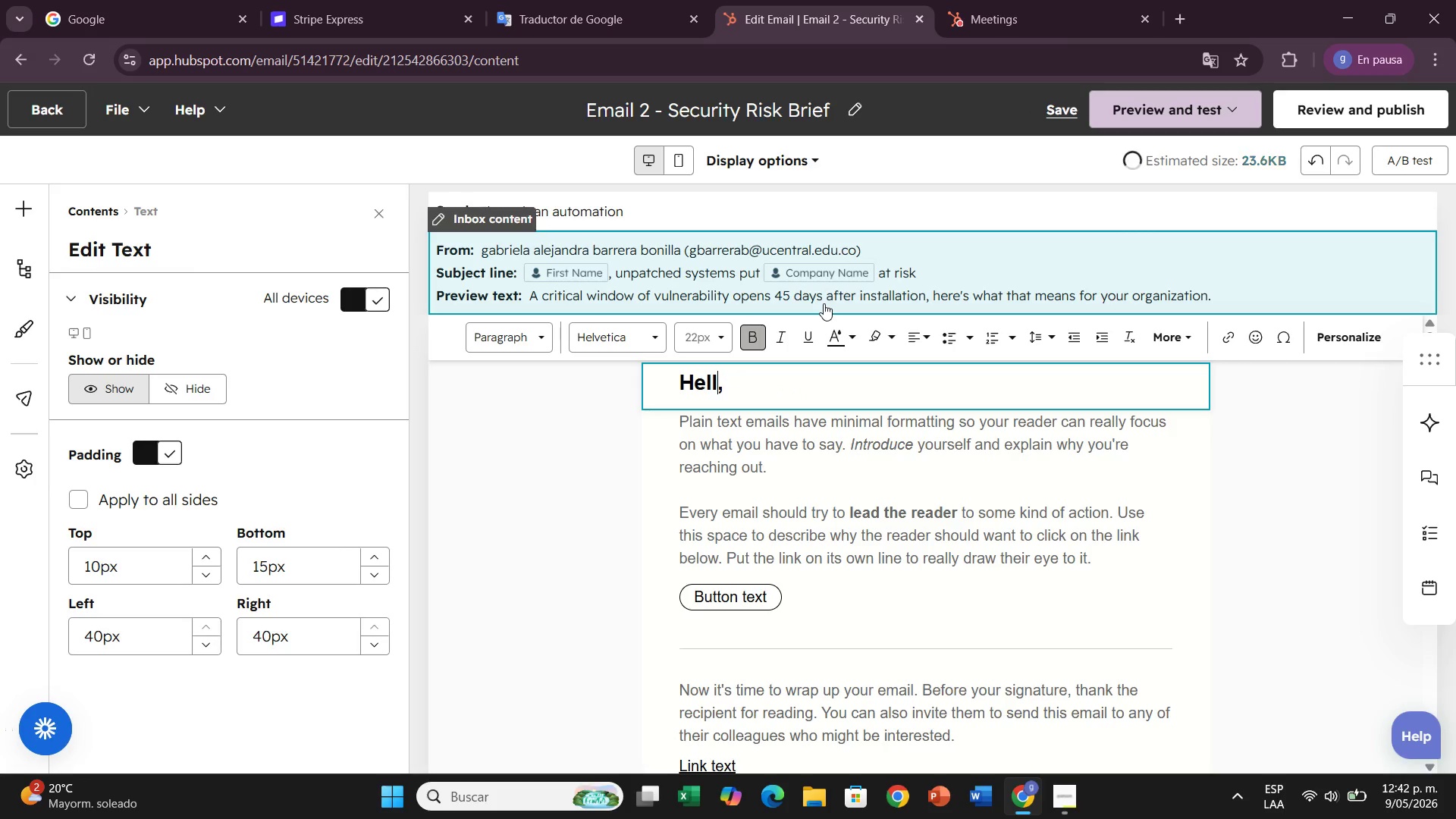 
key(Backspace)
 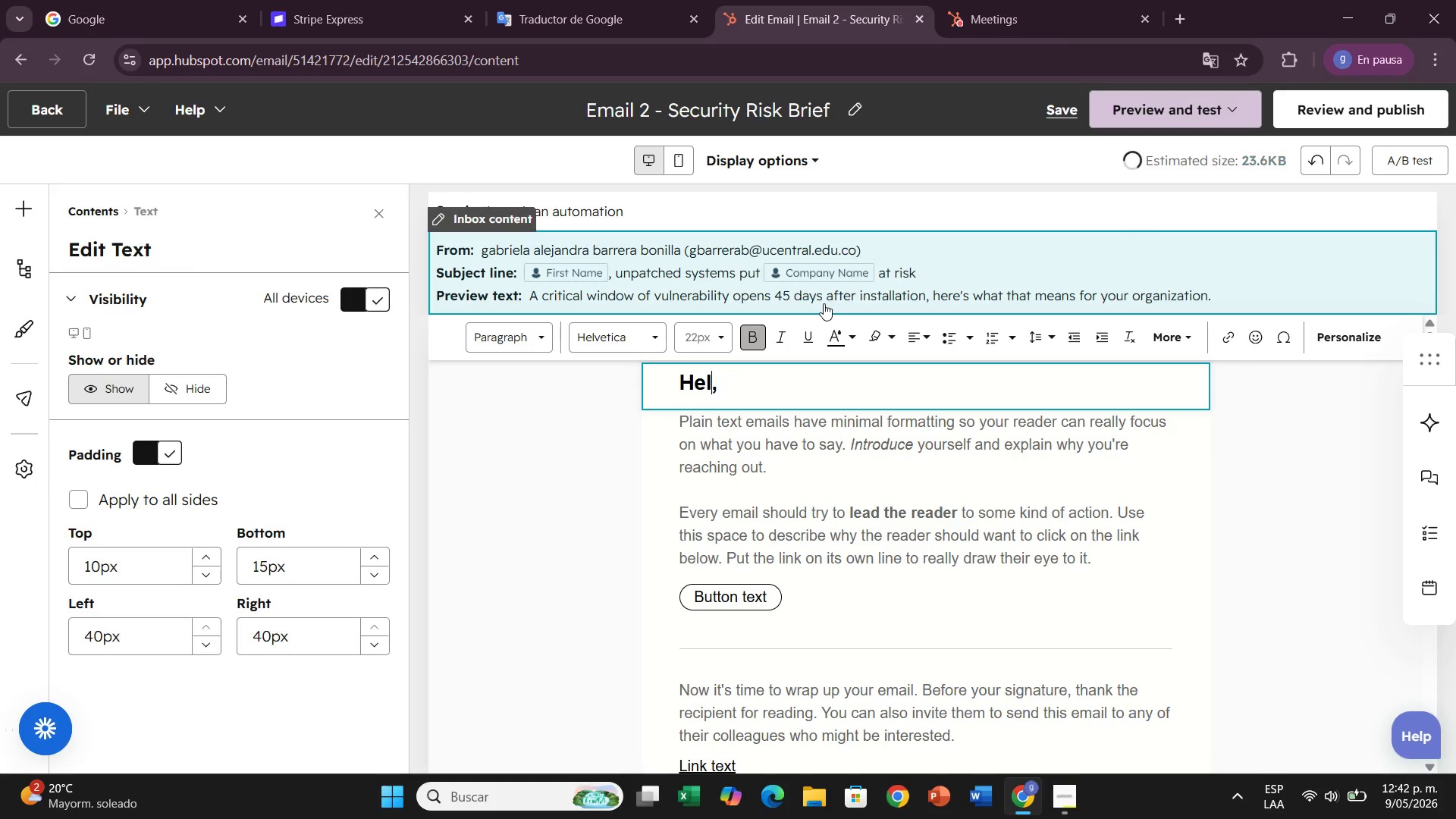 
key(Backspace)
 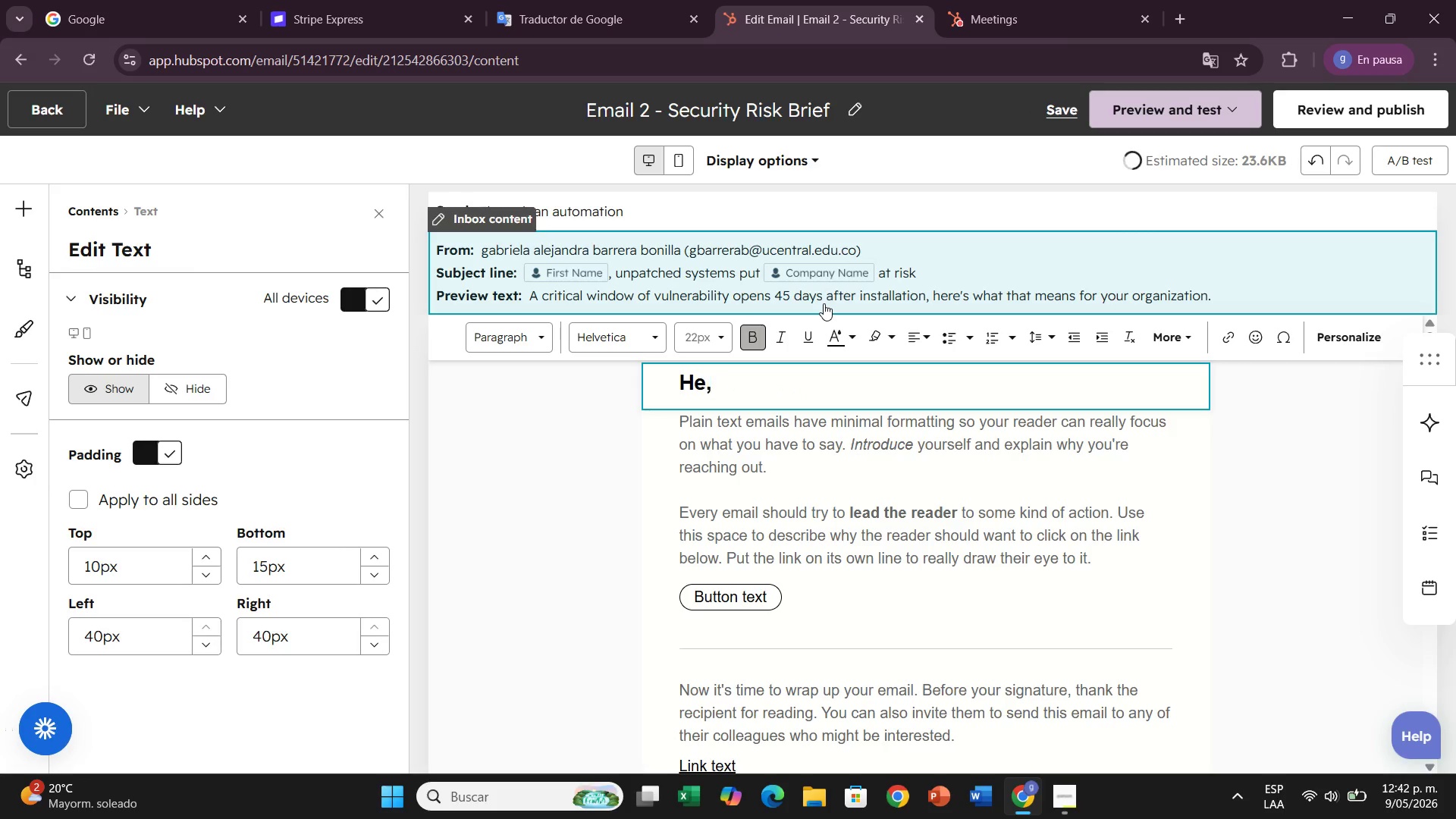 
key(Backspace)
 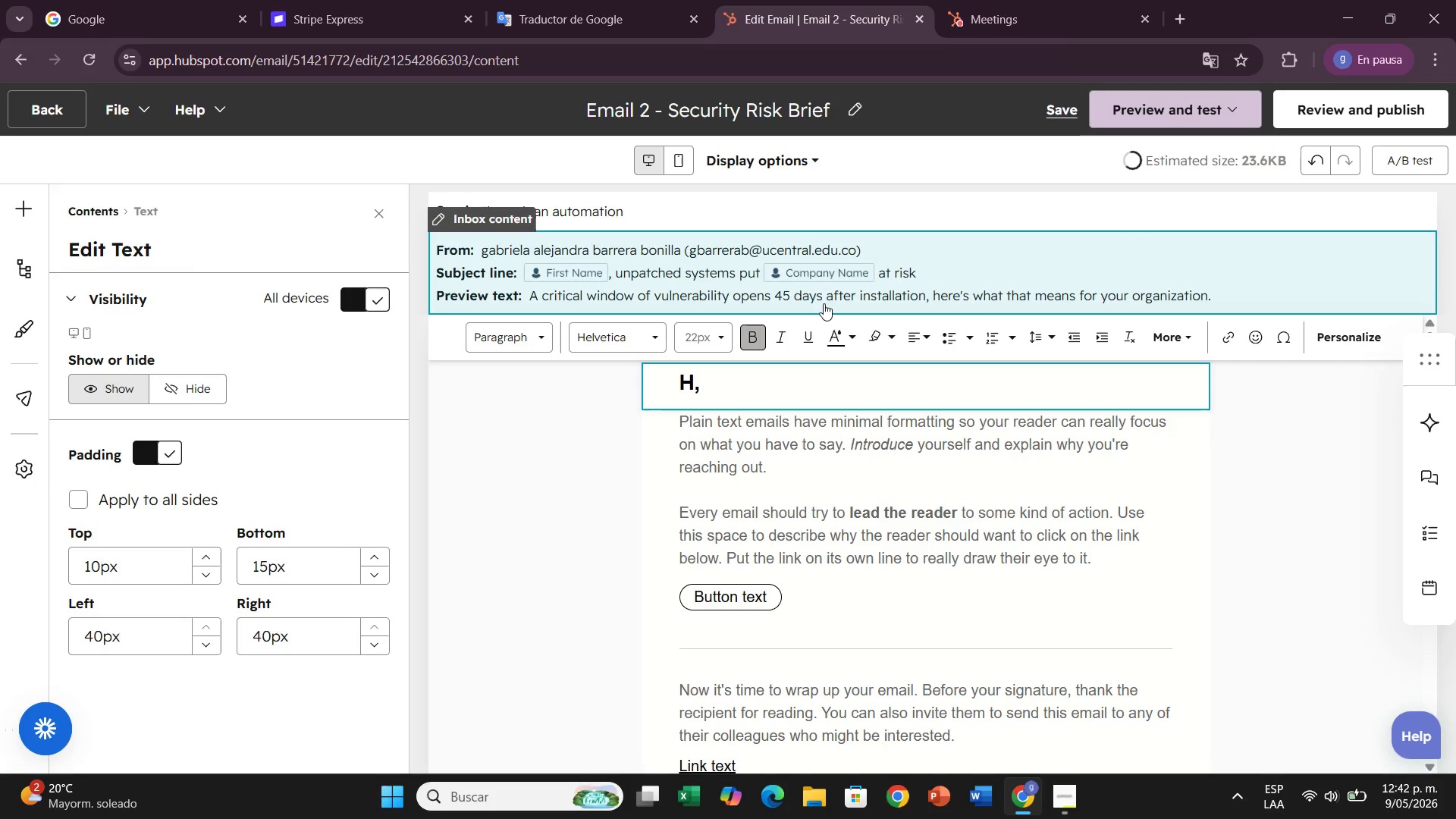 
key(Backspace)
 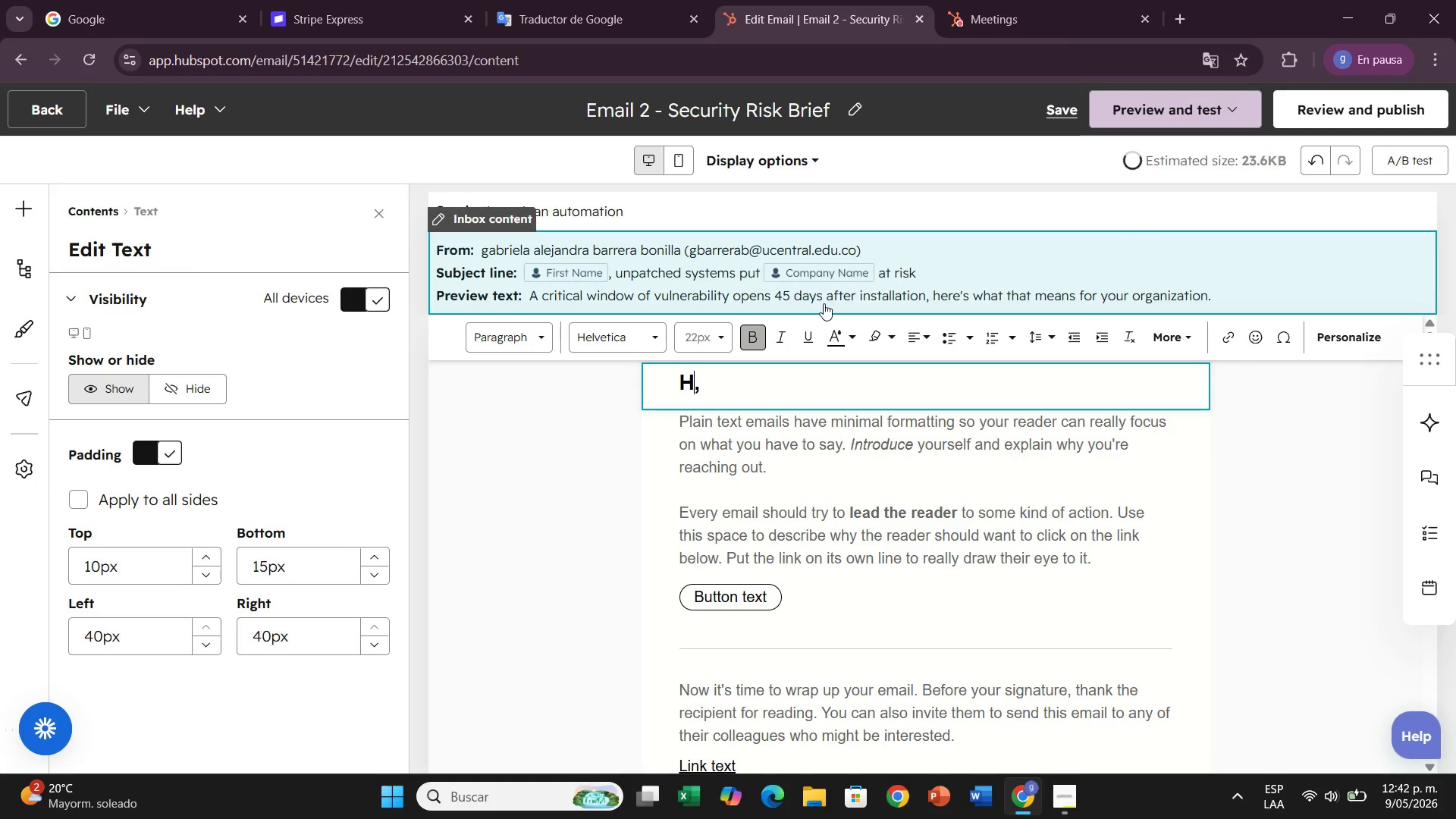 
key(I)
 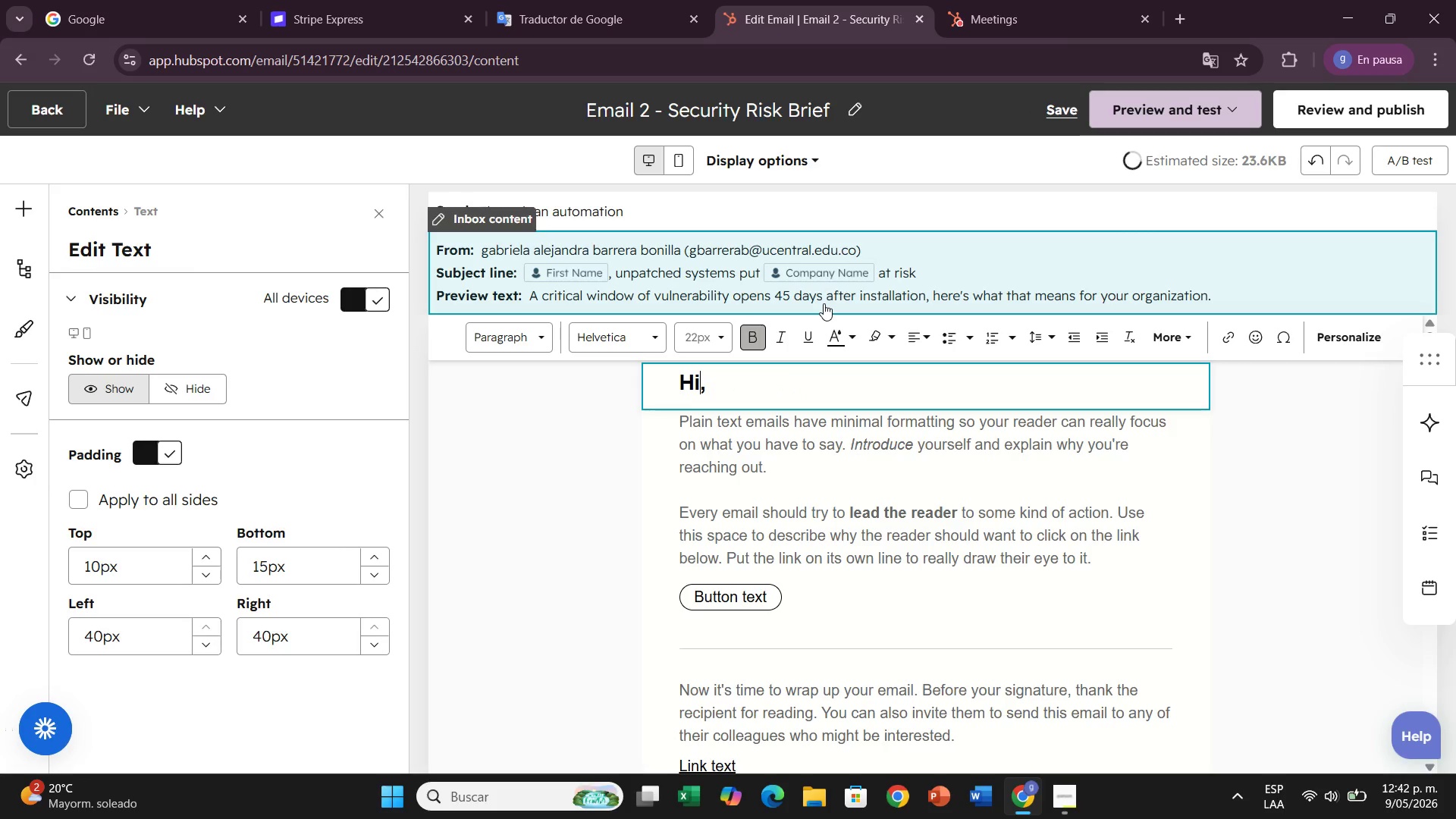 
key(Space)
 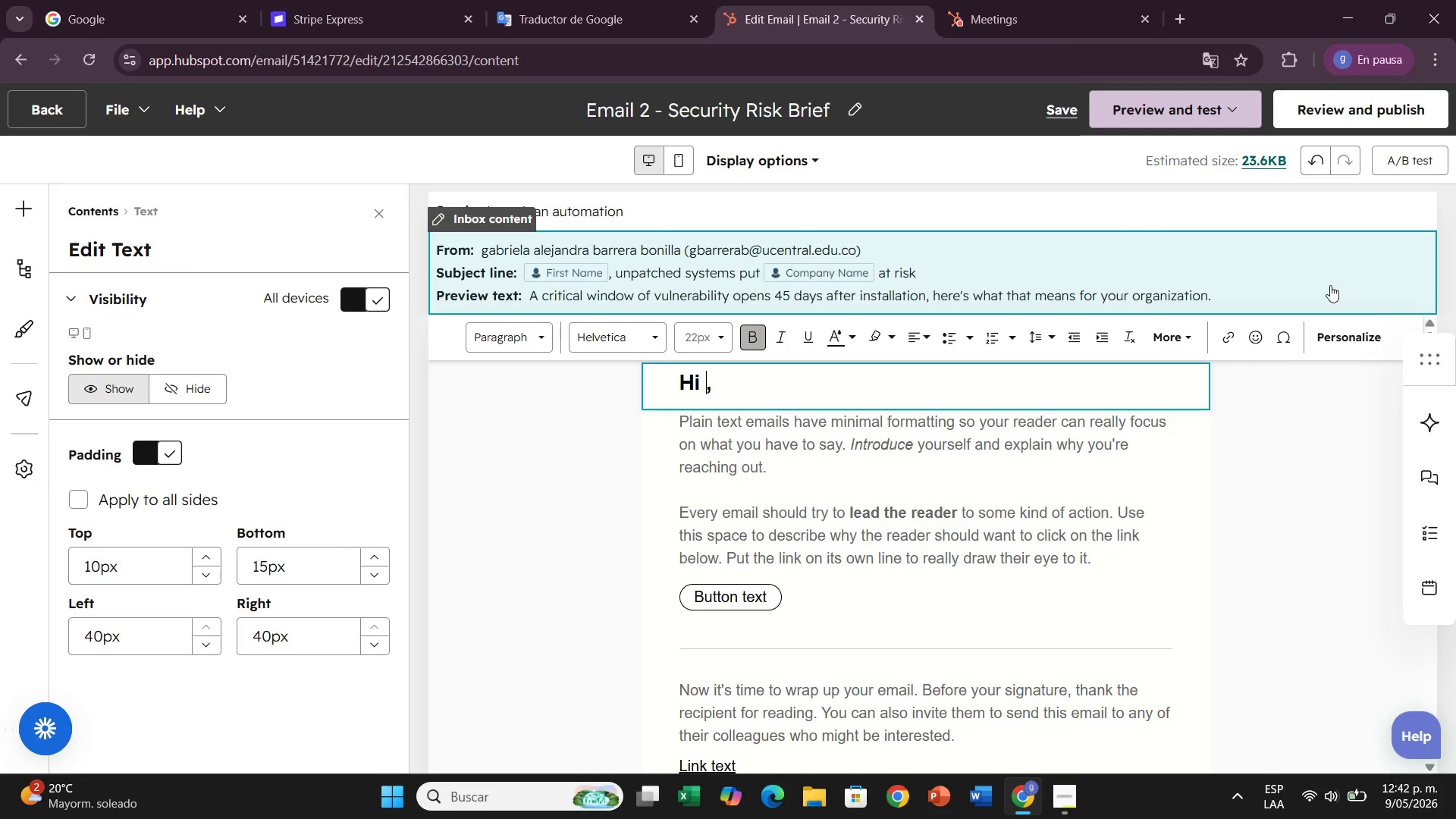 
left_click([1359, 340])
 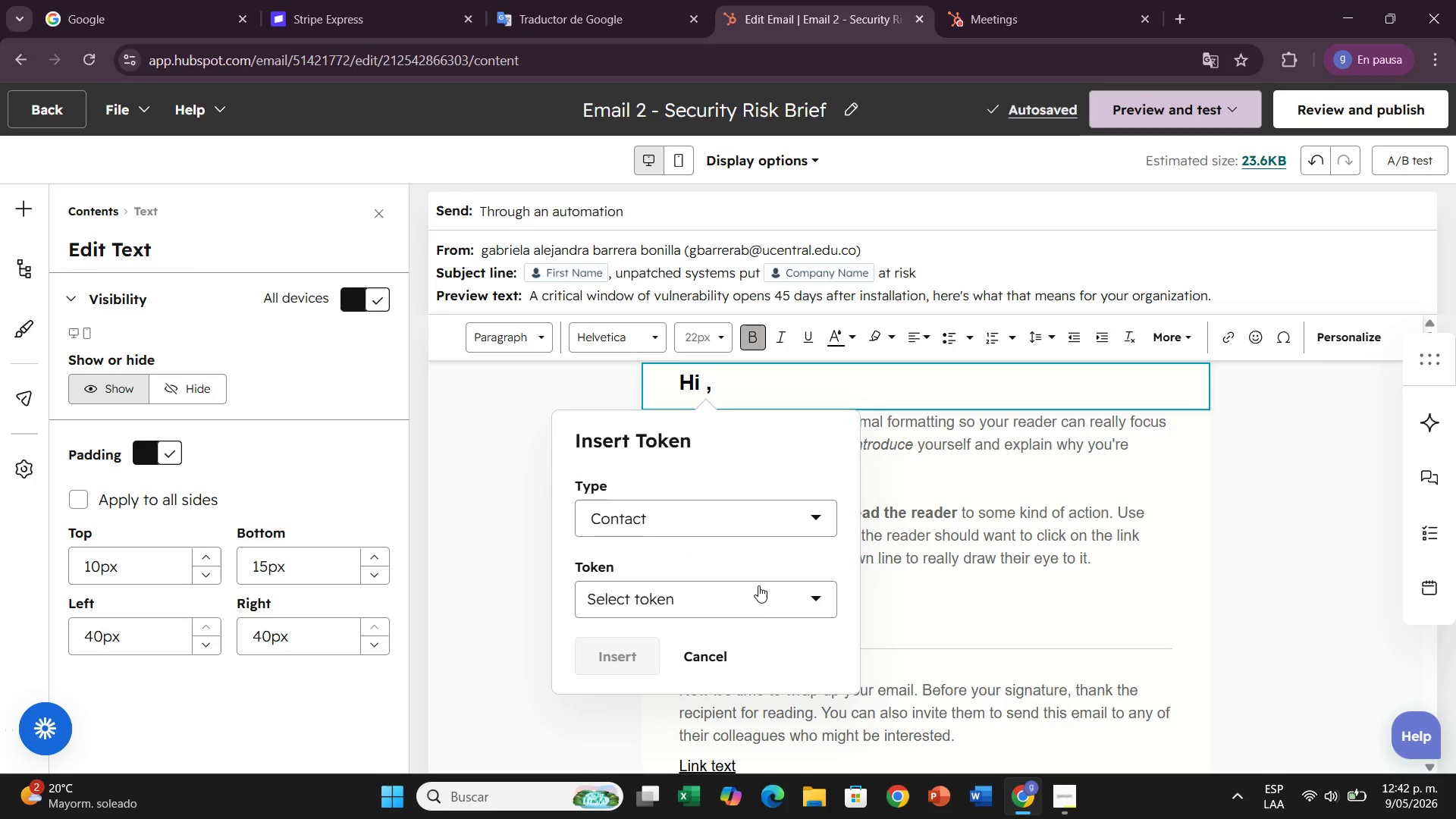 
left_click([784, 604])
 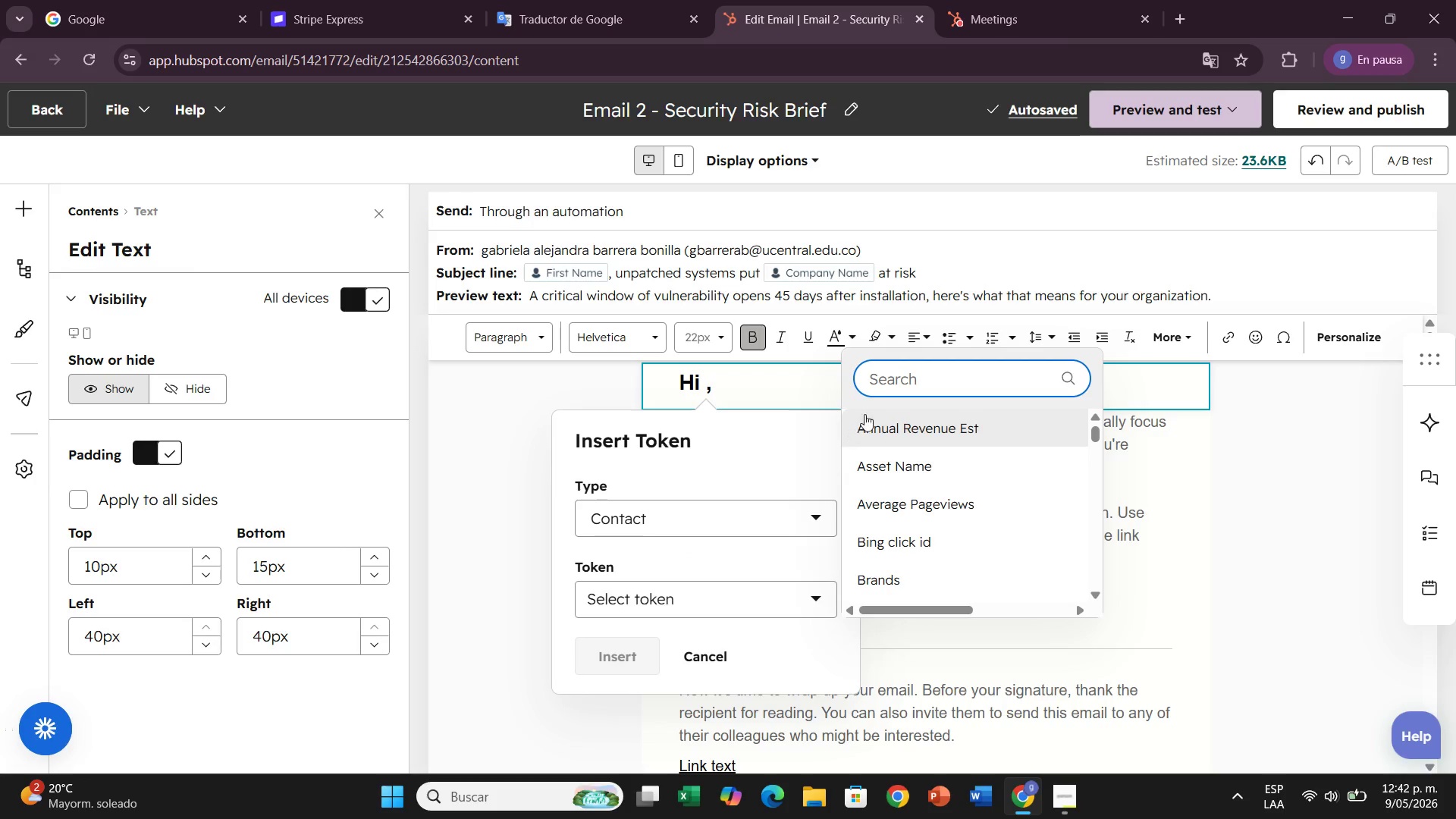 
type(first)
 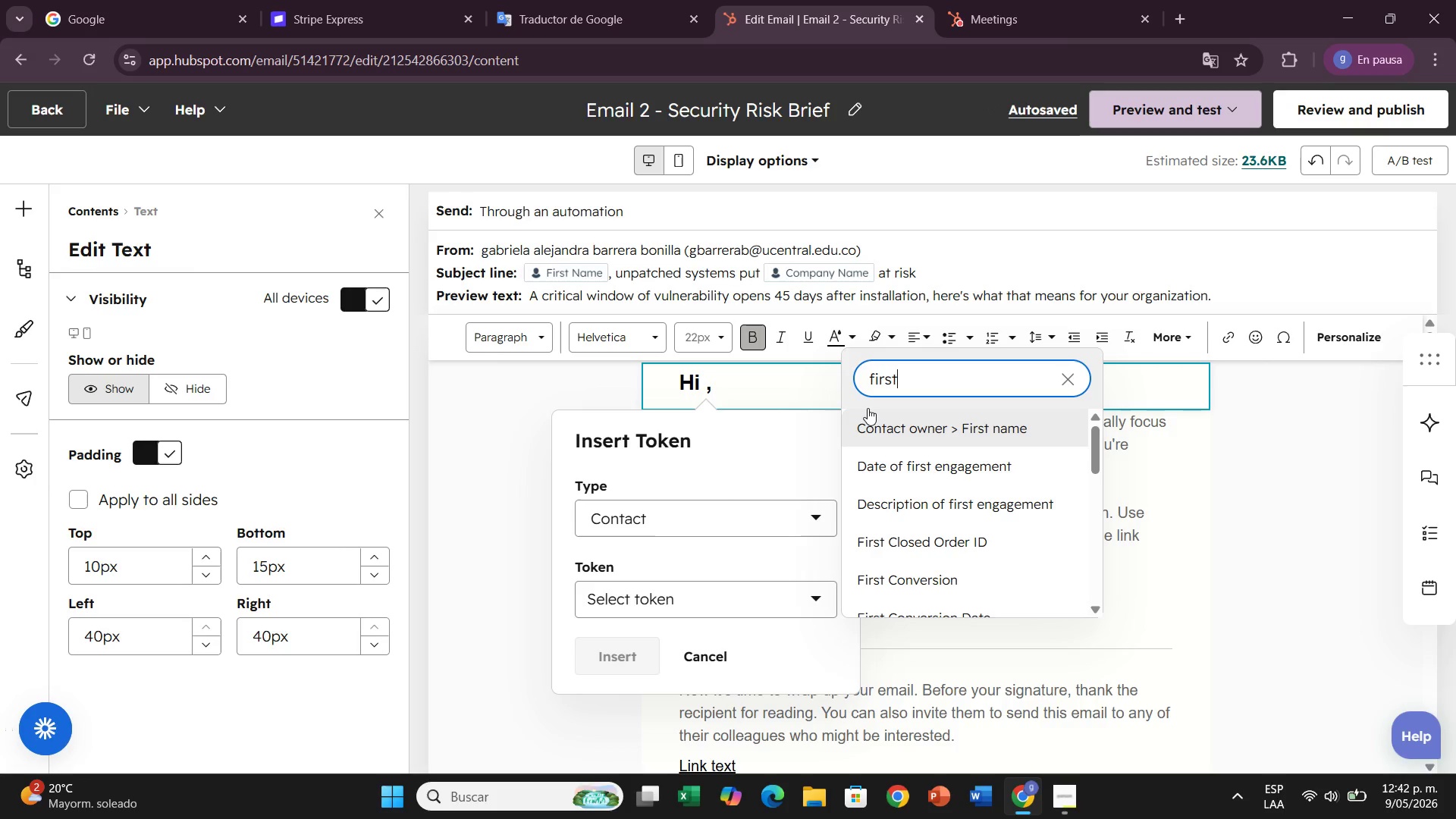 
wait(8.44)
 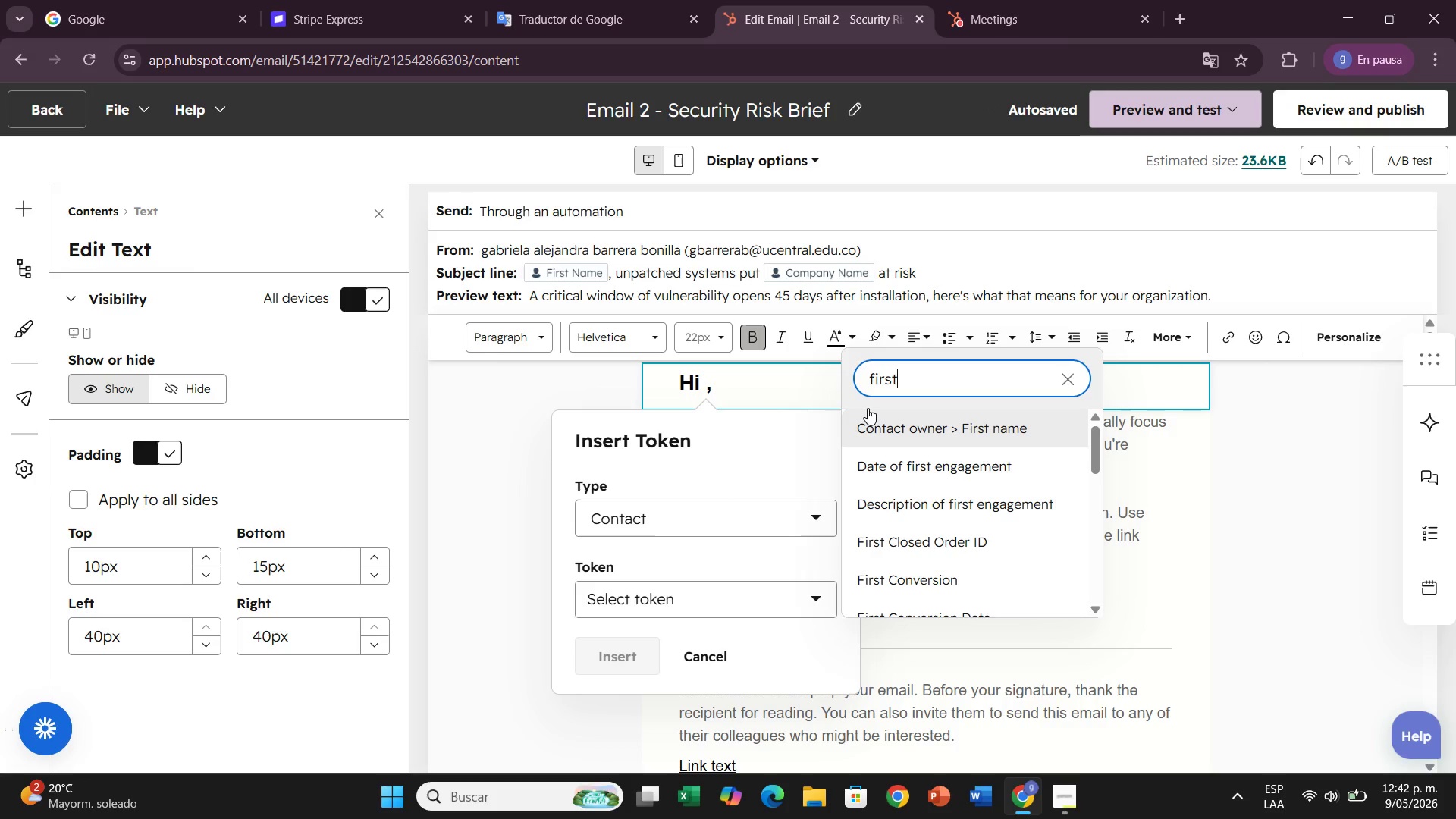 
type( name)
 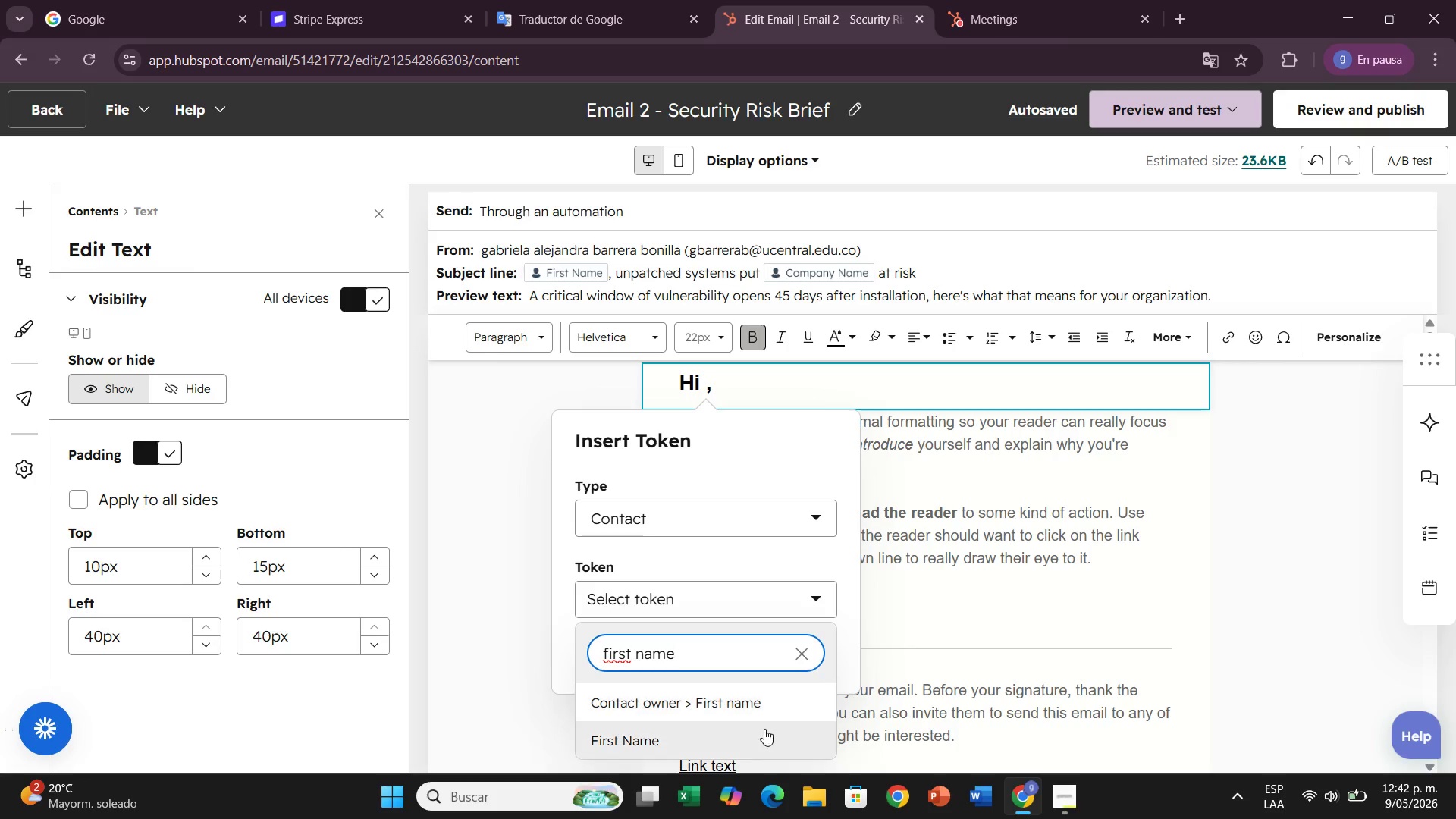 
left_click([739, 745])
 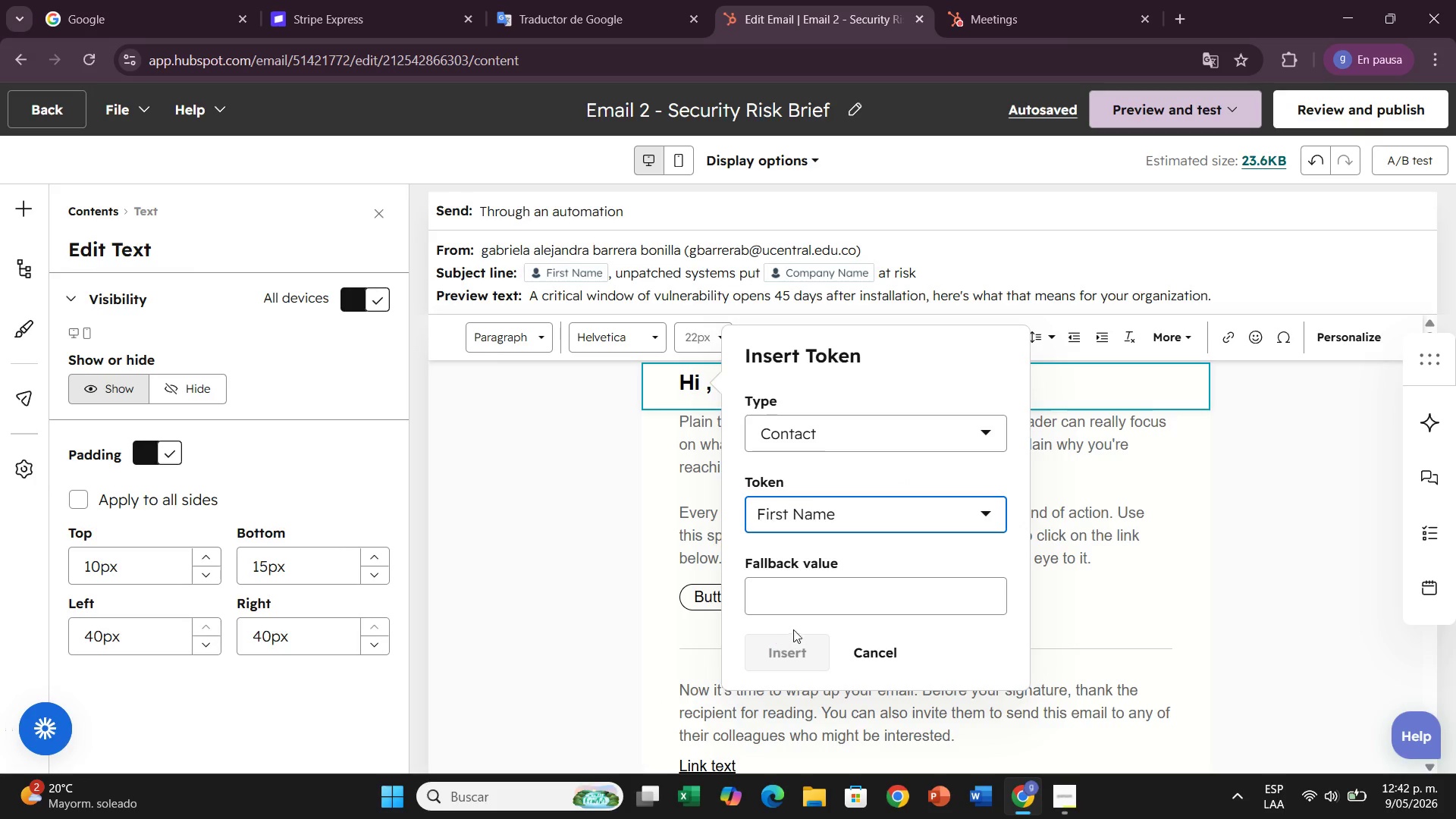 
left_click([817, 595])
 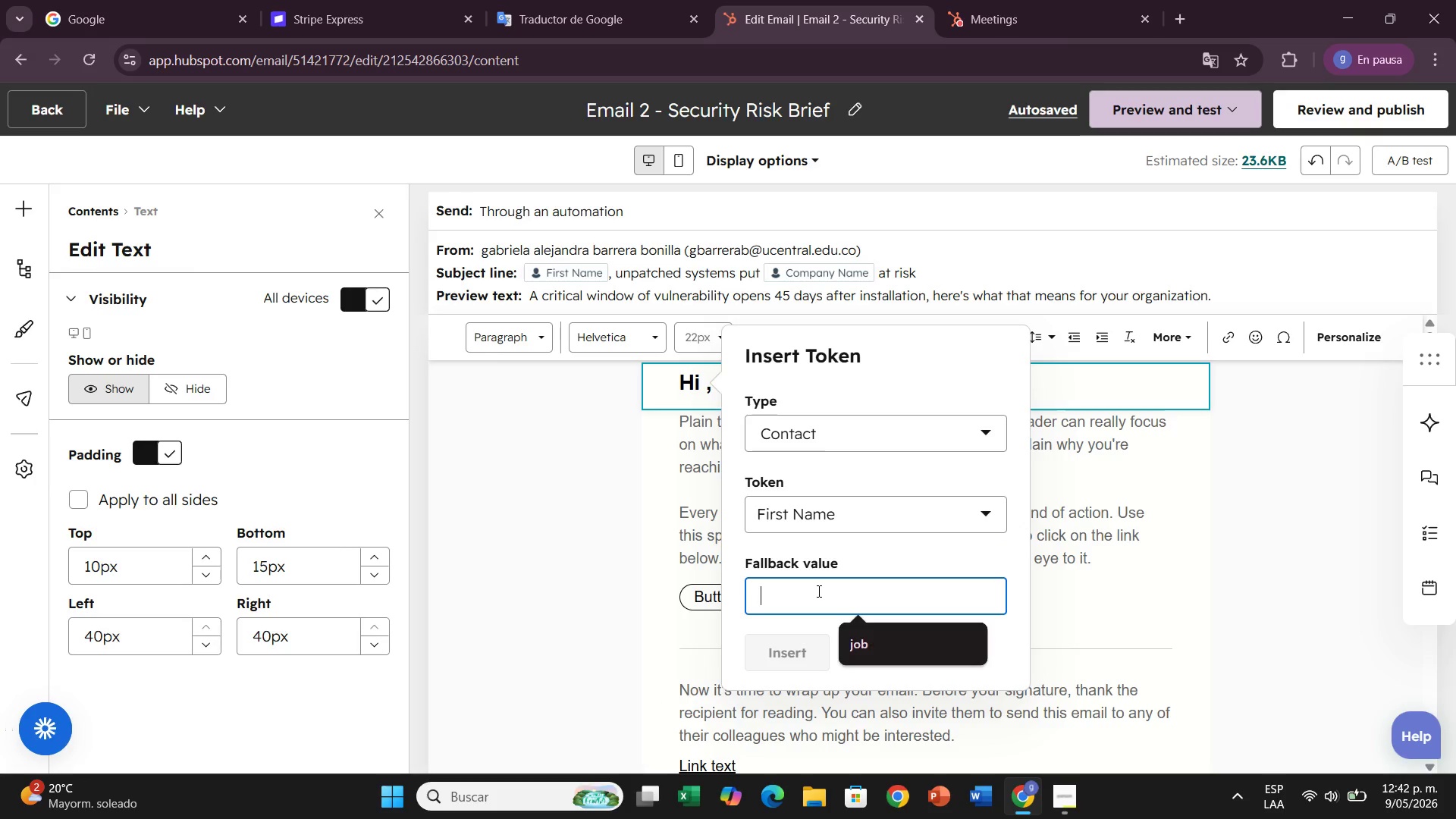 
type(There)
 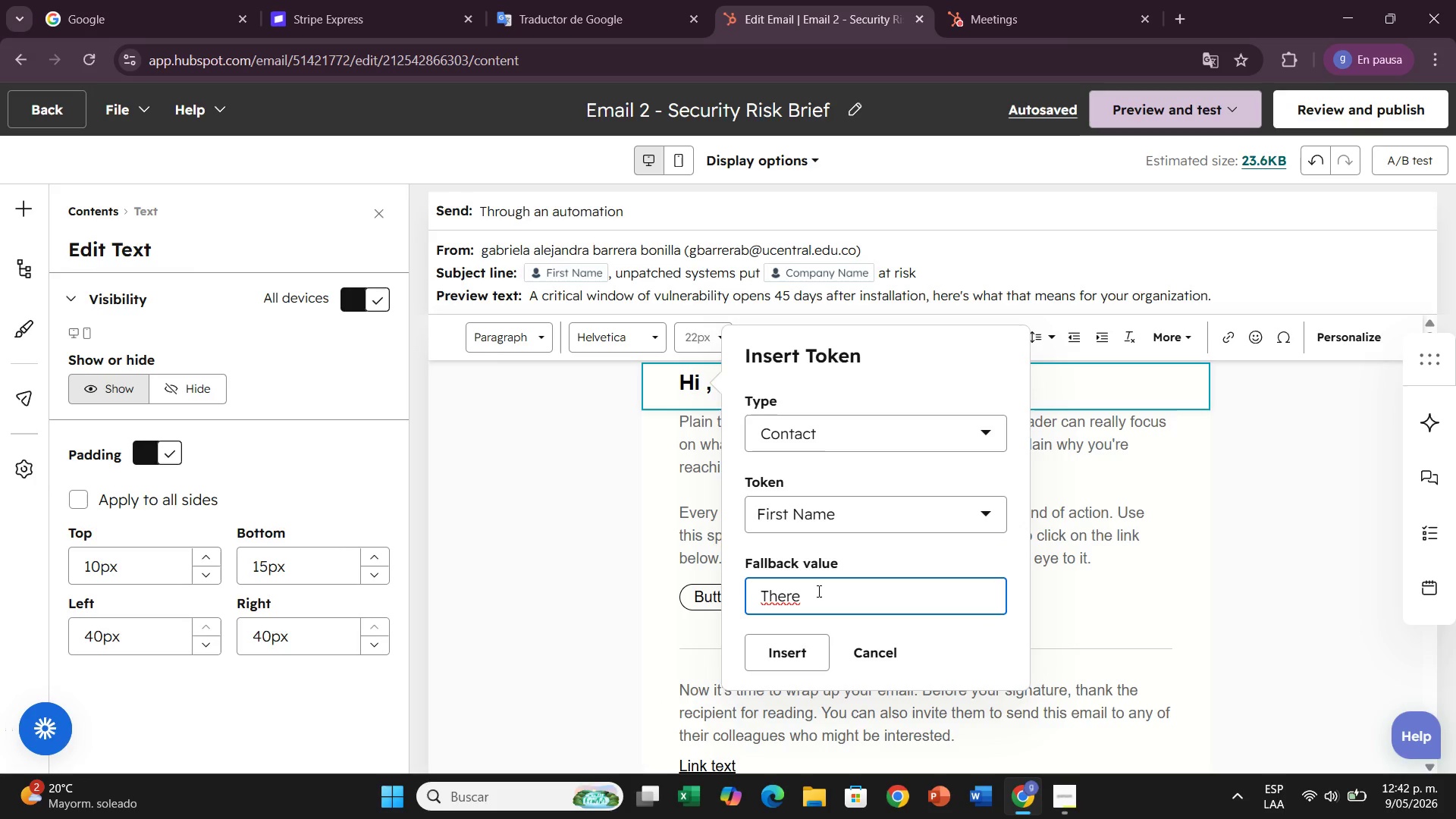 
key(Enter)
 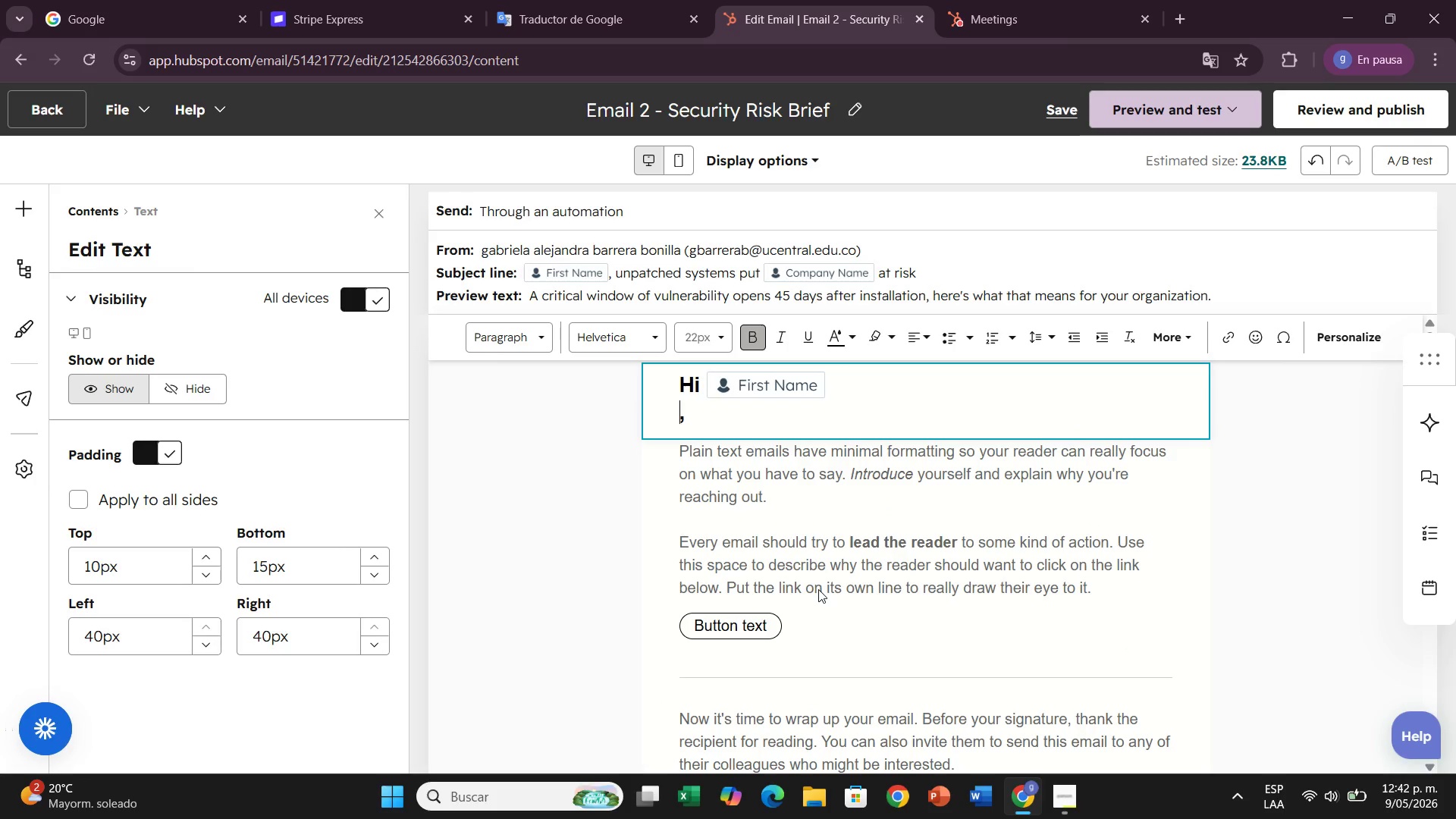 
key(Backspace)
 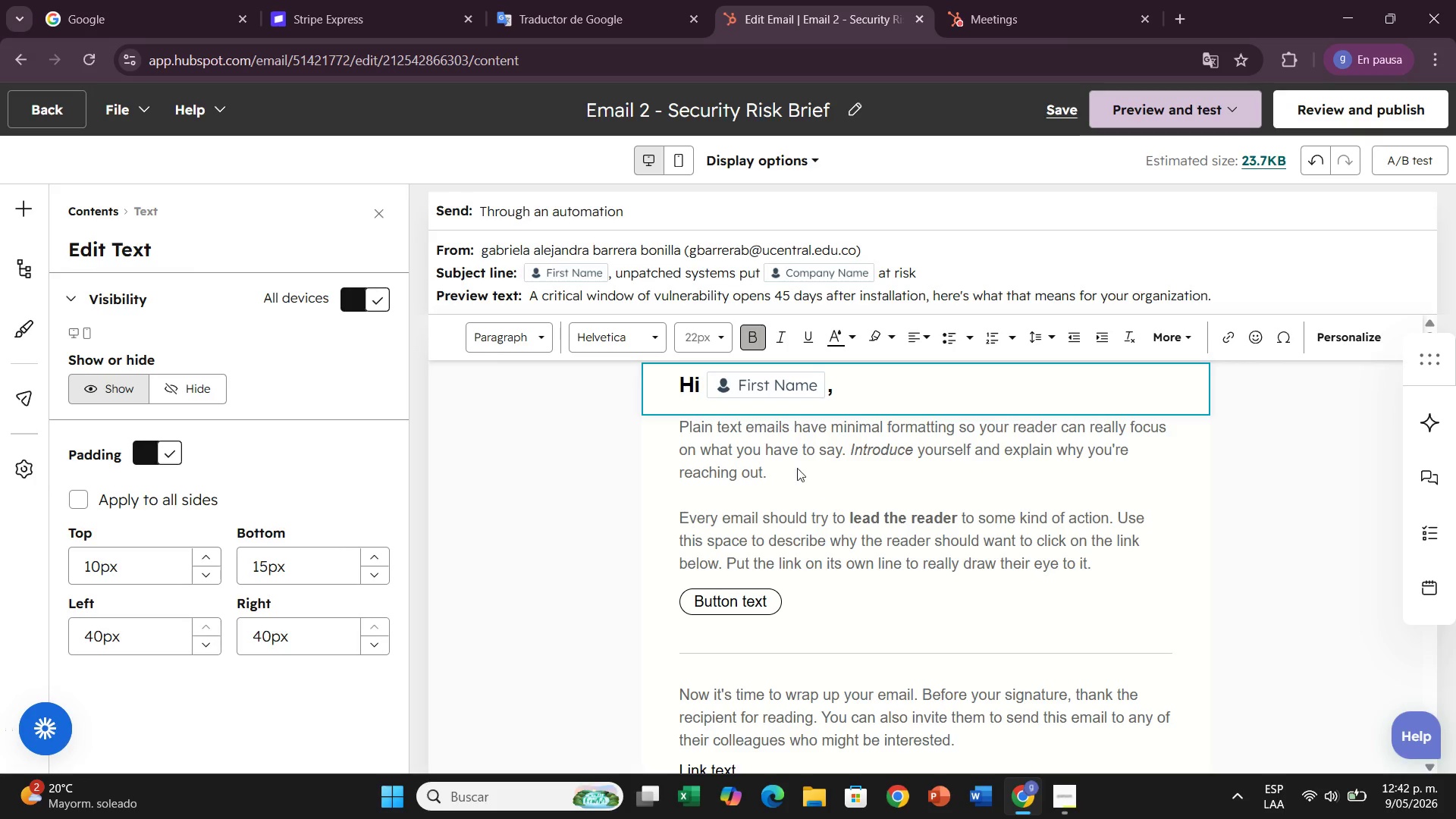 
left_click([743, 445])
 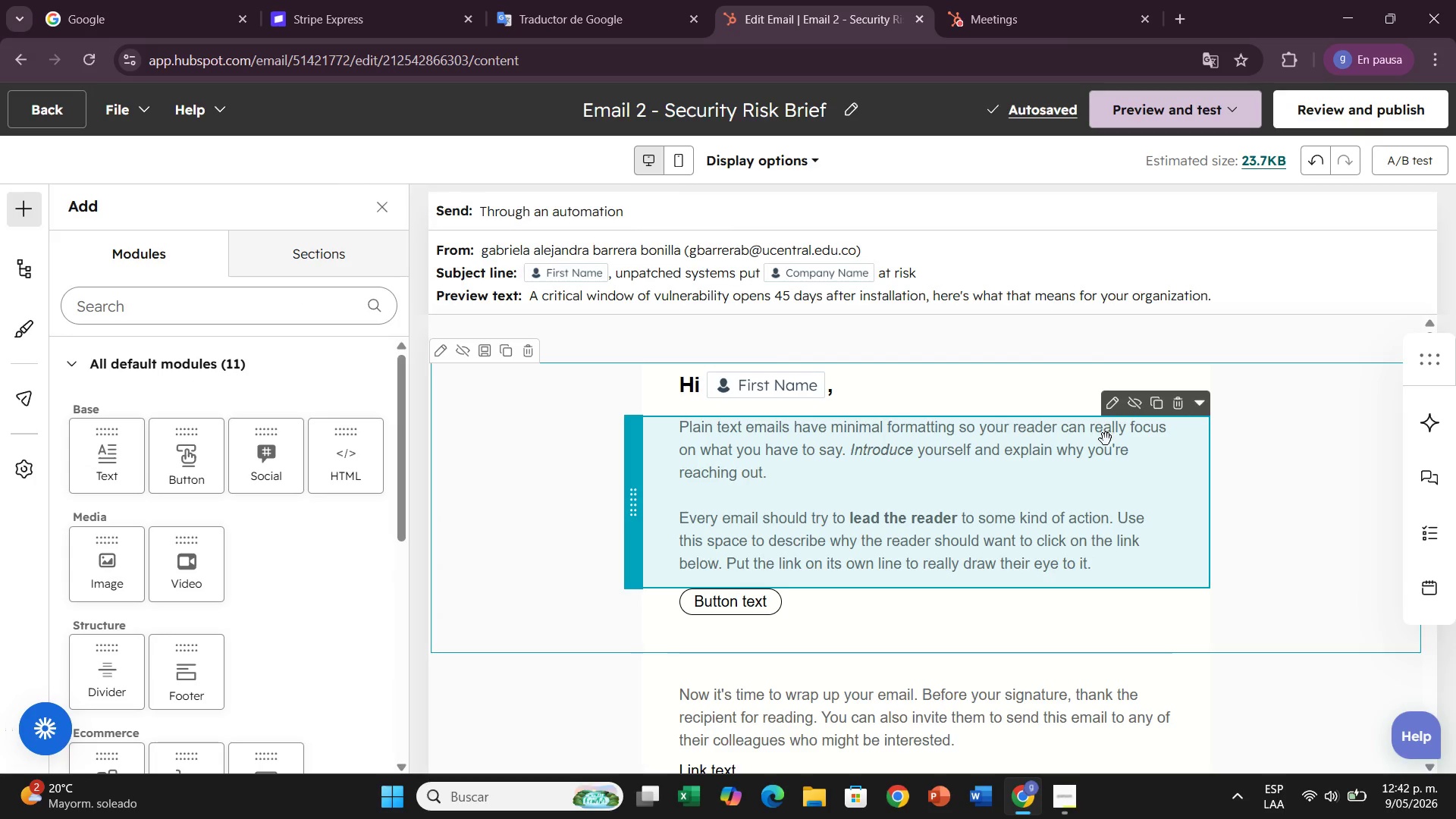 
left_click([1122, 410])
 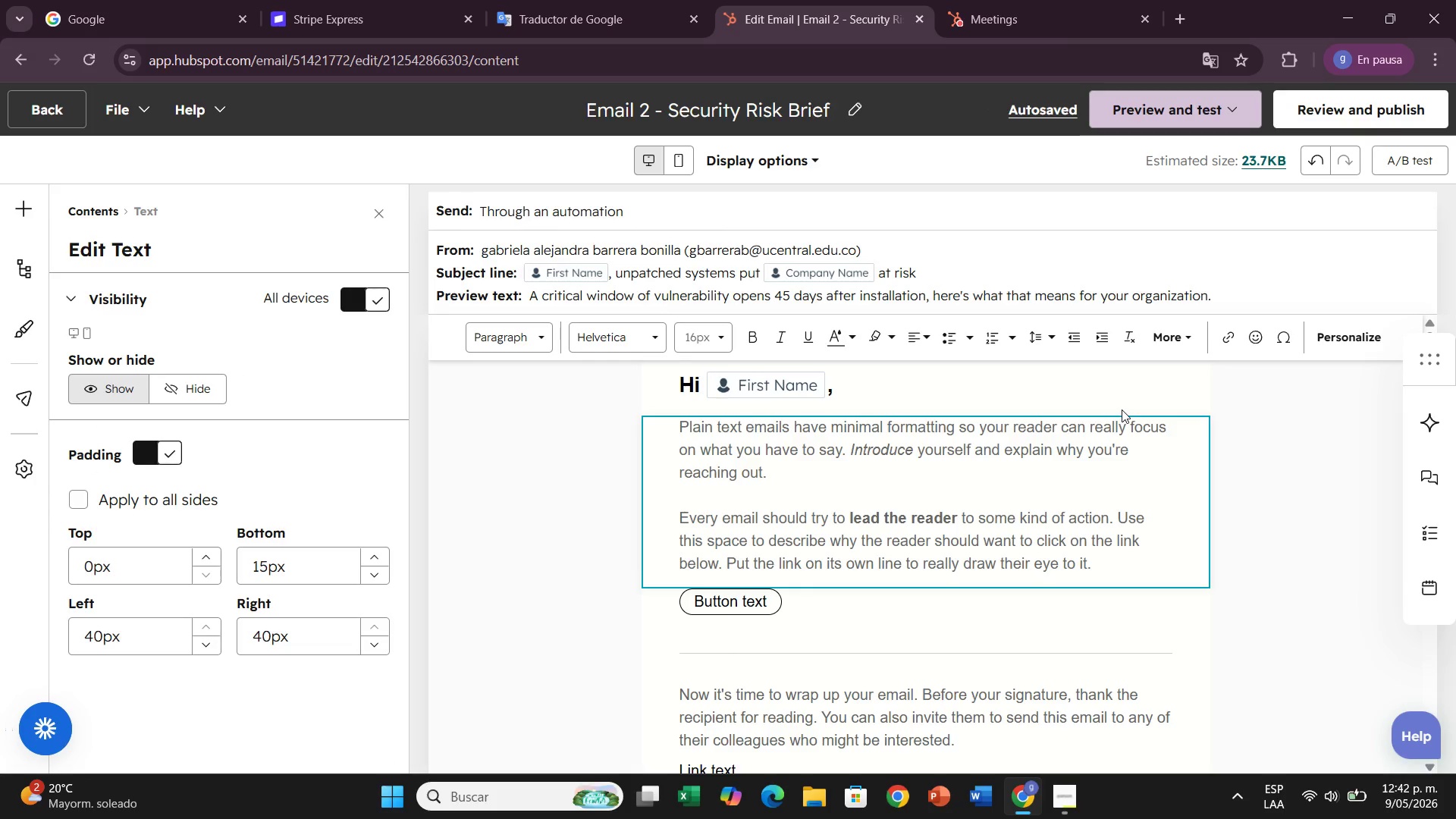 
wait(11.64)
 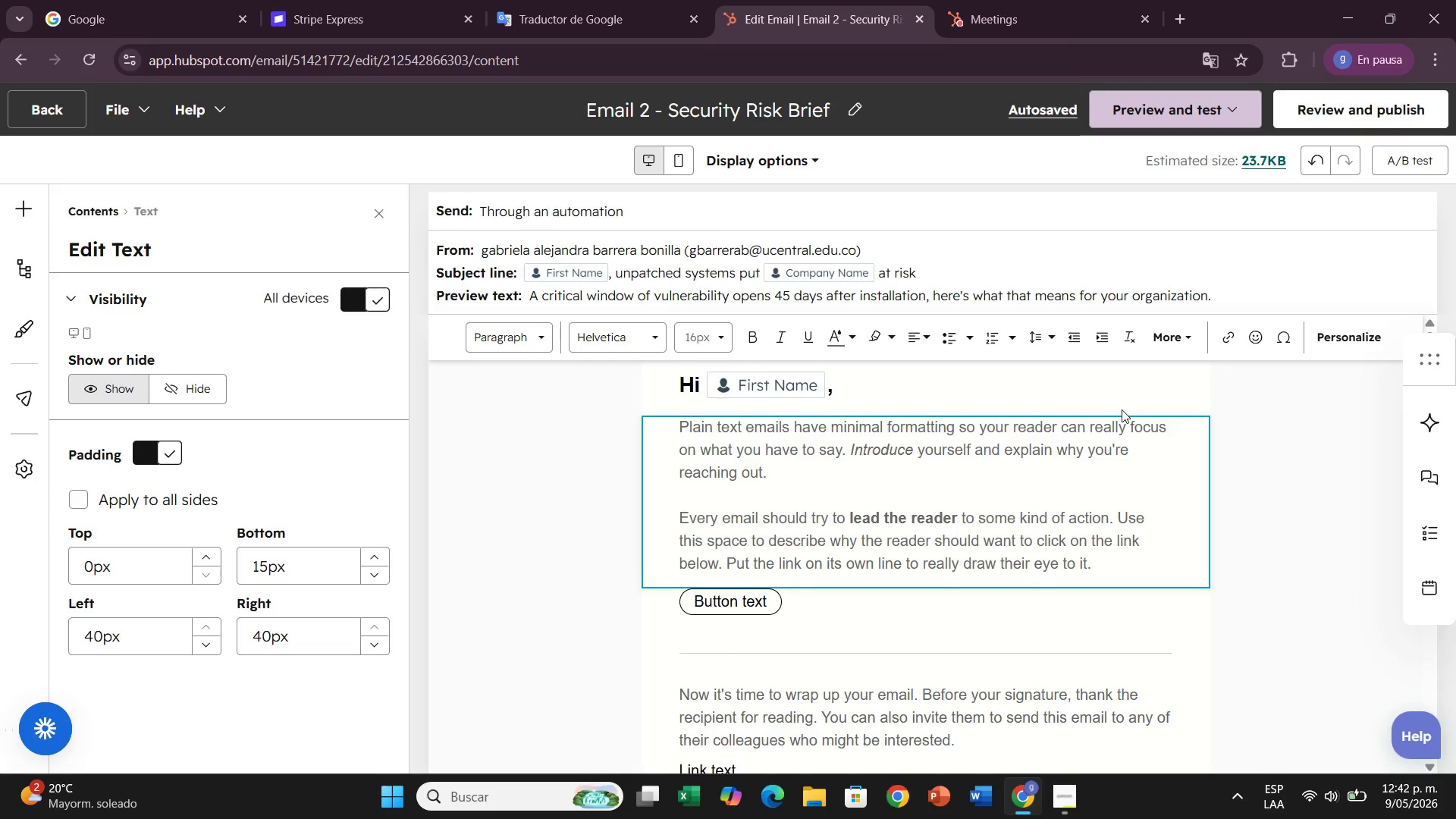 
left_click([985, 466])
 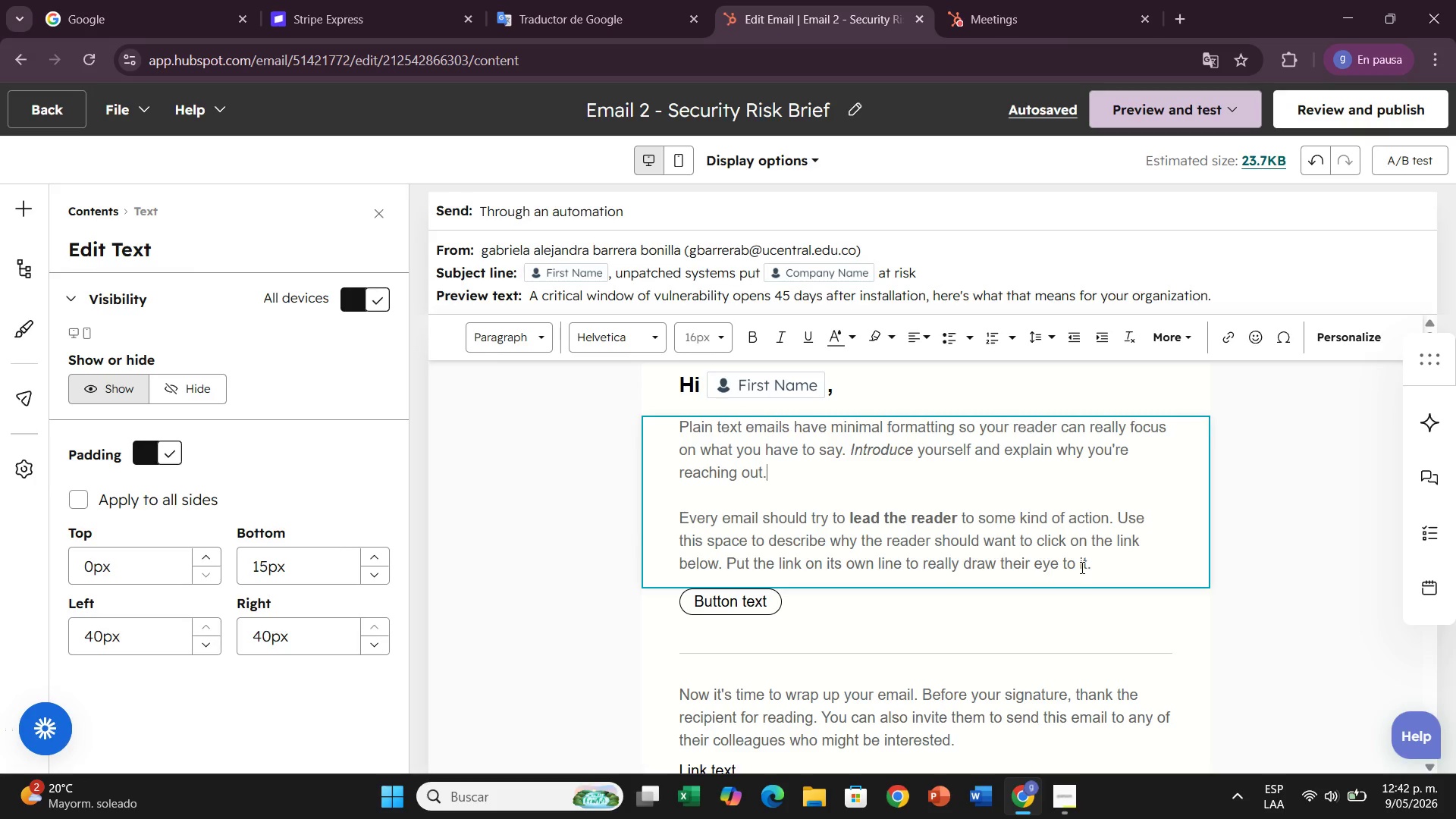 
left_click_drag(start_coordinate=[1106, 567], to_coordinate=[677, 436])
 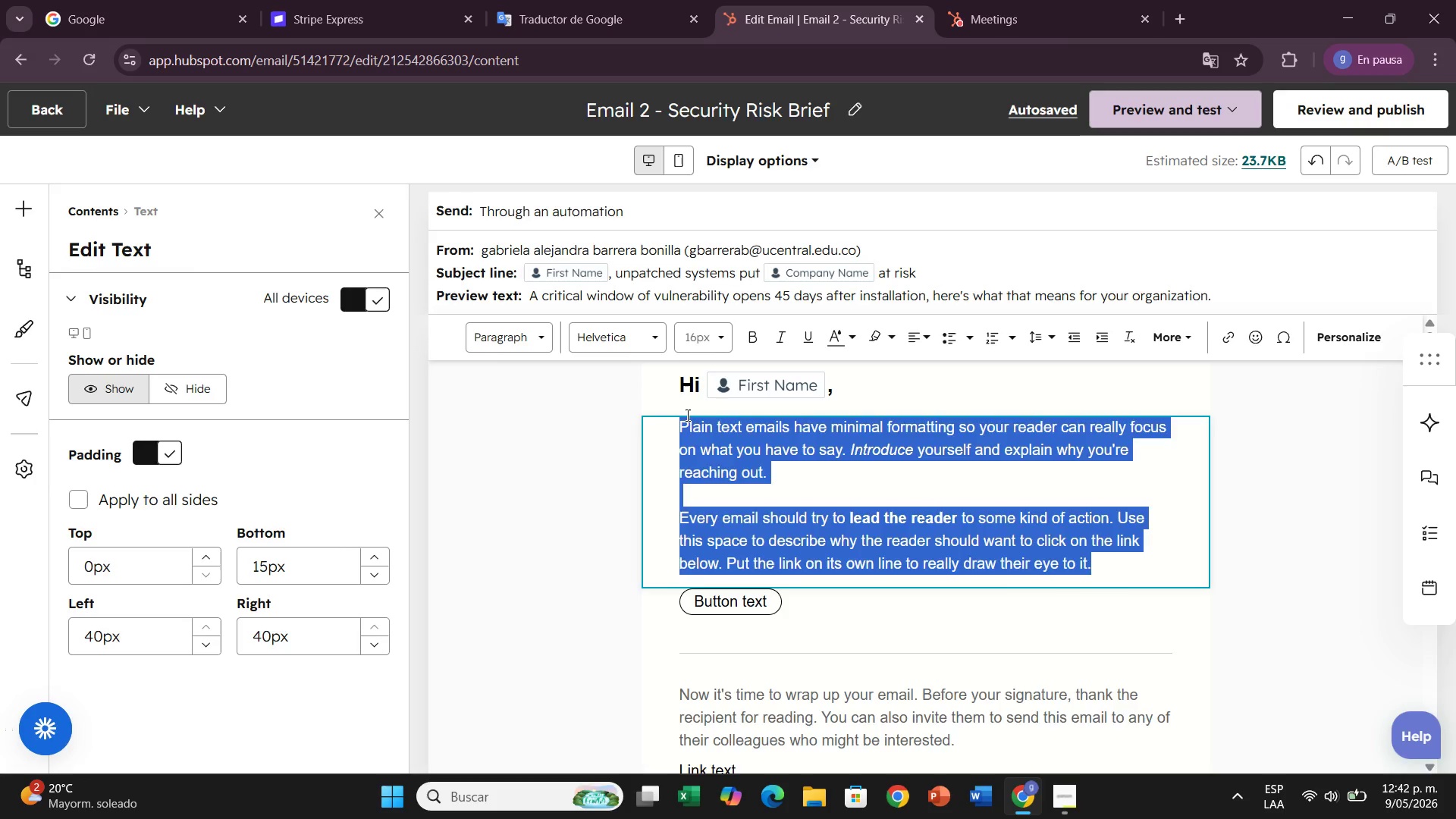 
key(Backspace)
type(Sice )
key(Backspace)
key(Backspace)
key(Backspace)
type(nce completing your )
 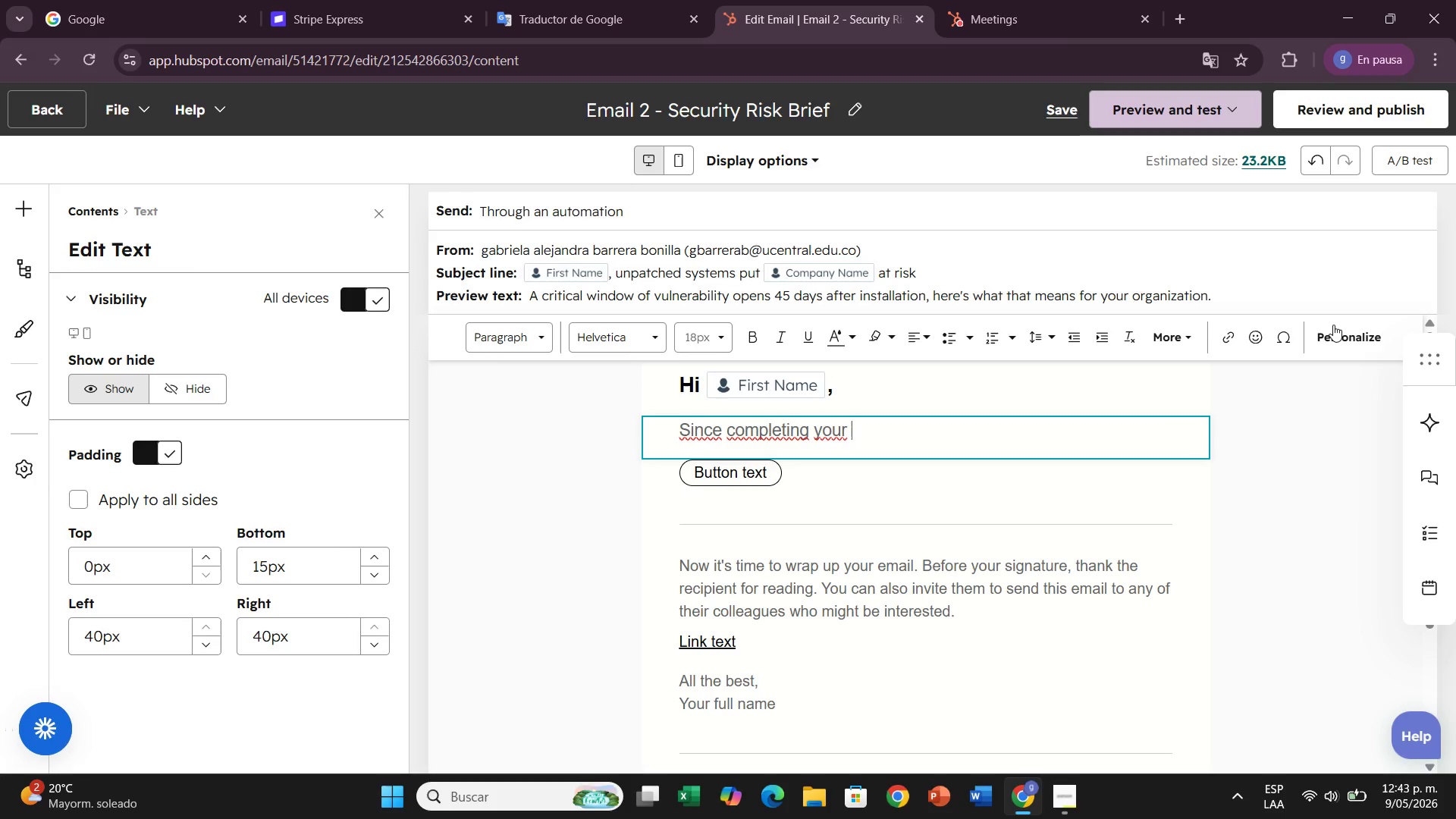 
left_click([1332, 325])
 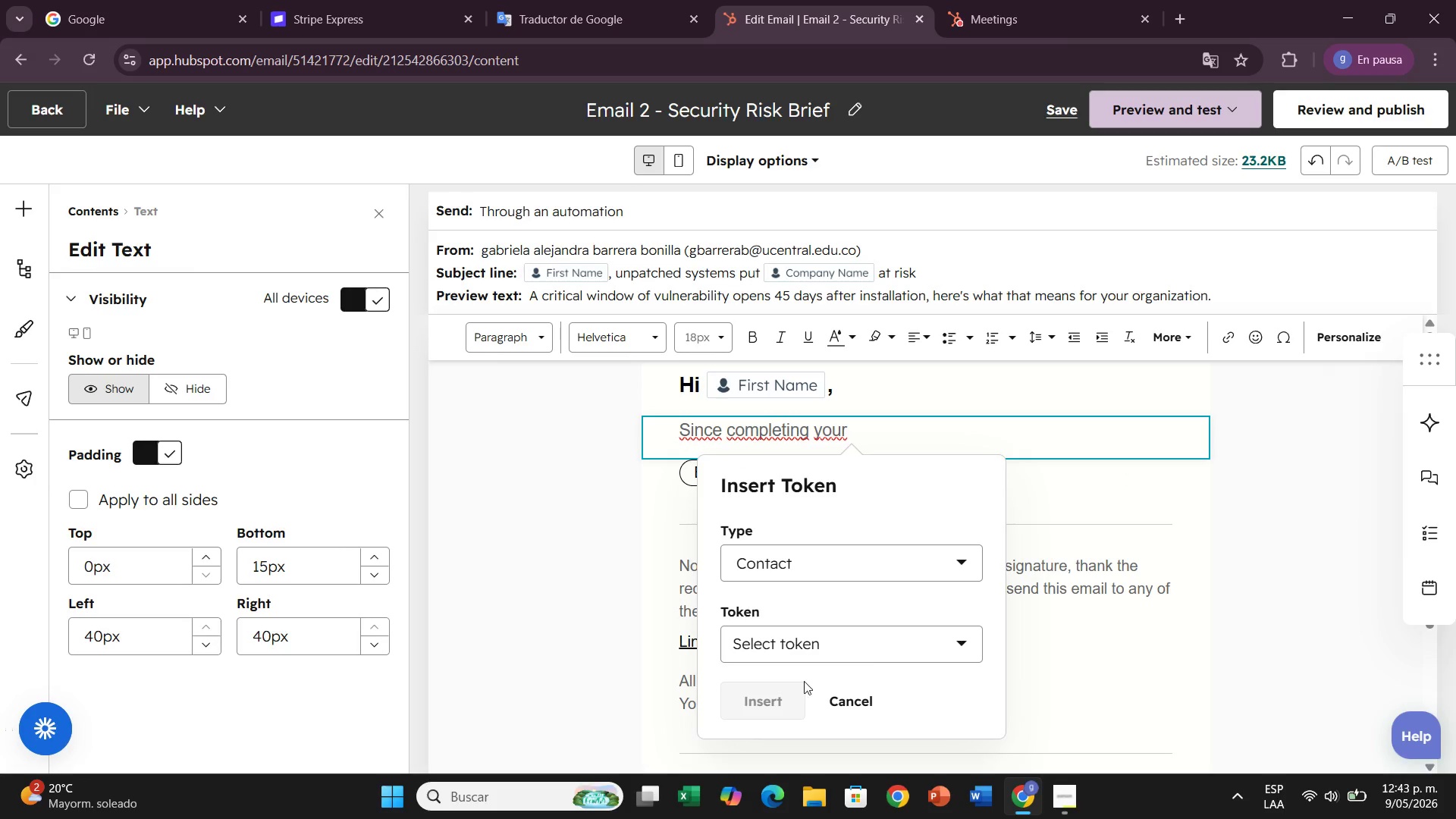 
left_click([797, 660])
 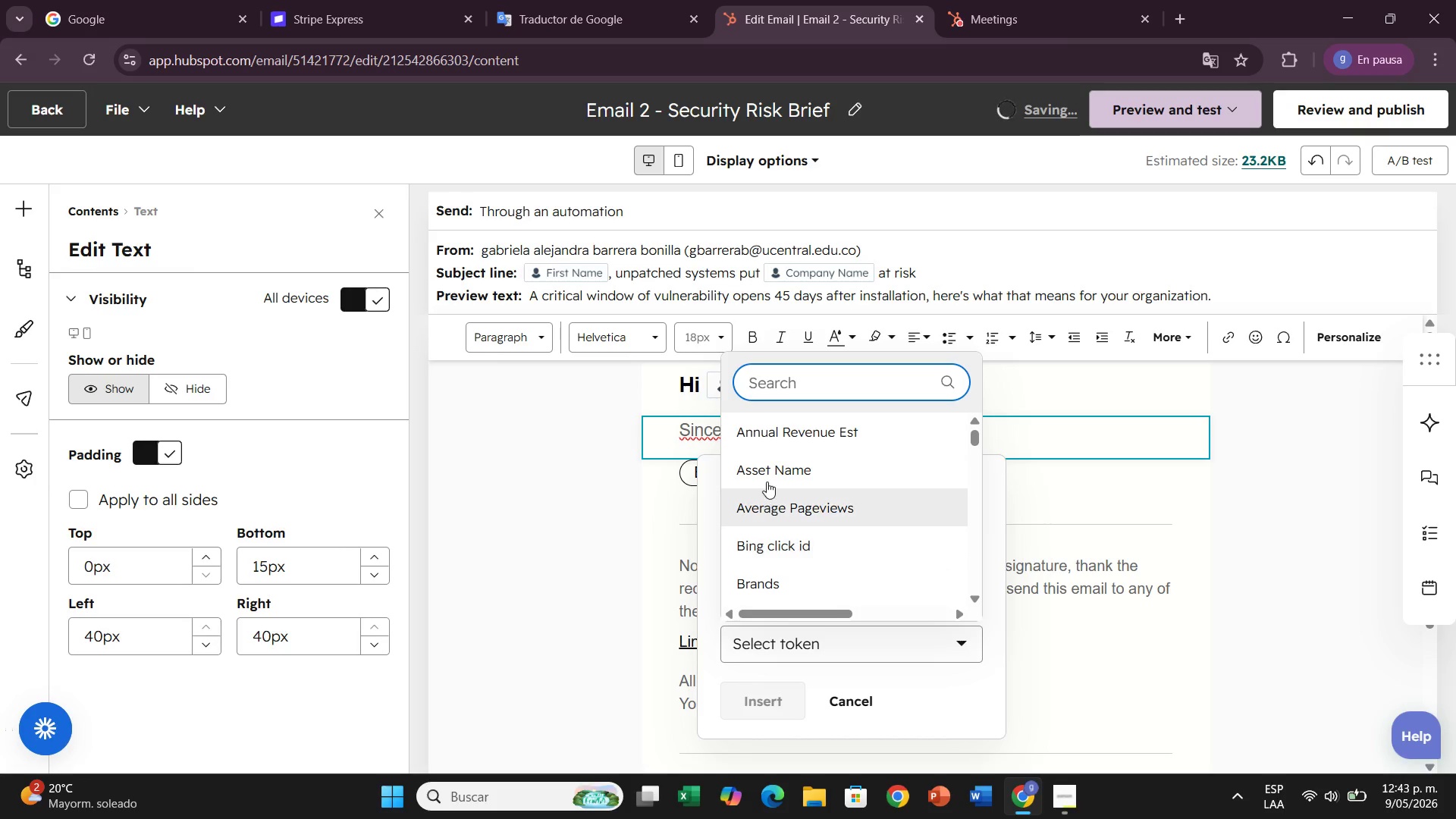 
type(servic)
 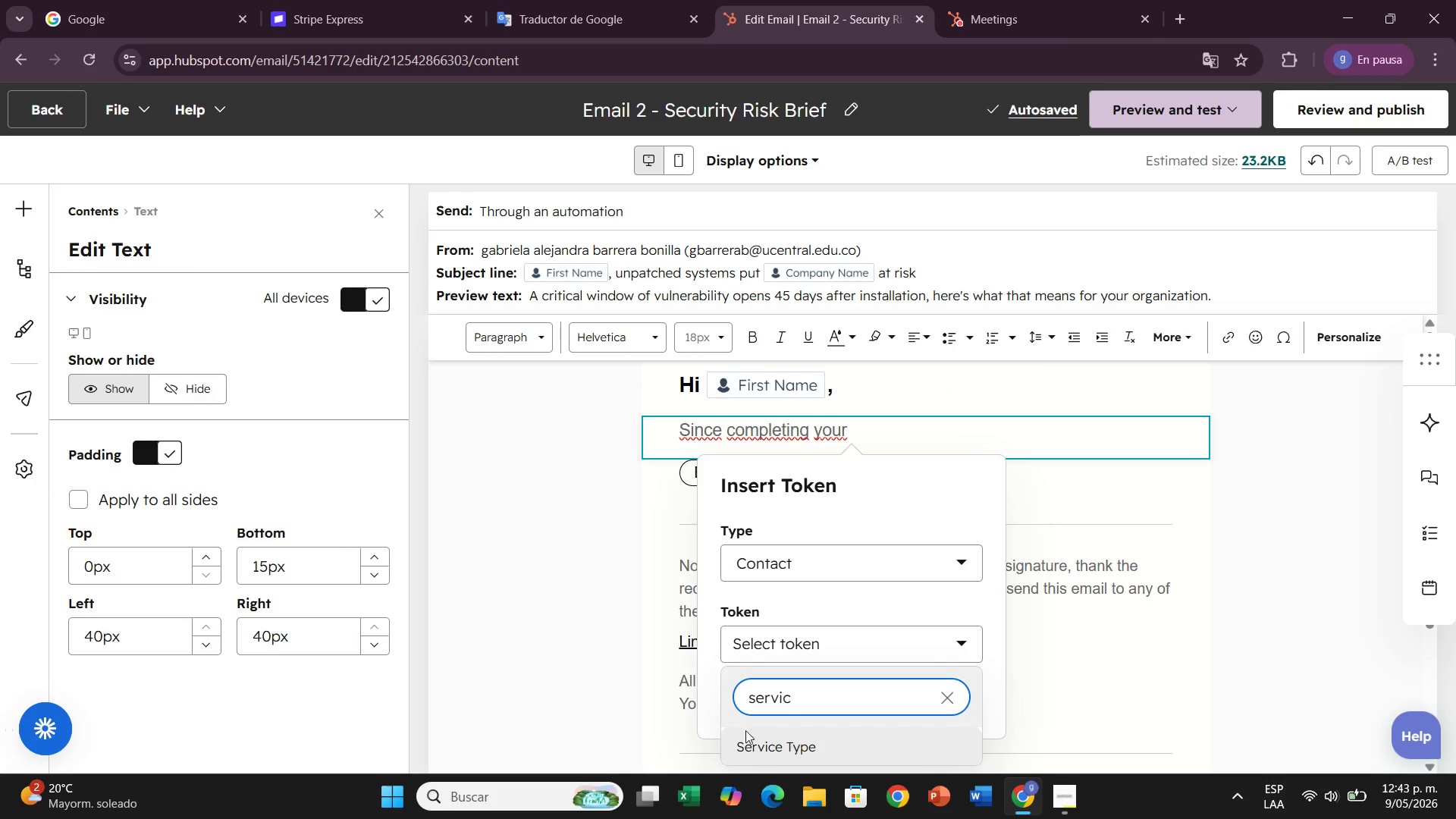 
left_click([775, 748])
 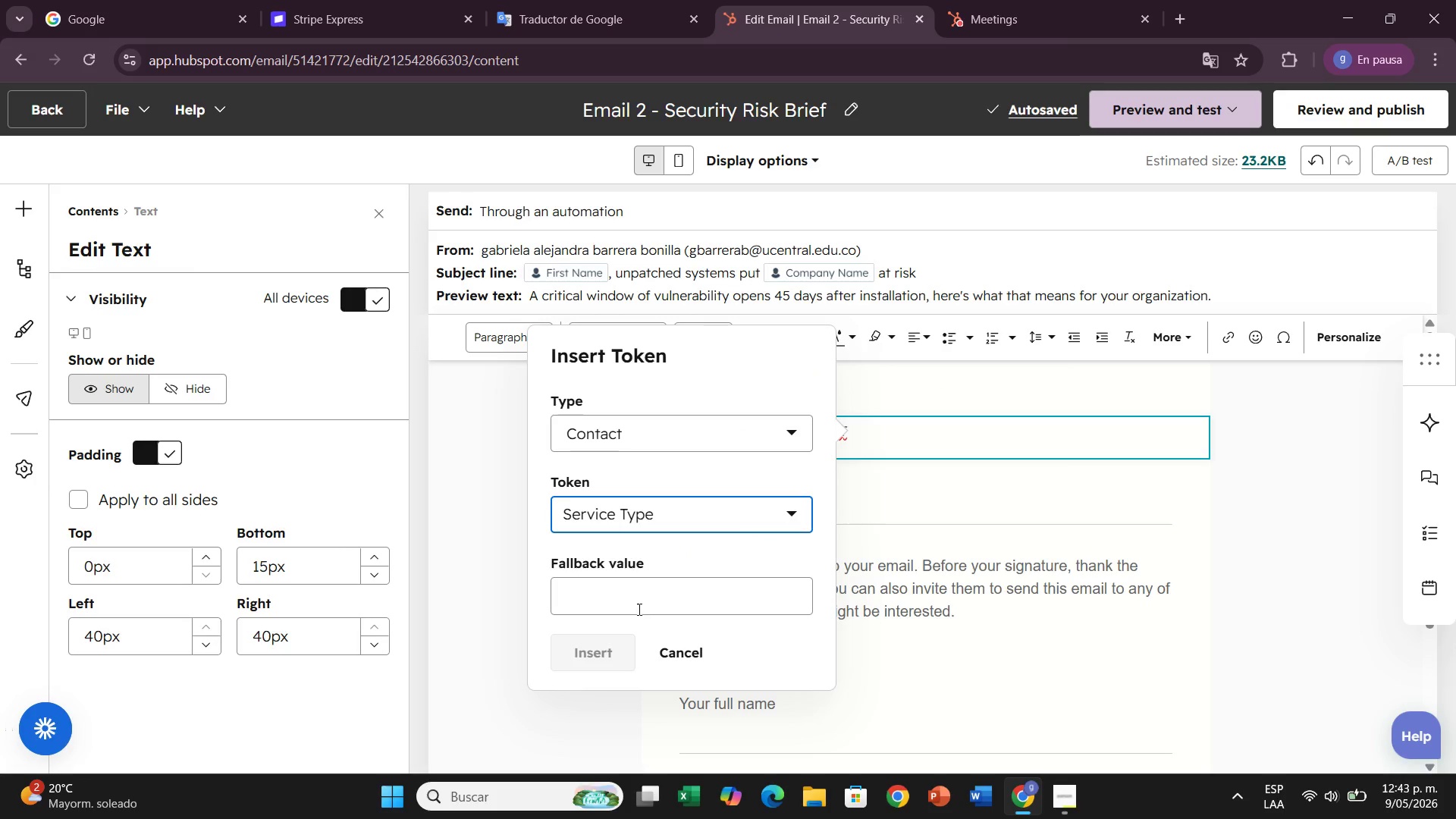 
left_click([633, 592])
 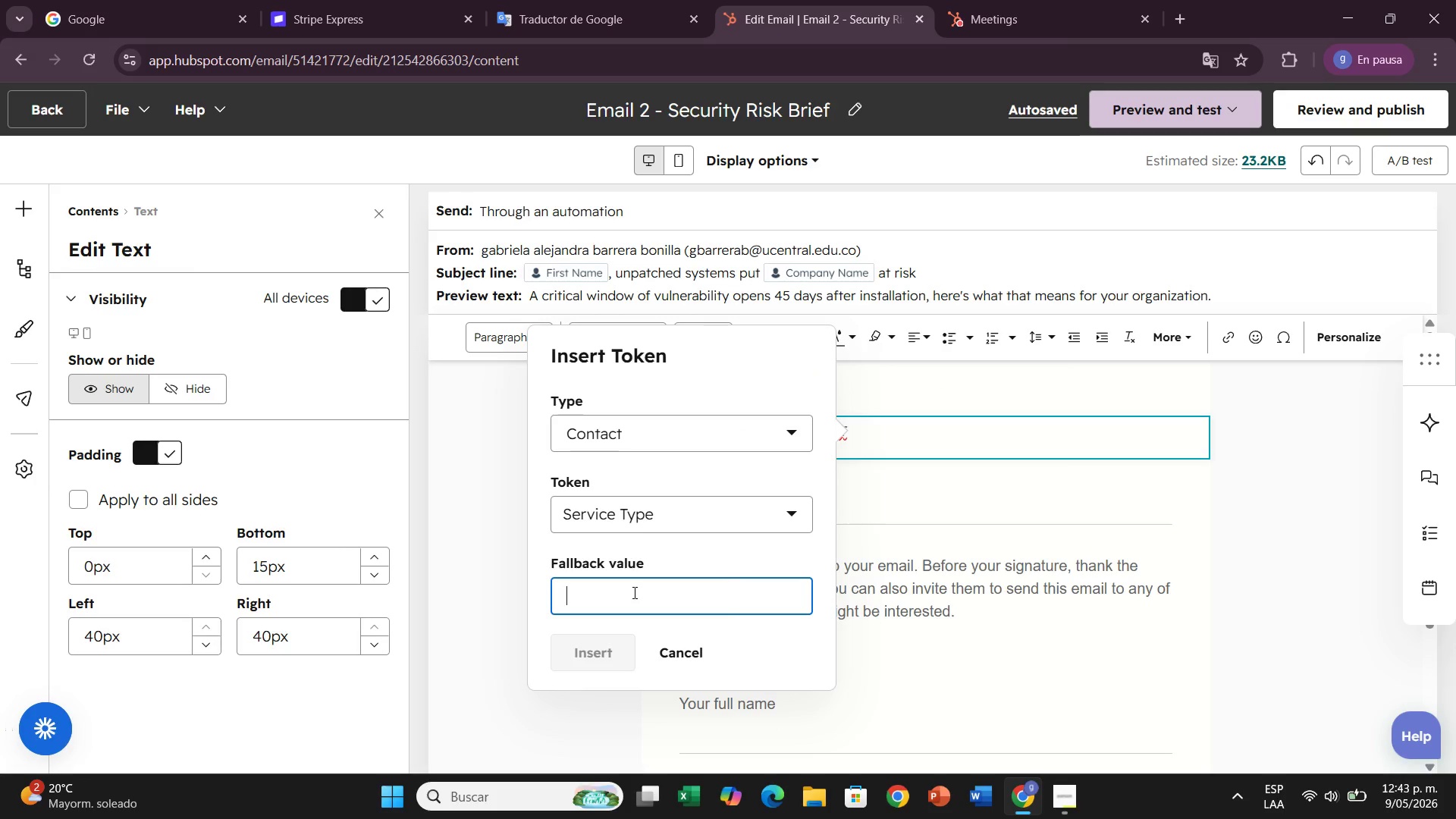 
type(your recent proh)
key(Backspace)
type(ject)
 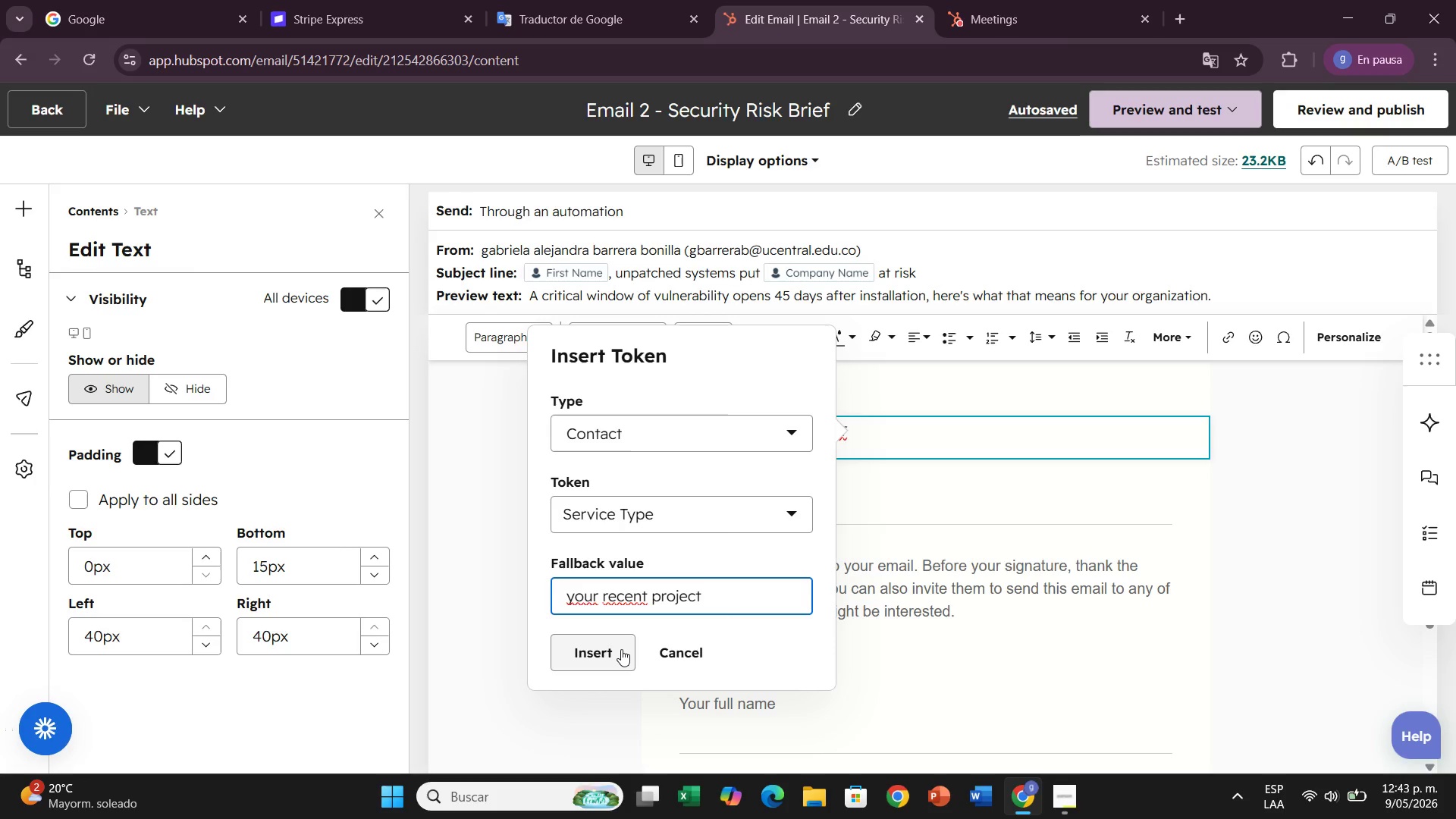 
left_click([621, 649])
 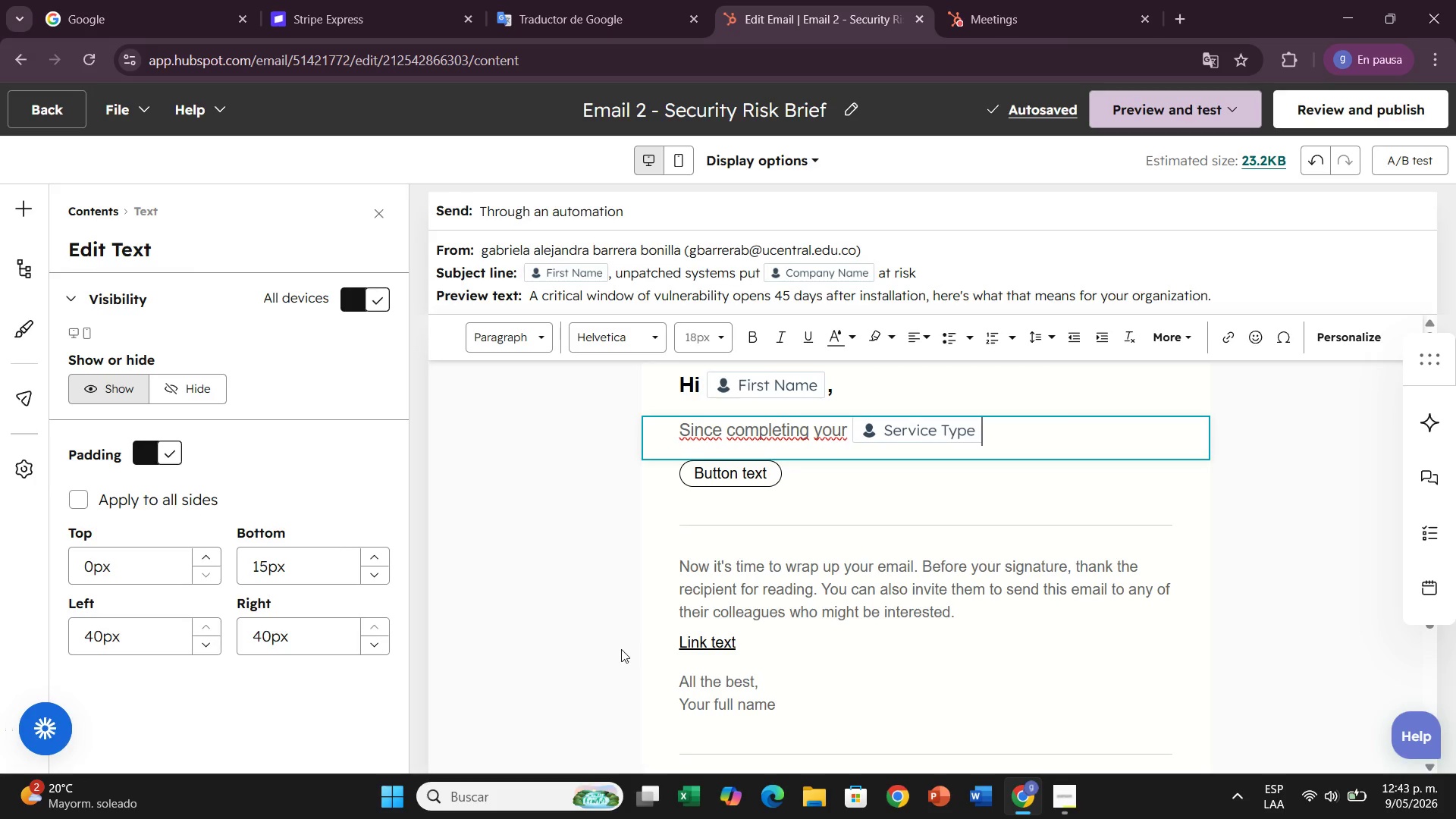 
wait(7.48)
 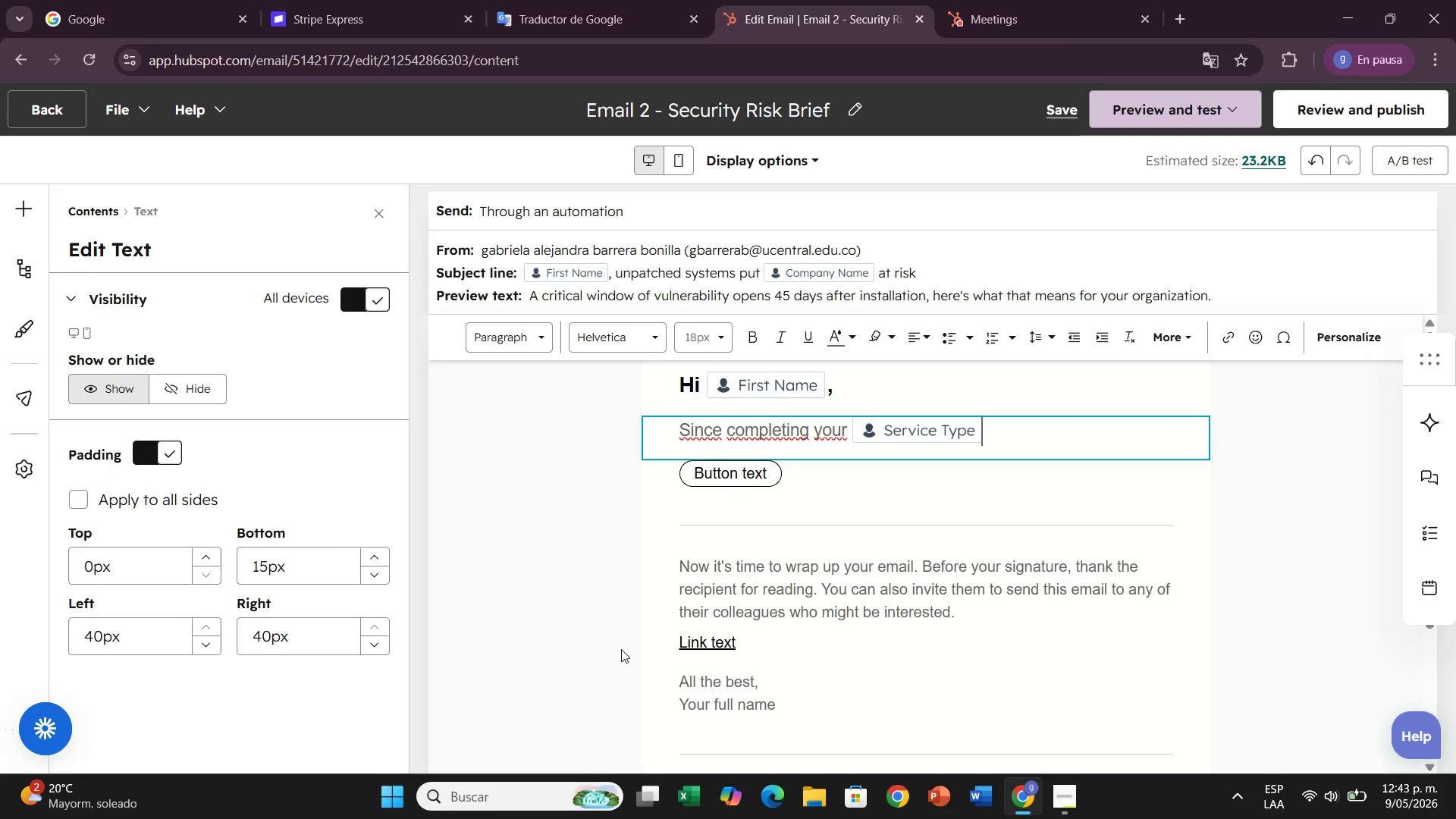 
type(, your )
 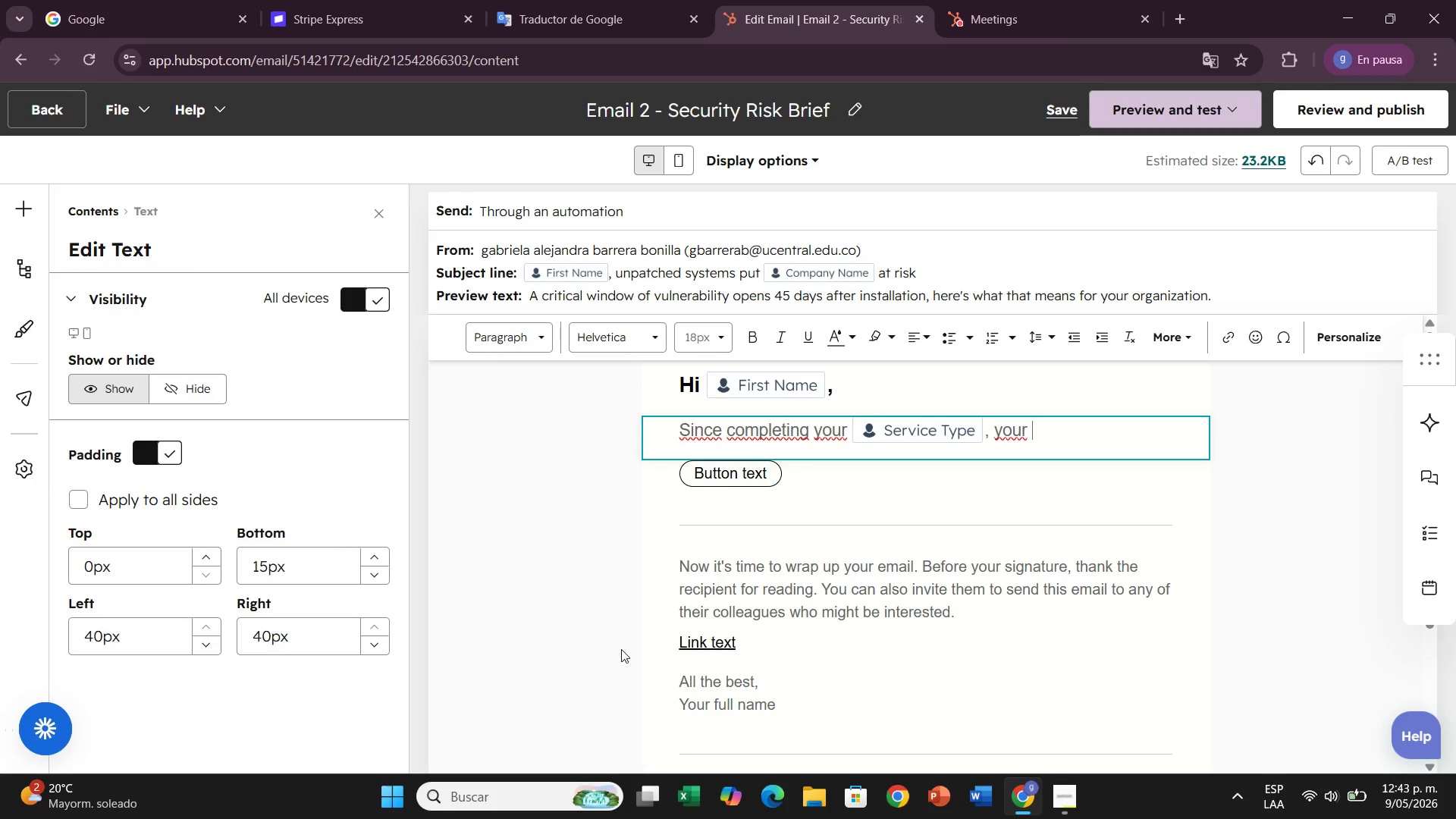 
type(infra)
 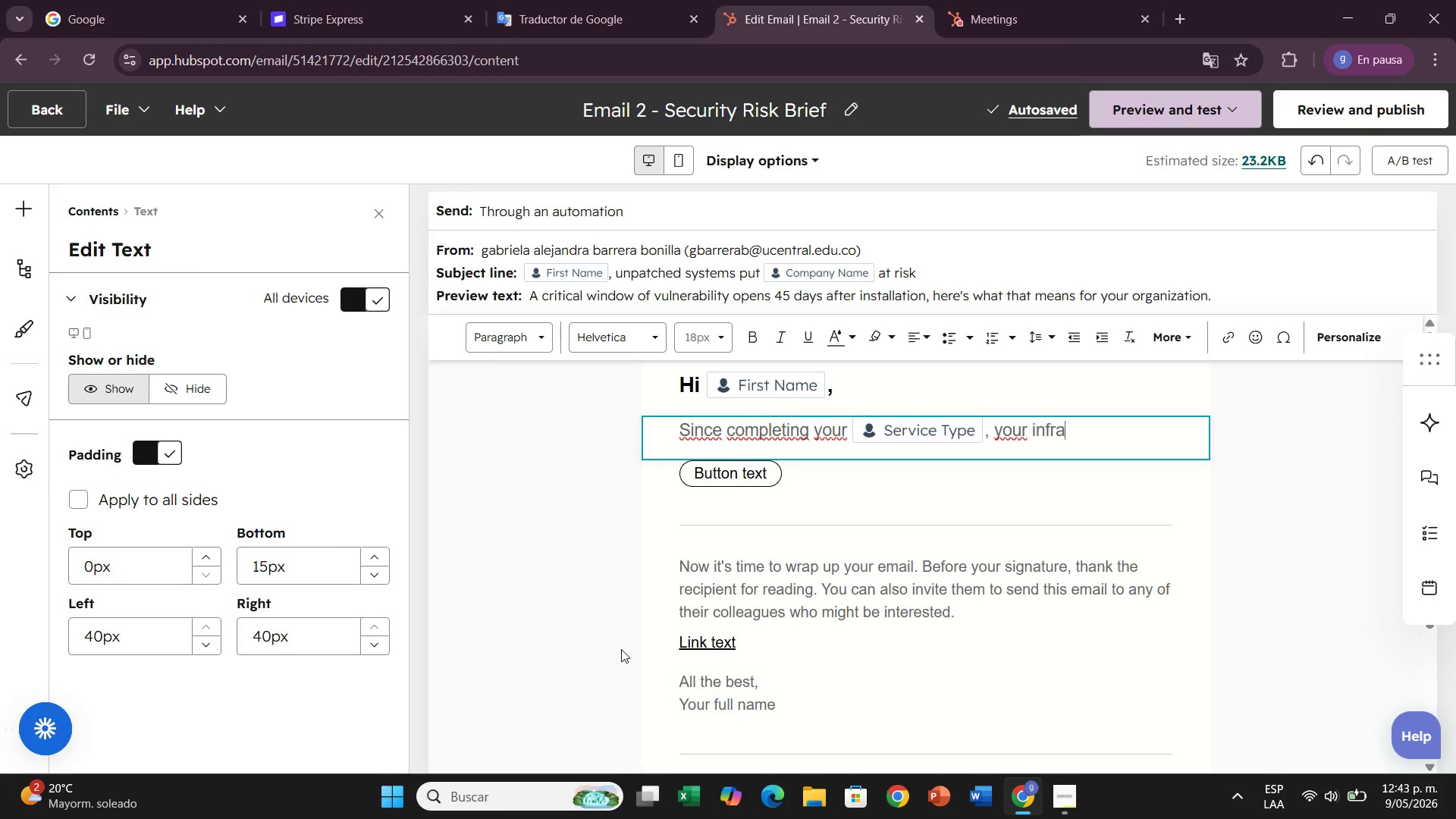 
wait(12.34)
 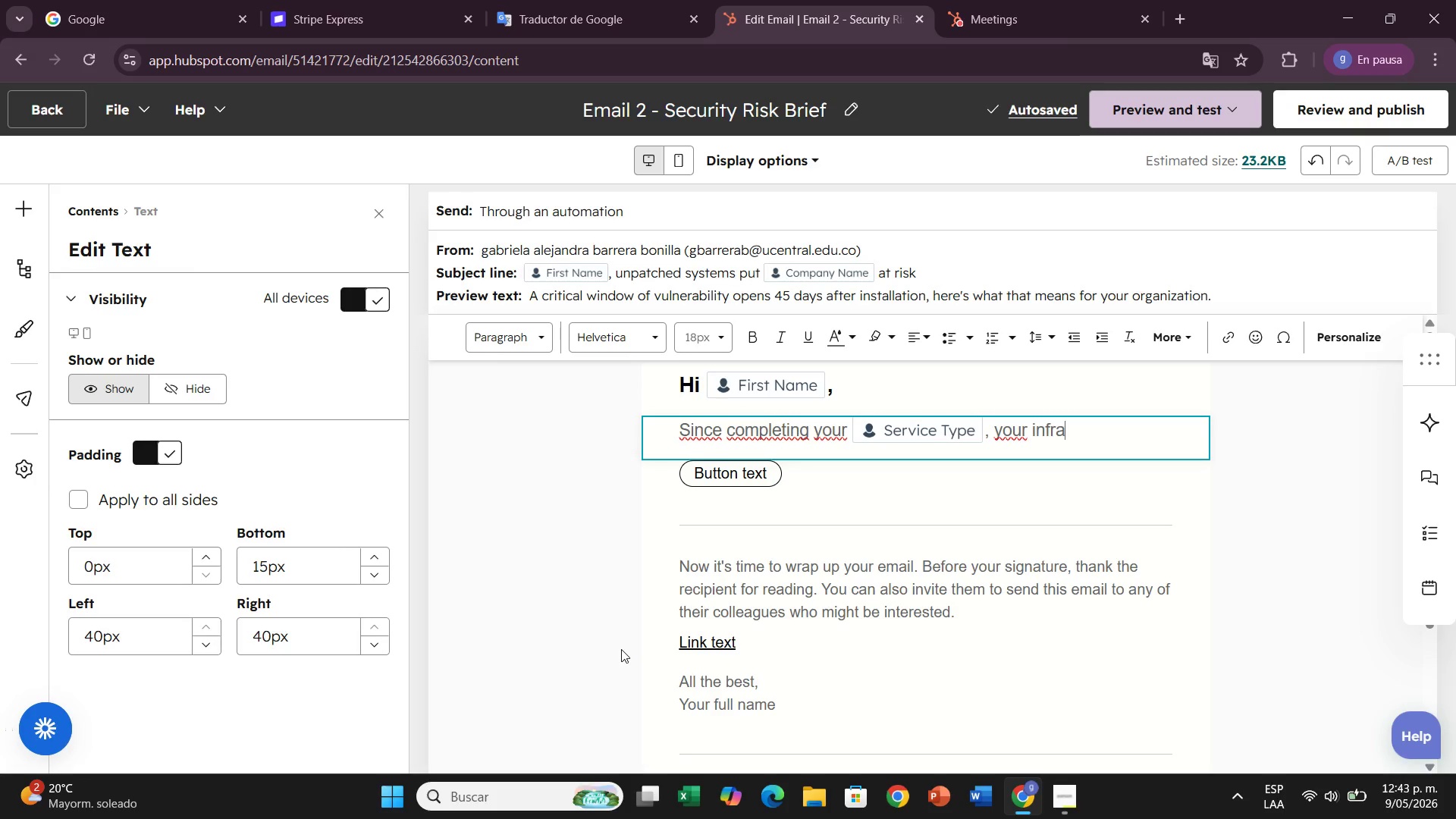 
type(structi)
key(Backspace)
 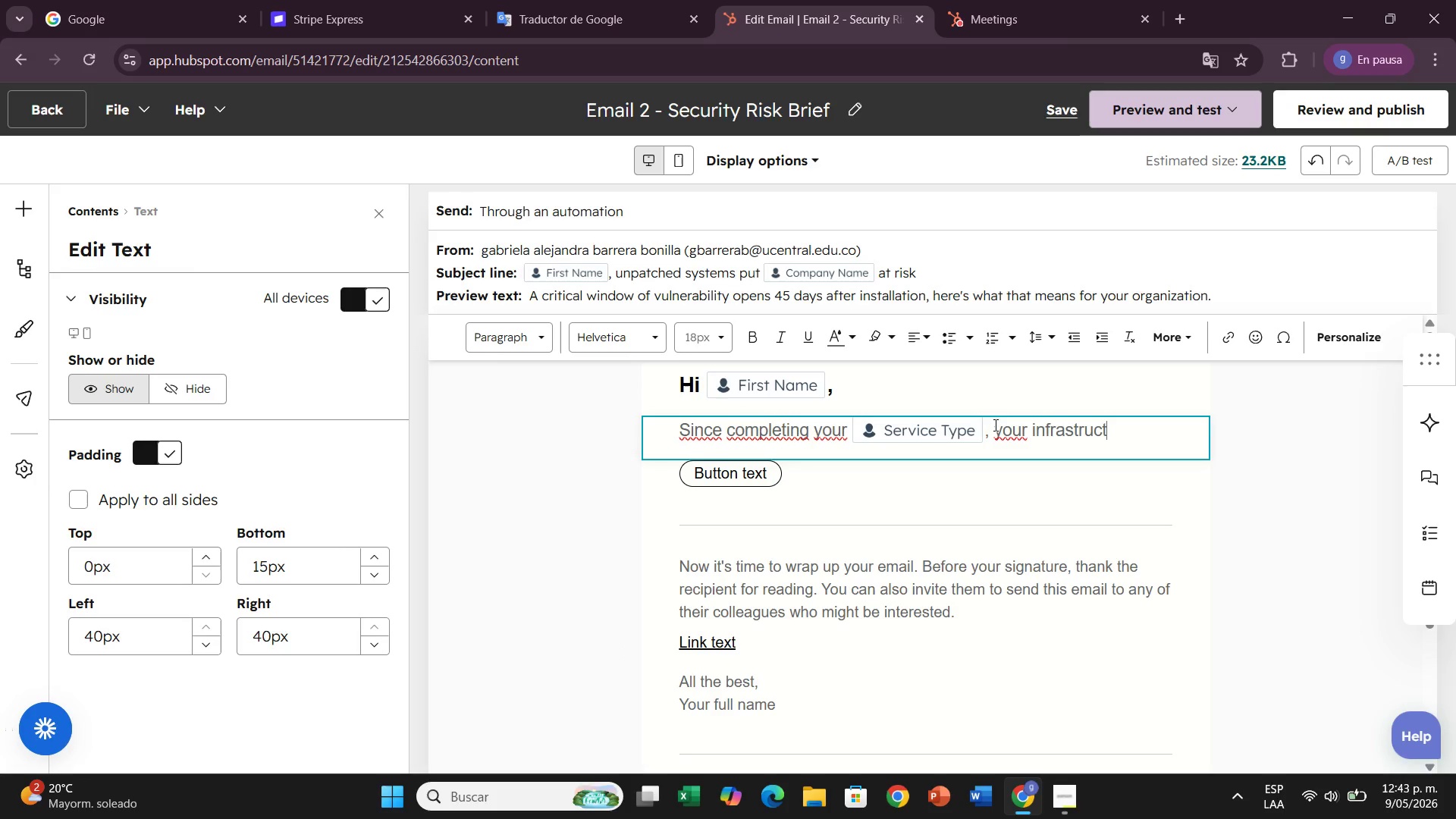 
left_click([985, 435])
 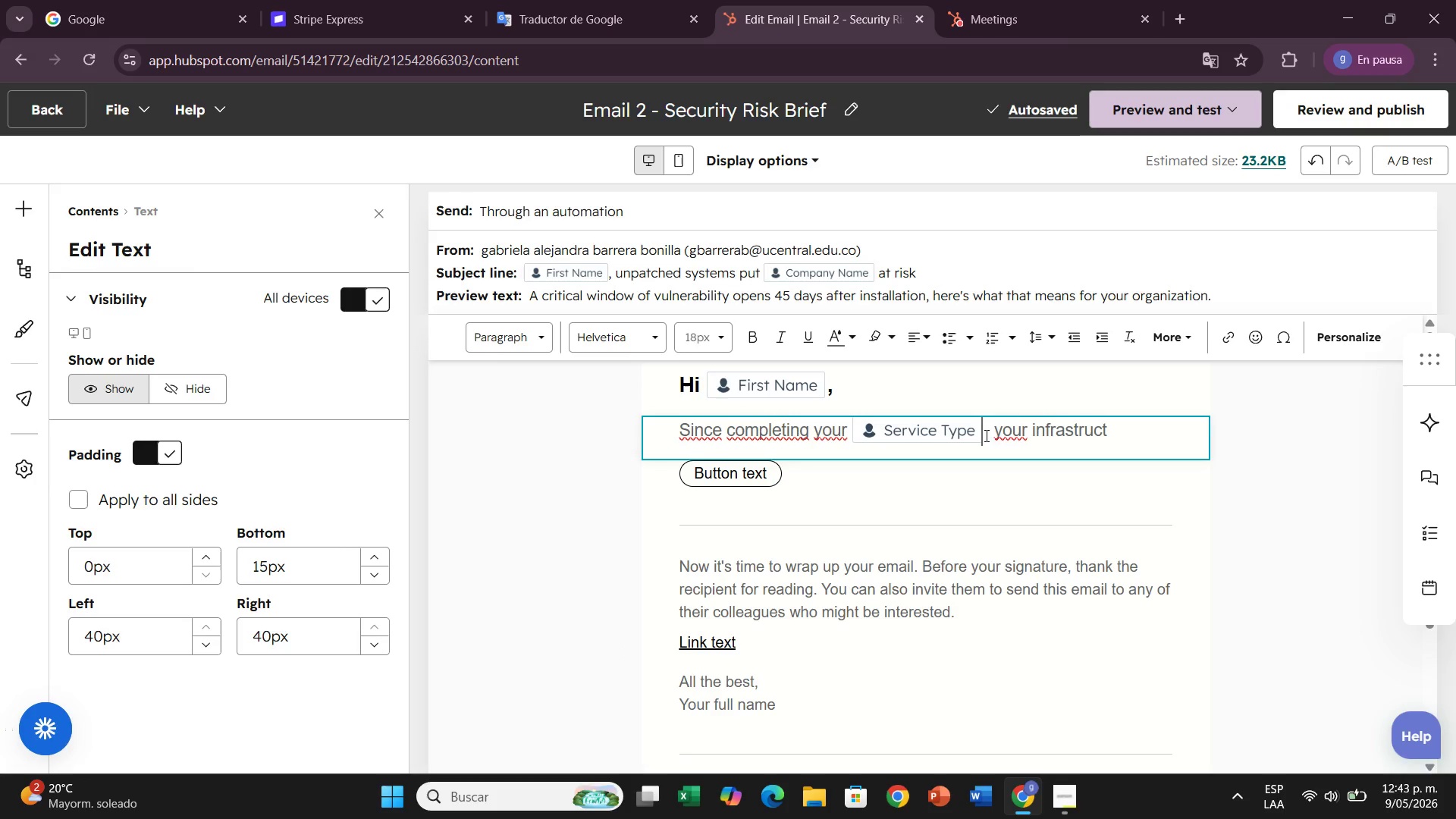 
type( project)
 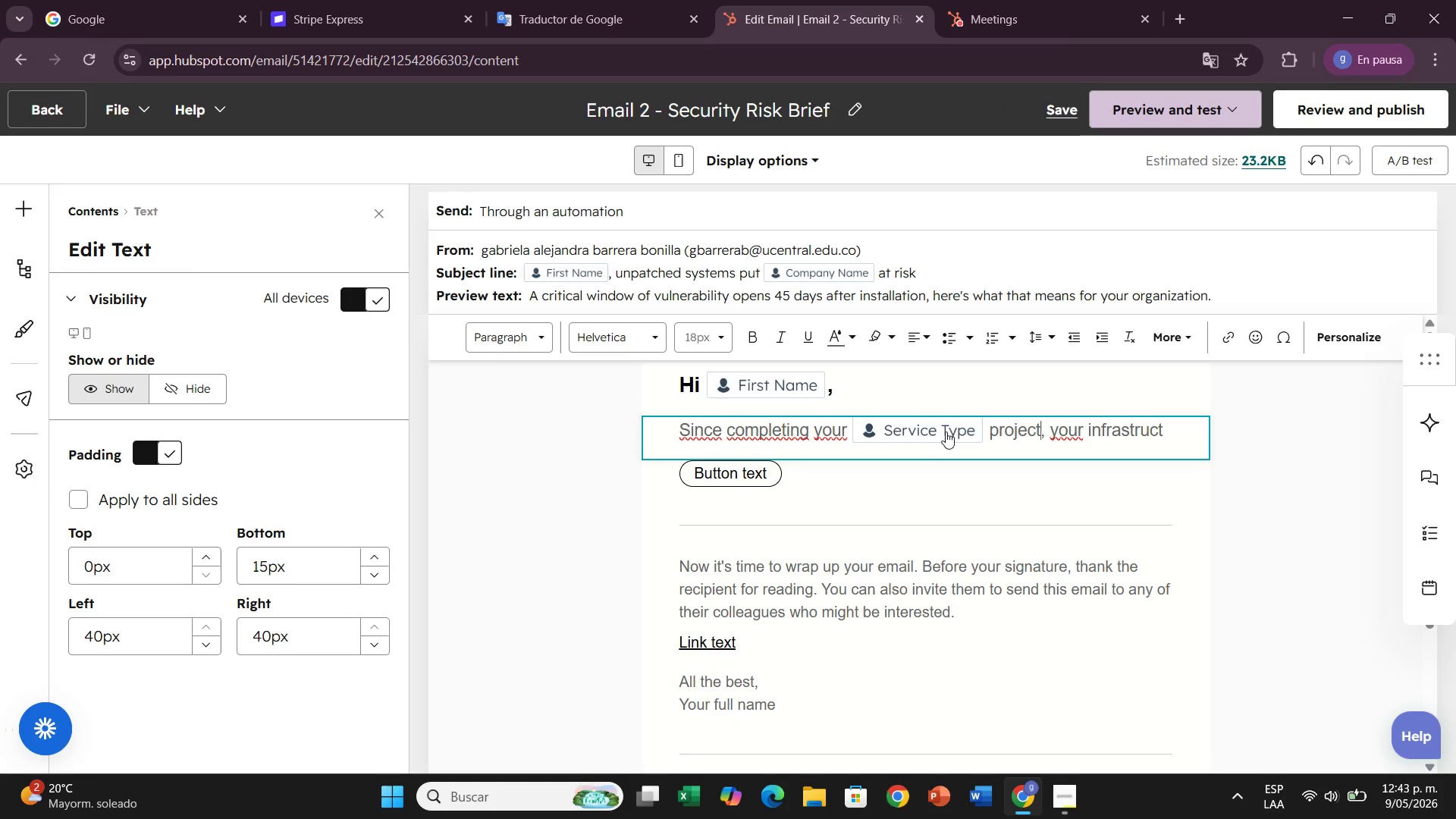 
left_click([948, 426])
 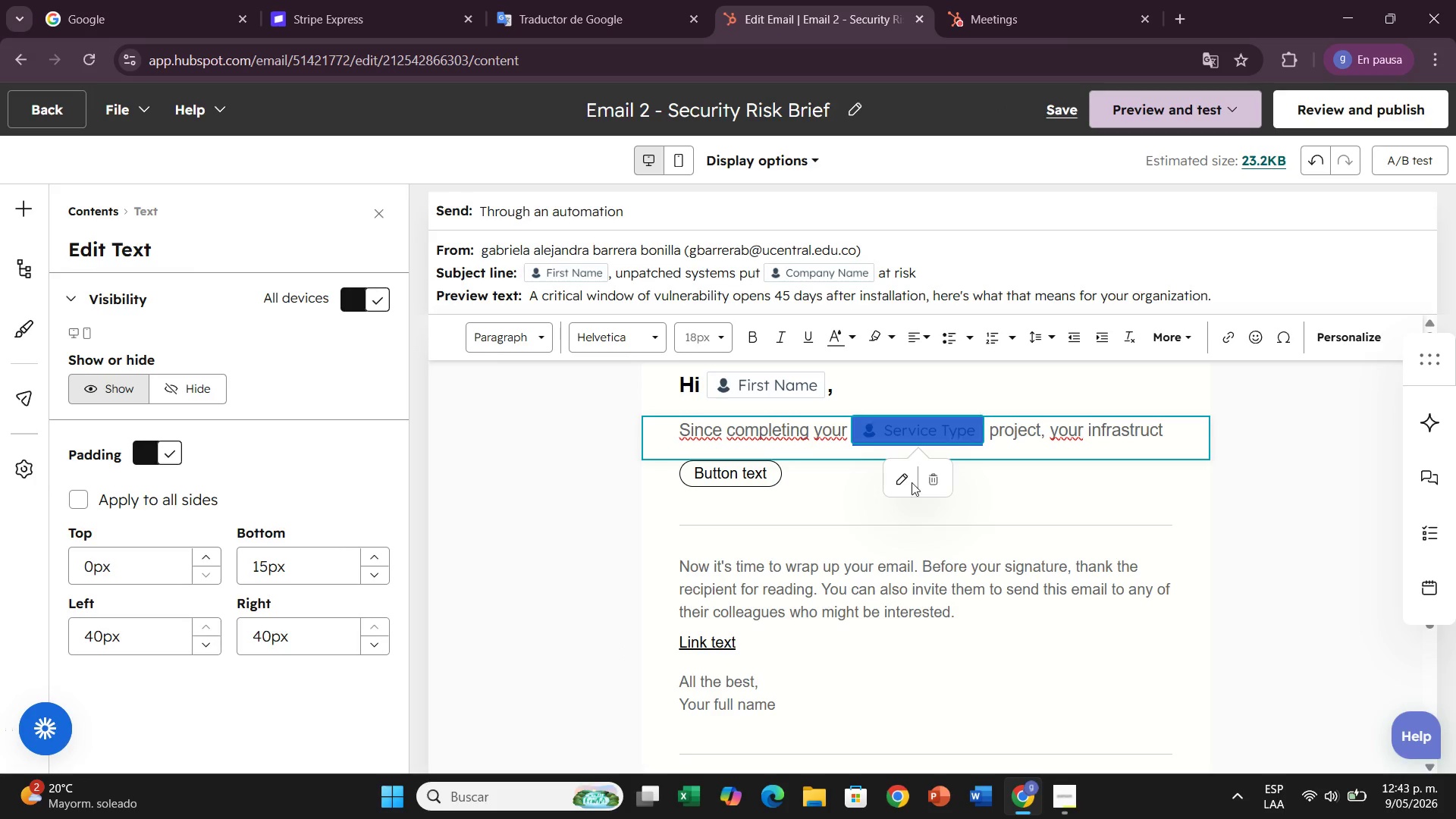 
left_click([906, 481])
 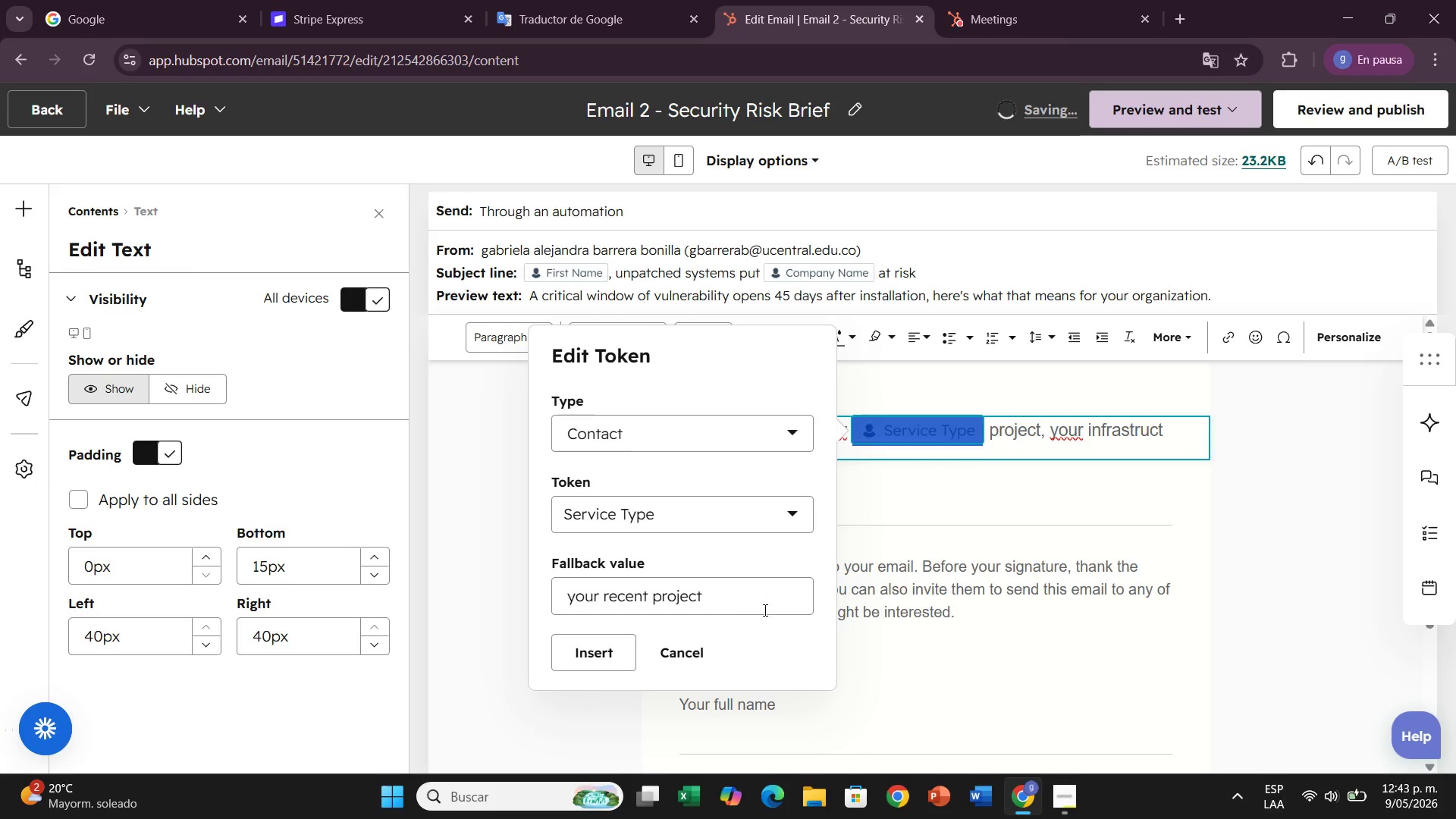 
left_click([748, 602])
 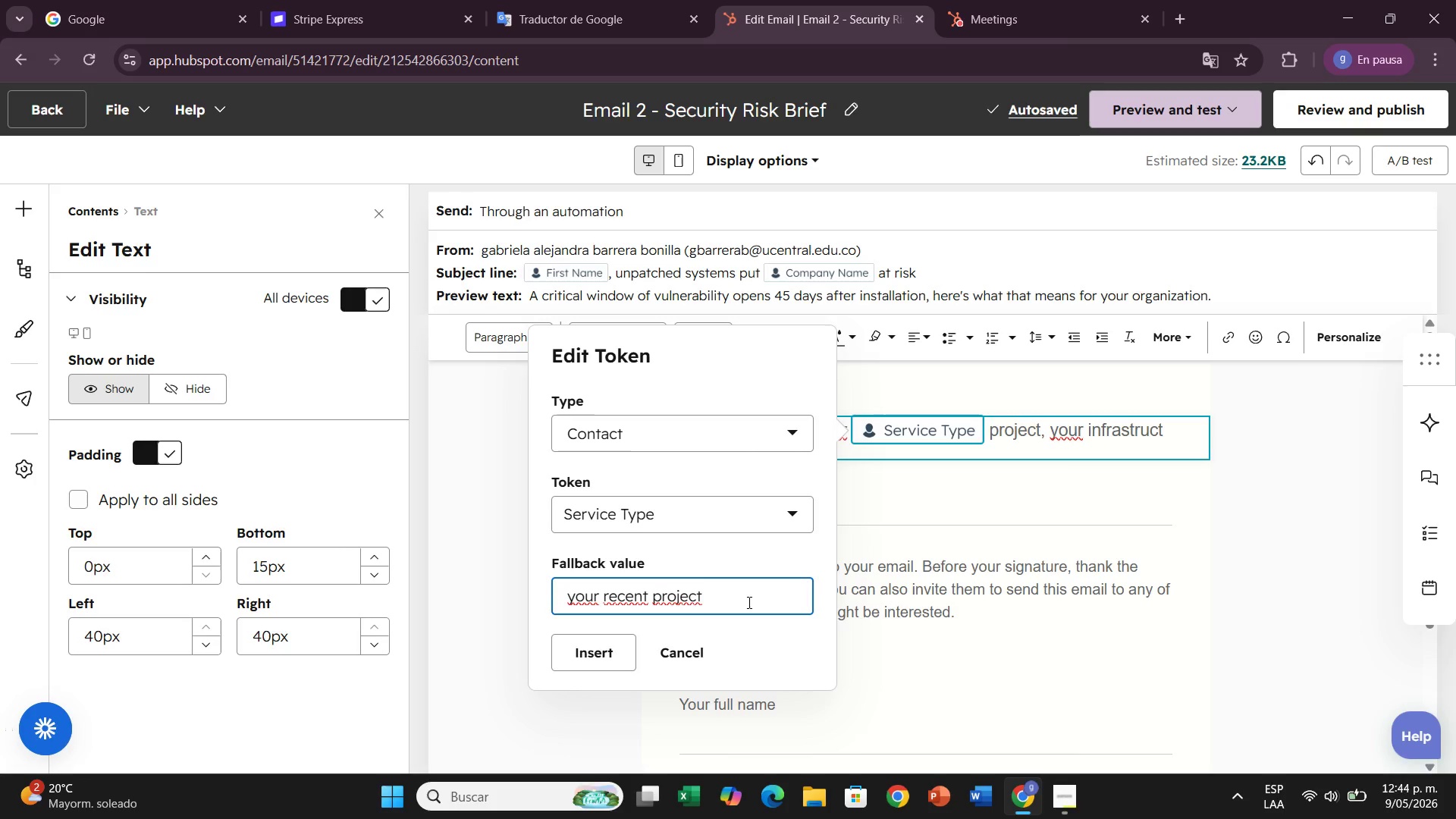 
key(Backspace)
 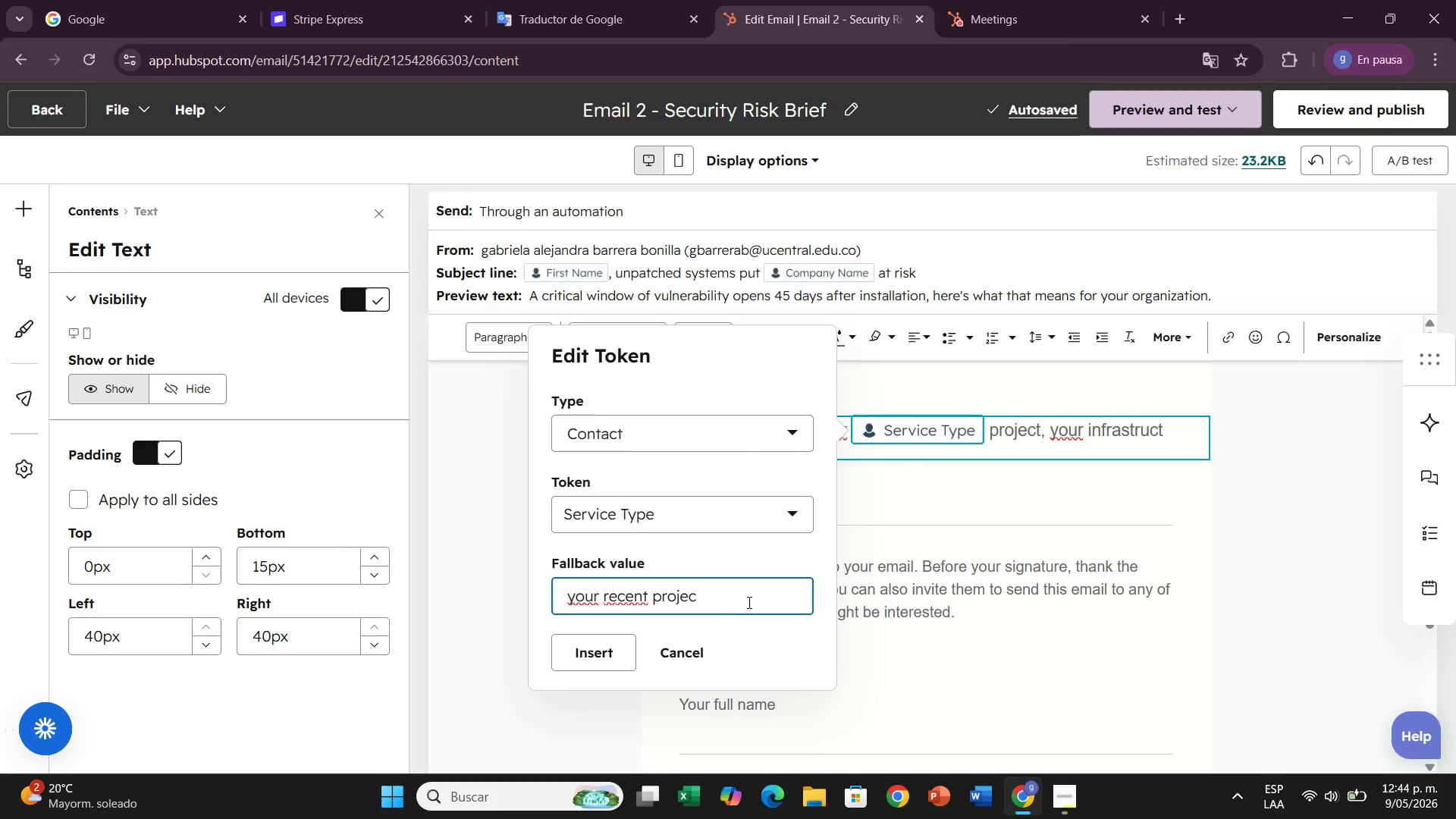 
key(Backspace)
 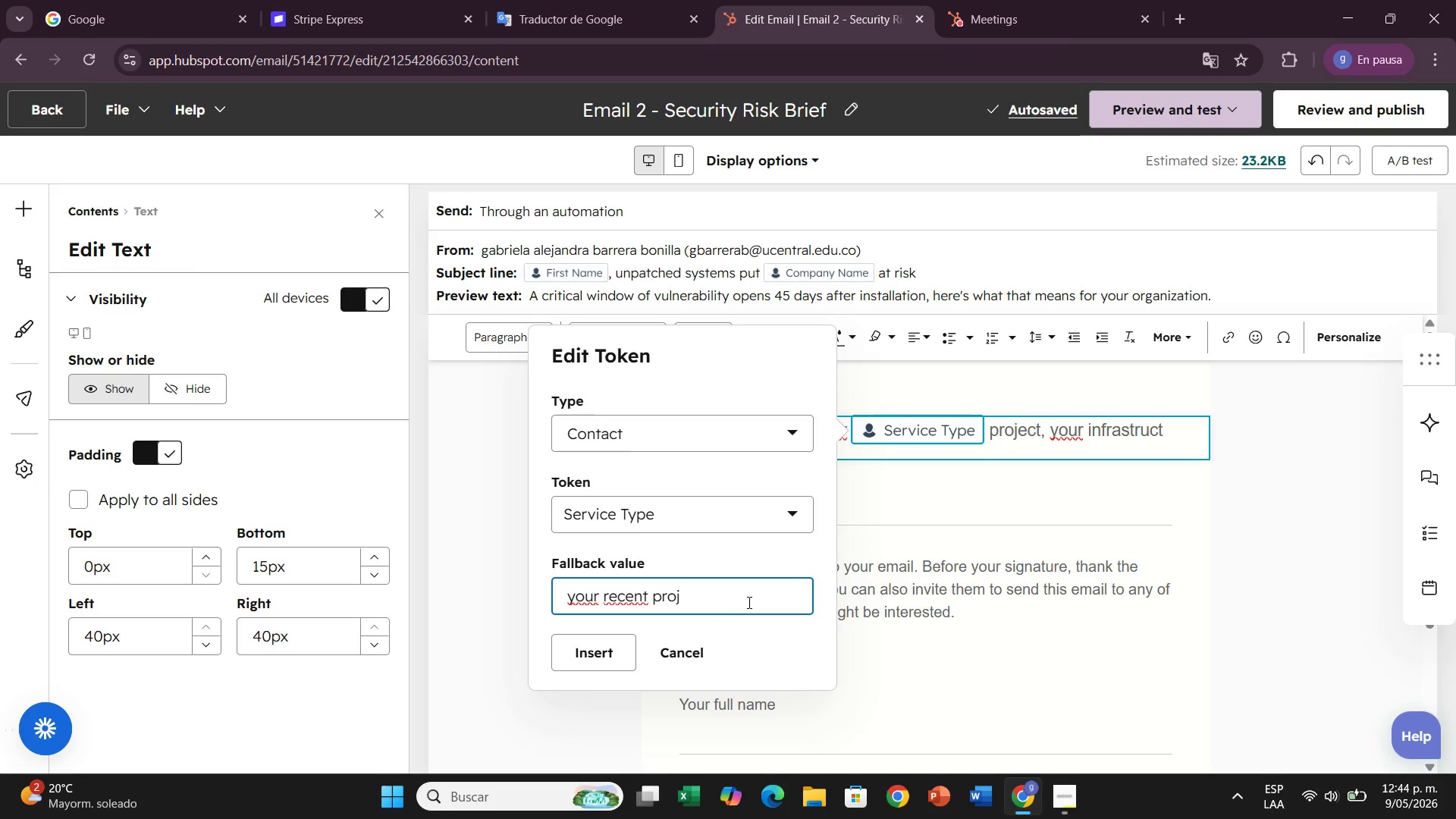 
key(Backspace)
 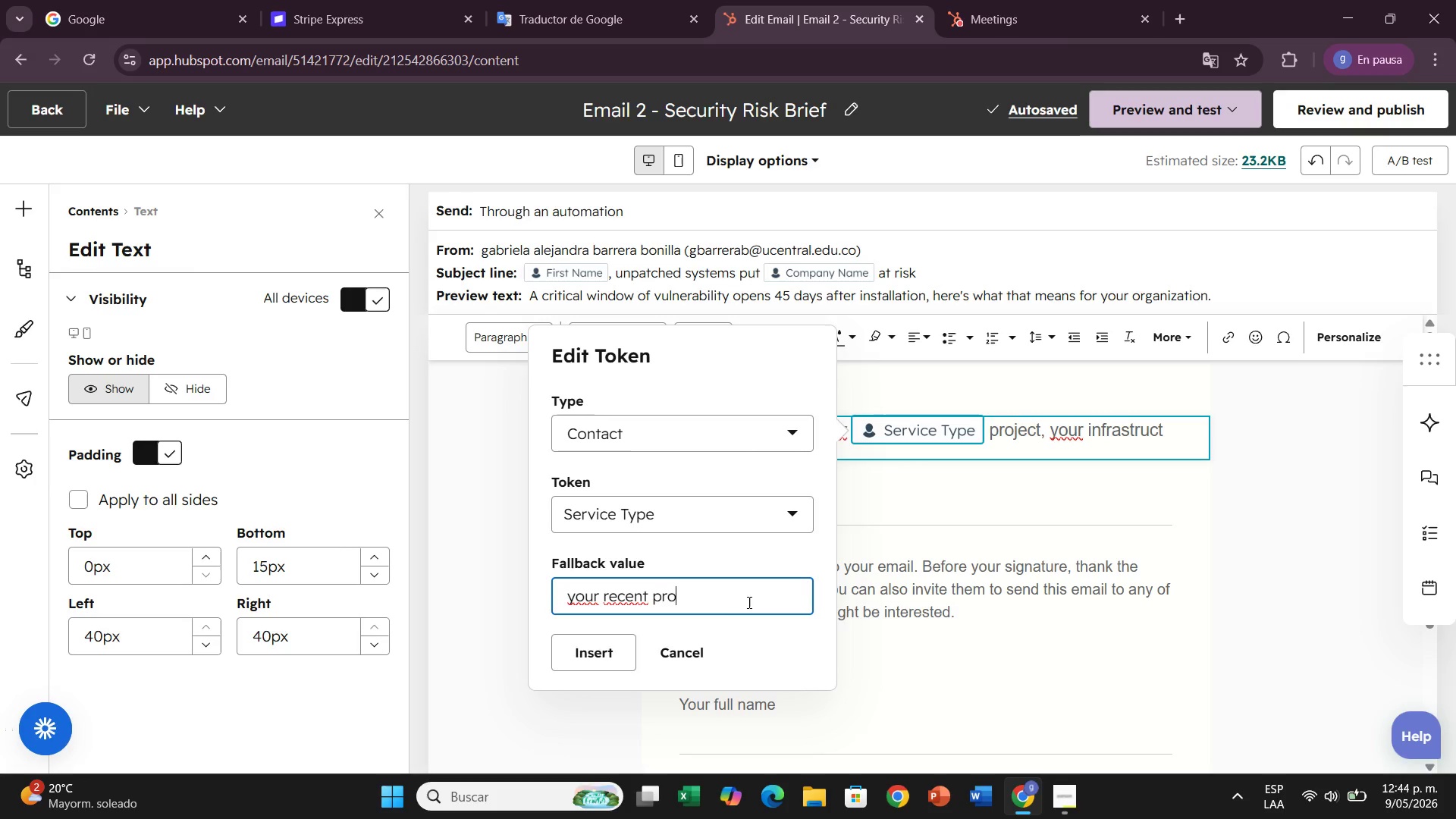 
key(Backspace)
 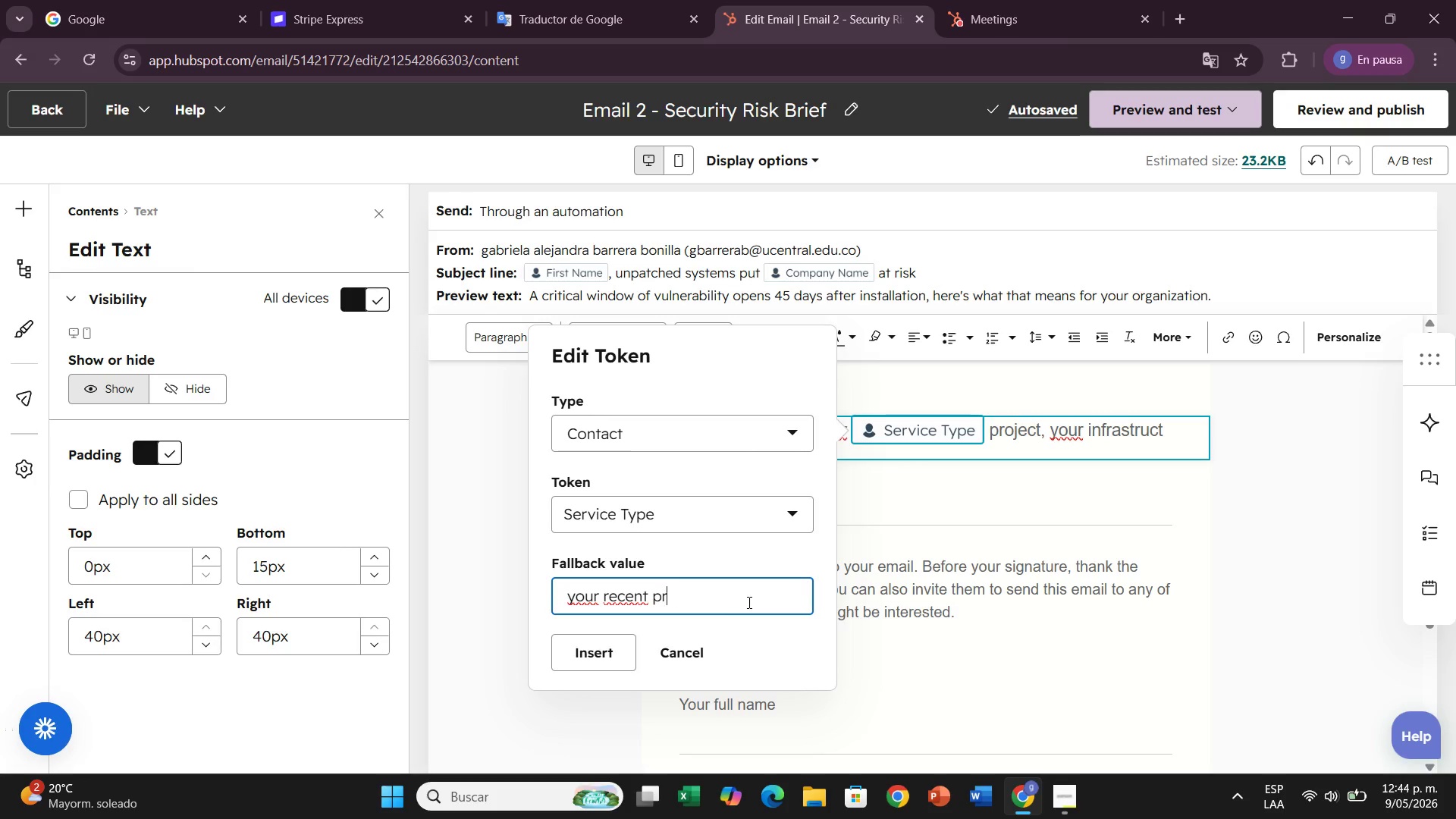 
key(Backspace)
 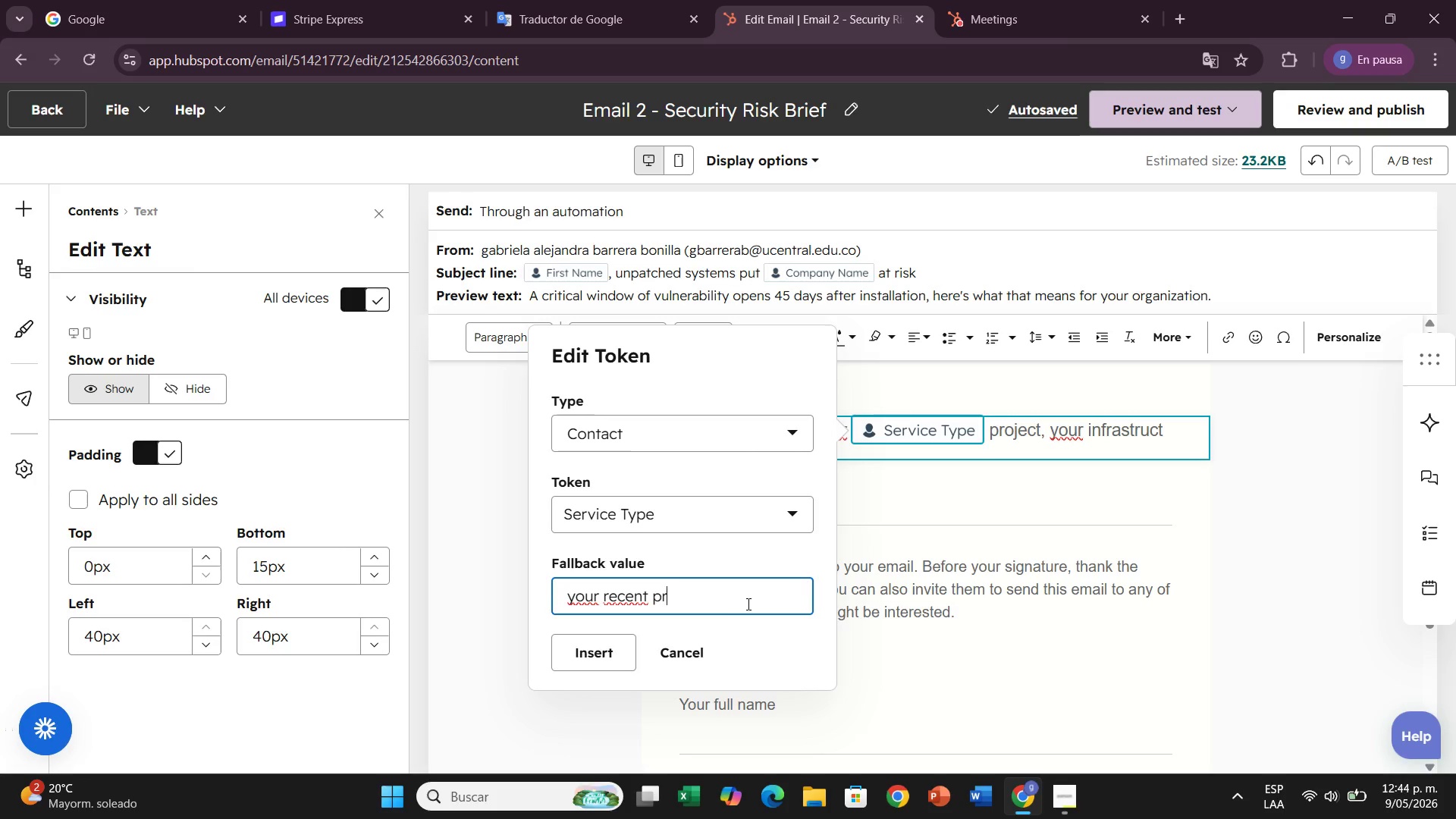 
key(Backspace)
 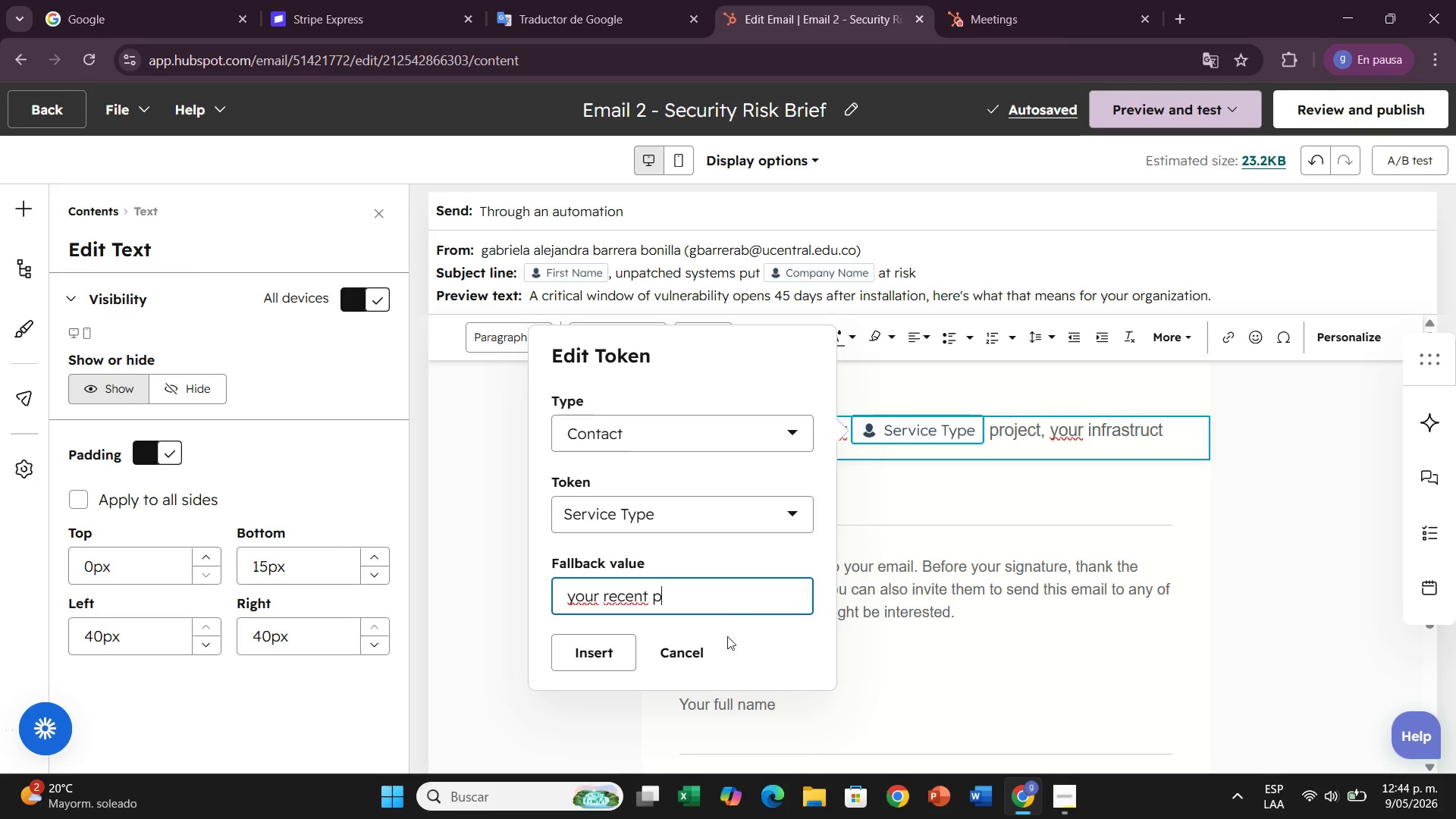 
key(Backspace)
 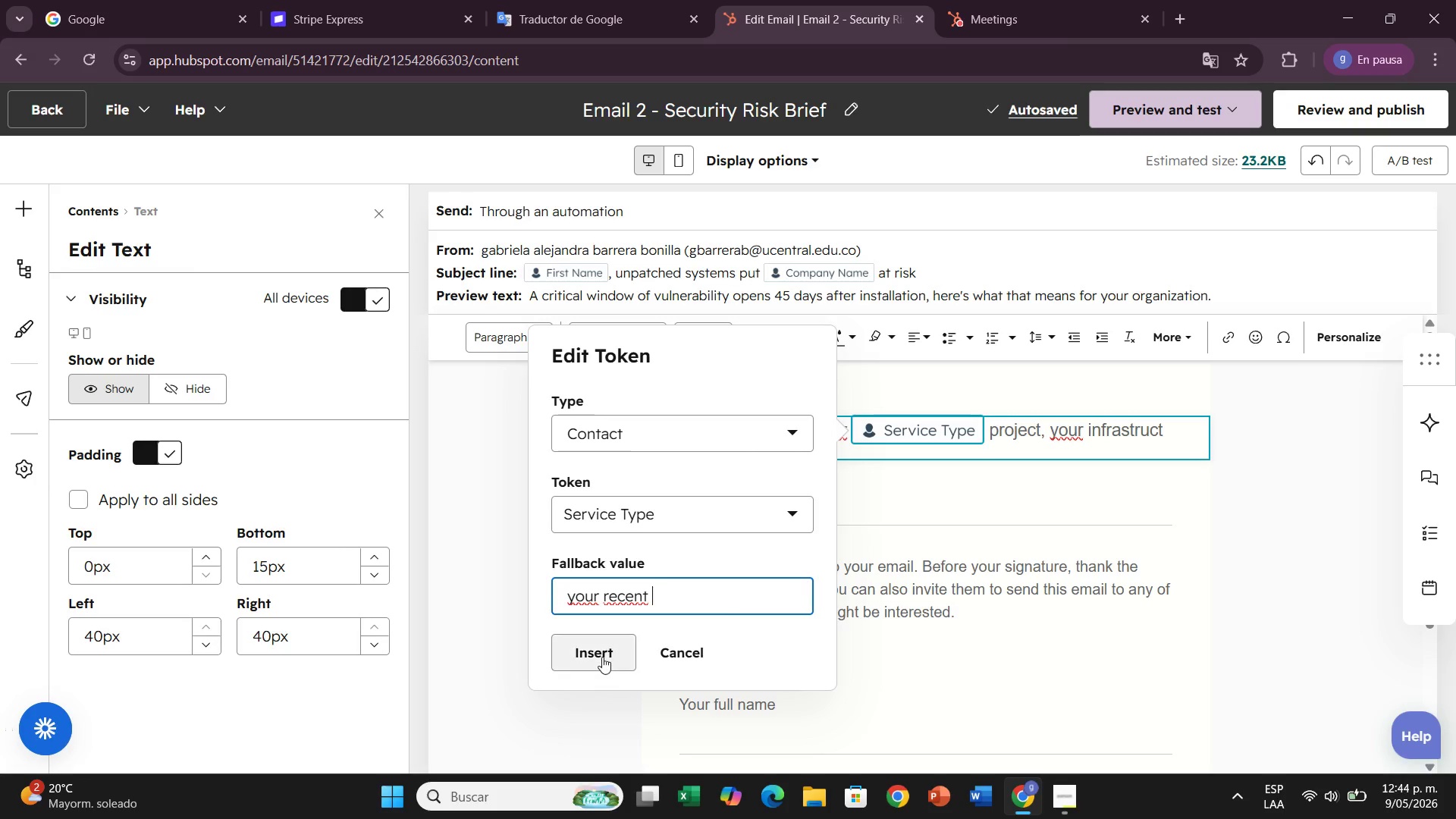 
left_click([602, 657])
 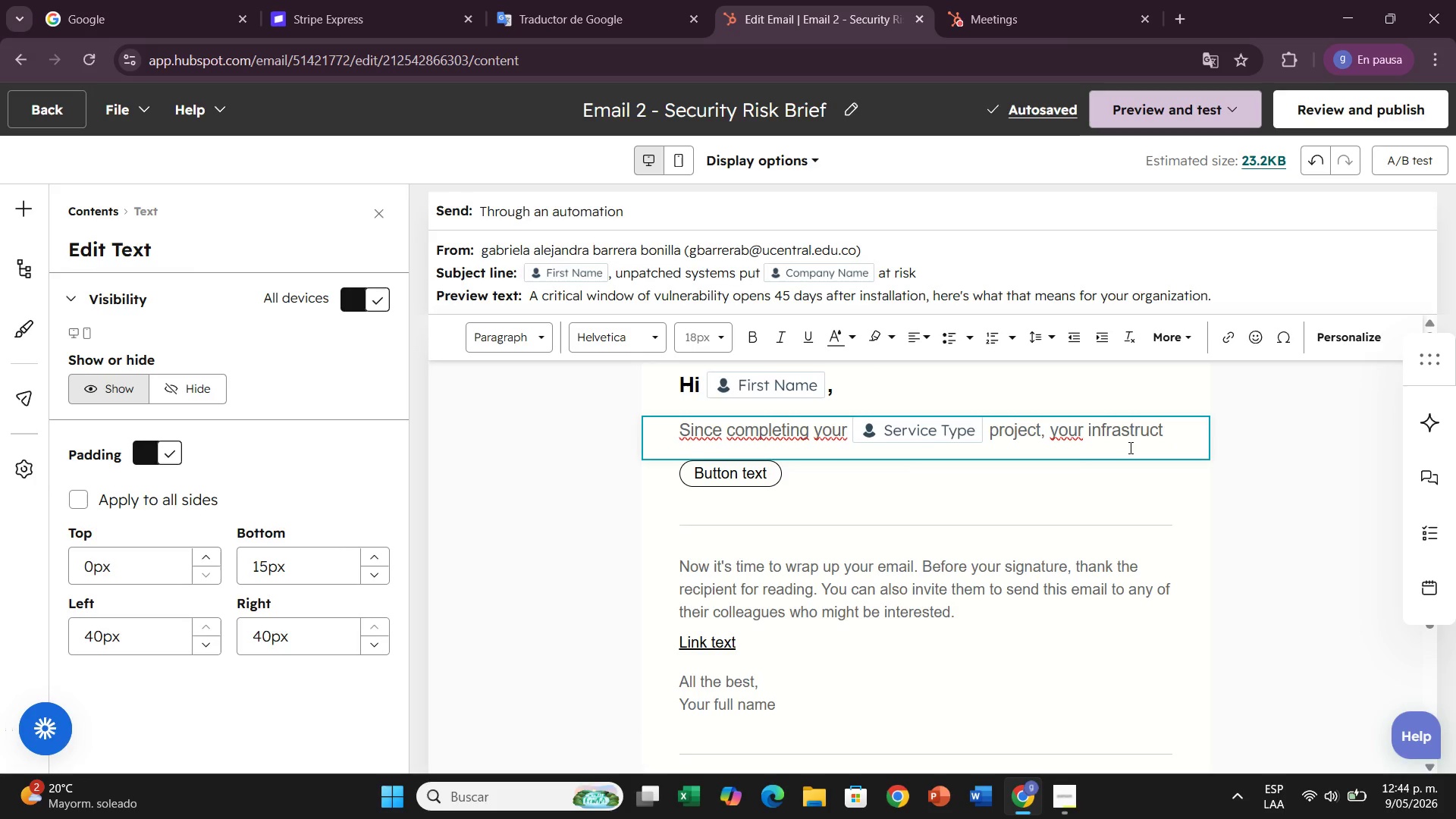 
wait(5.09)
 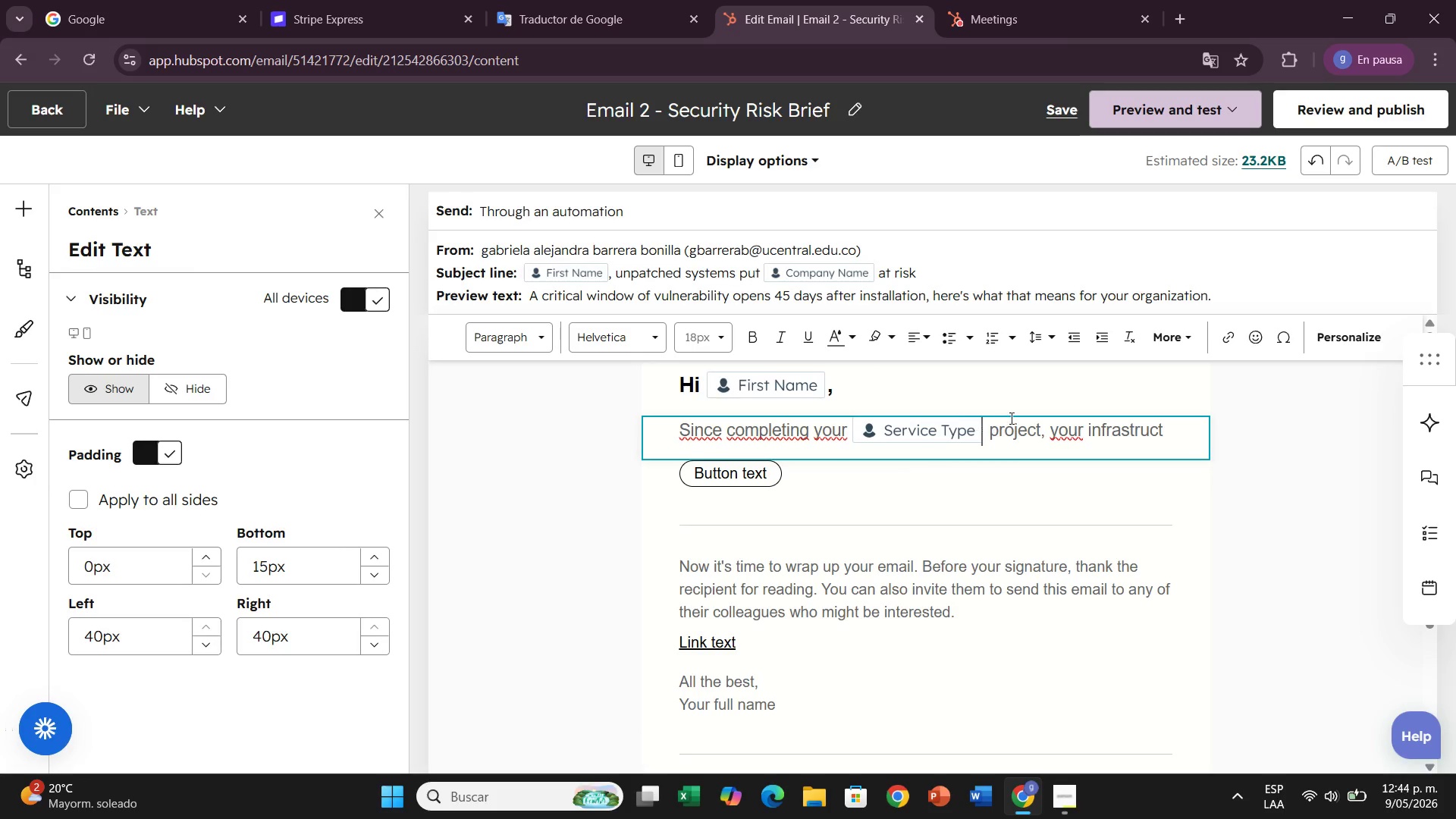 
left_click([1197, 430])
 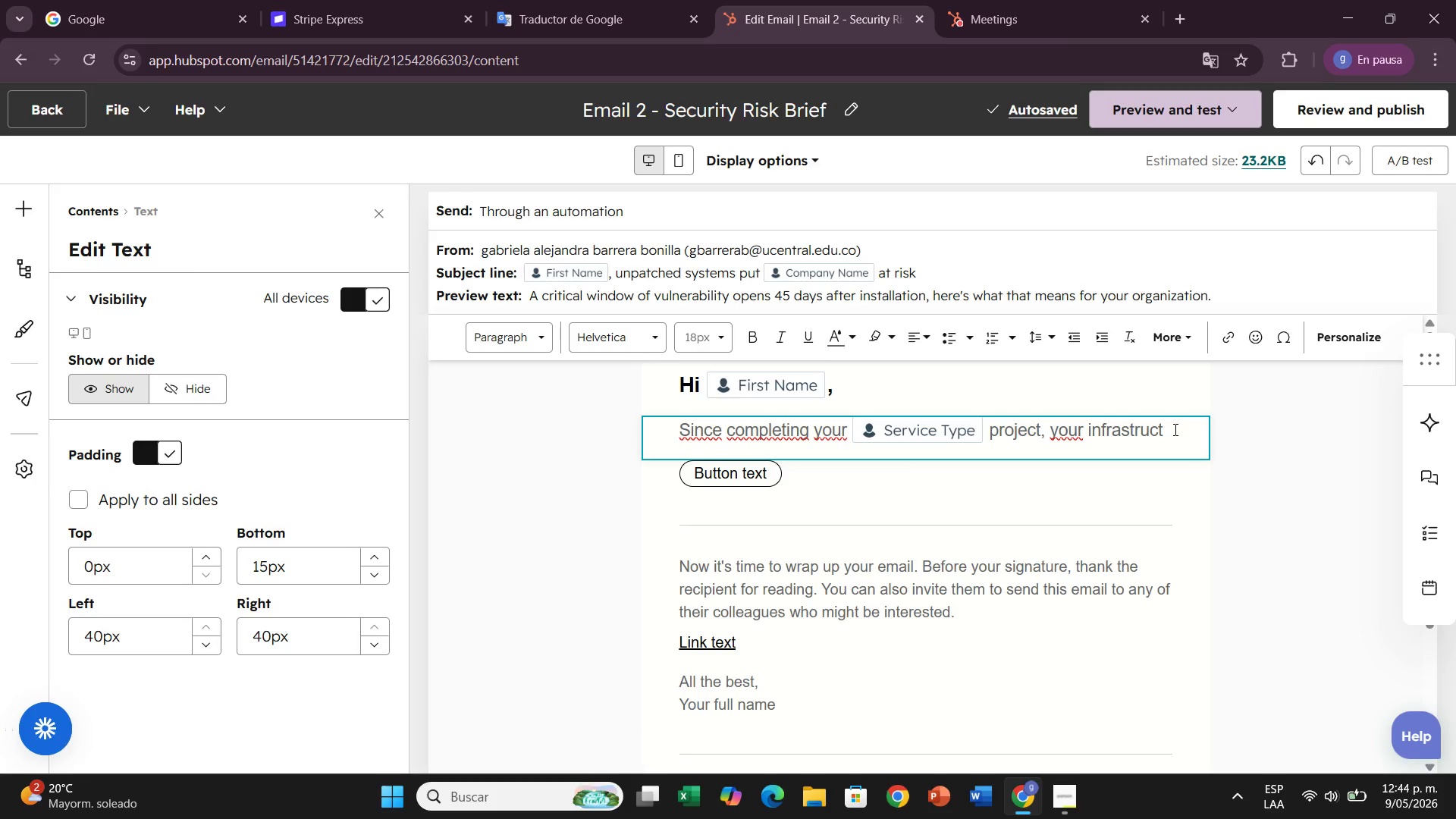 
left_click([1174, 429])
 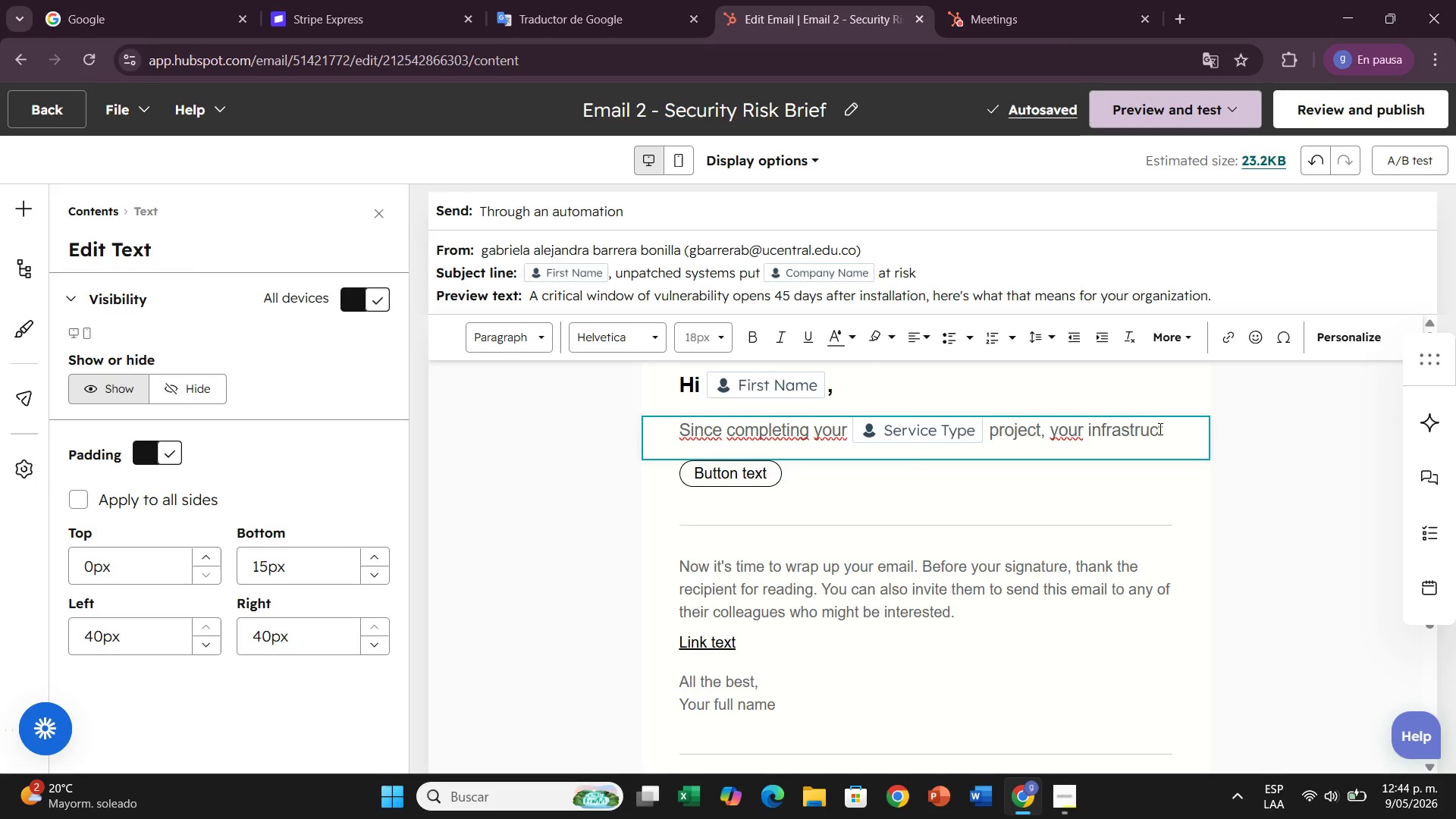 
left_click([1168, 428])
 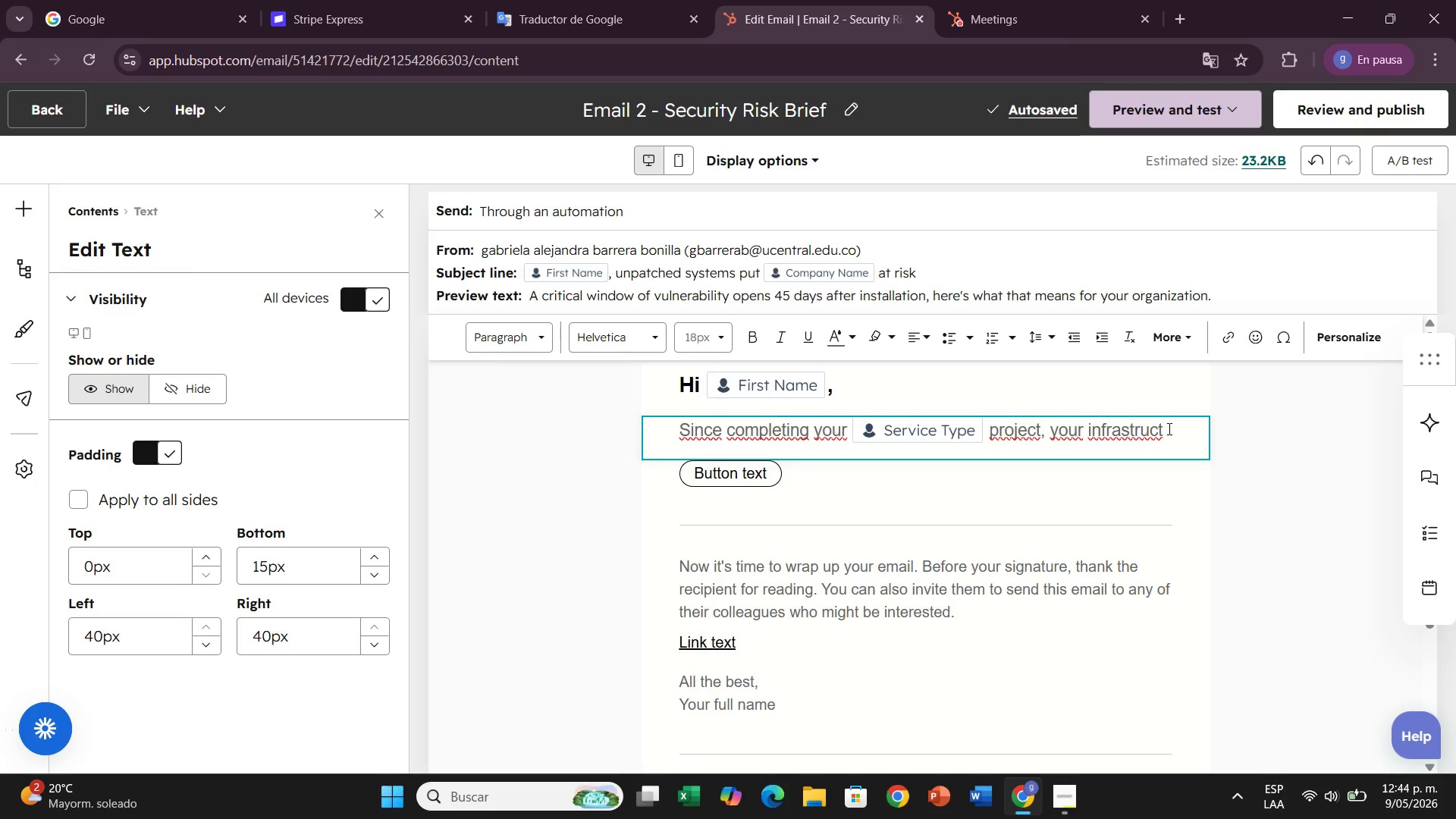 
type(ure )
 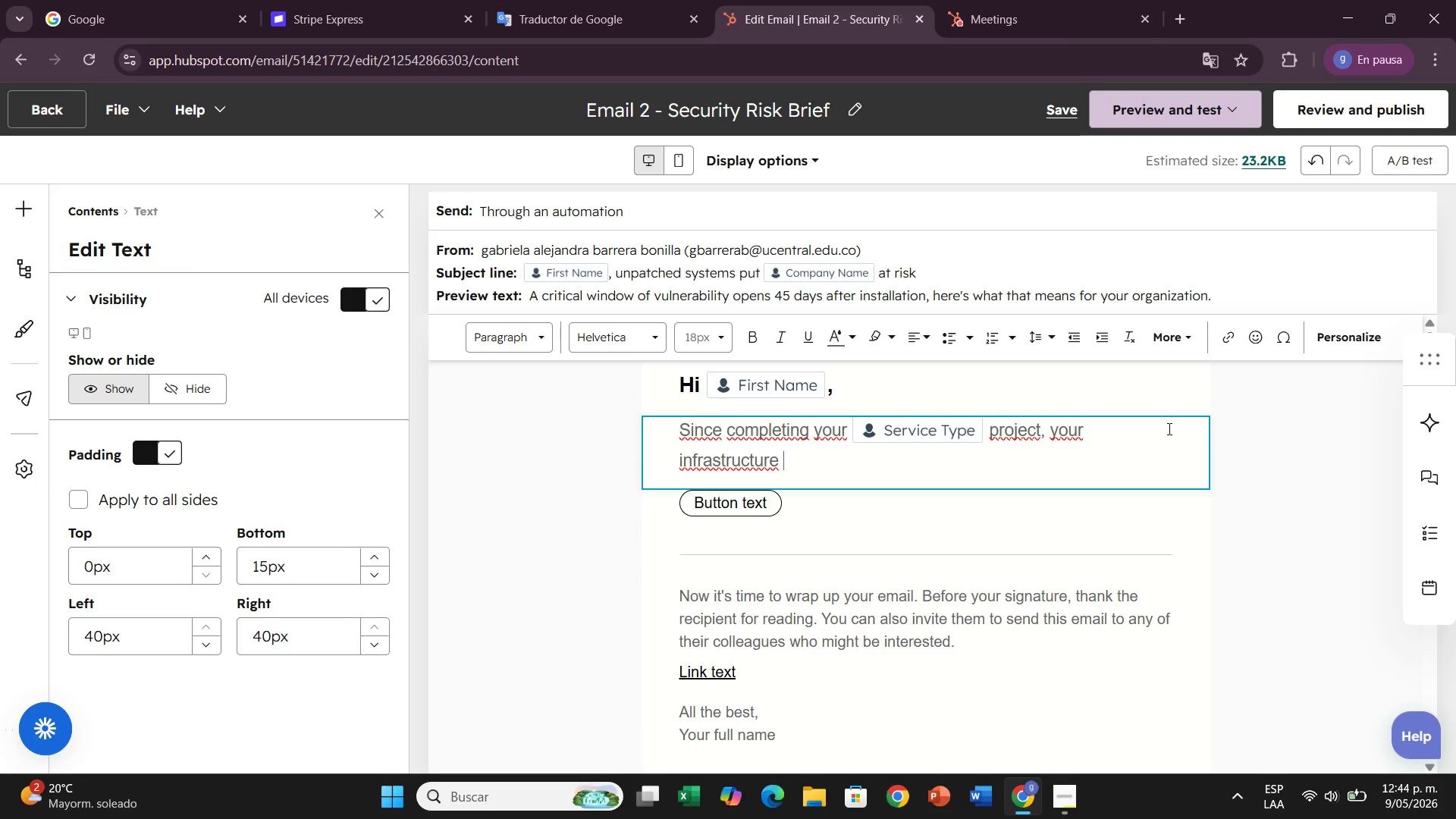 
type(has entered e)
key(Backspace)
type(whag)
key(Backspace)
type(t security experts call the @vulnerability window@)
 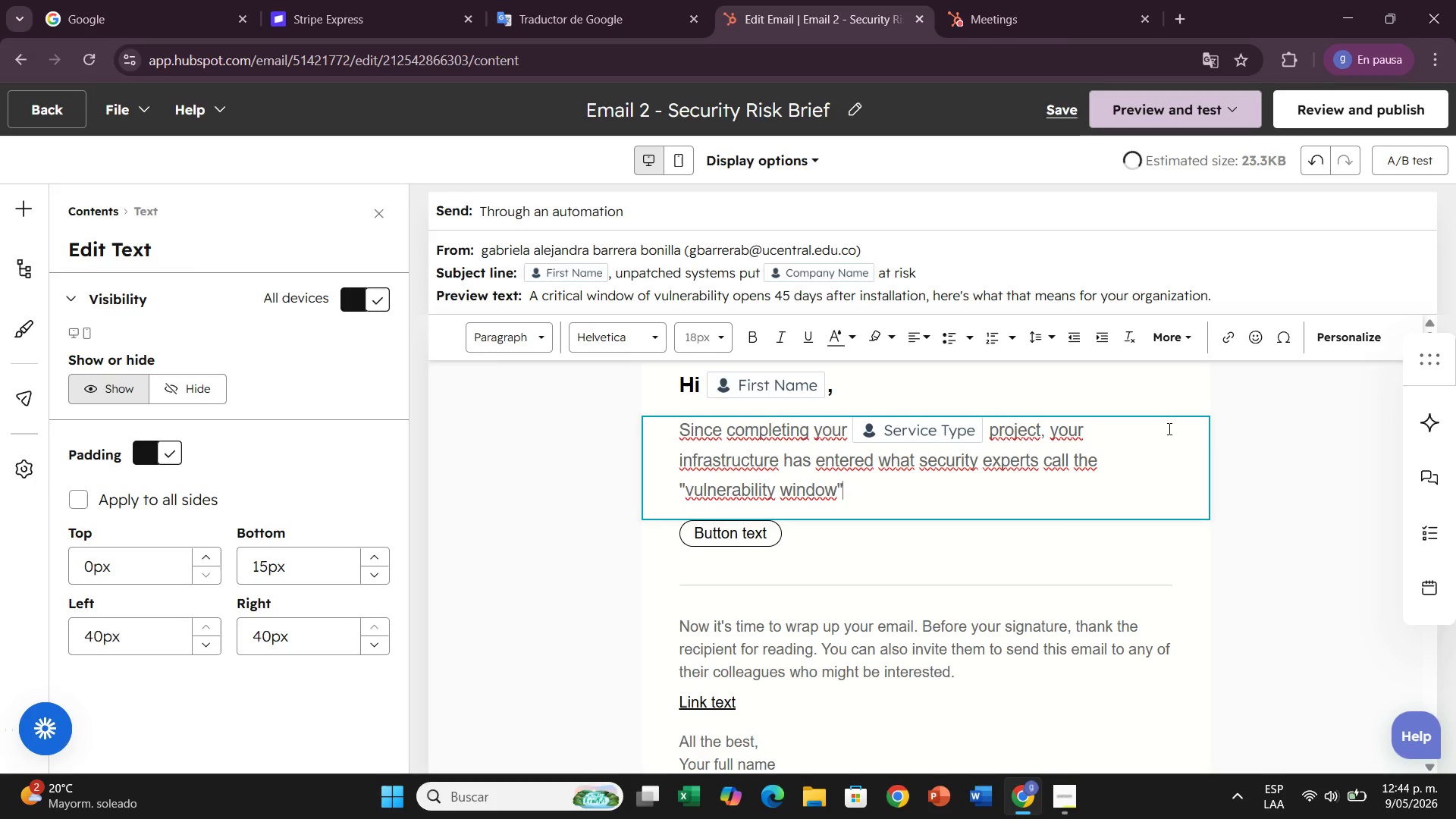 
wait(5.31)
 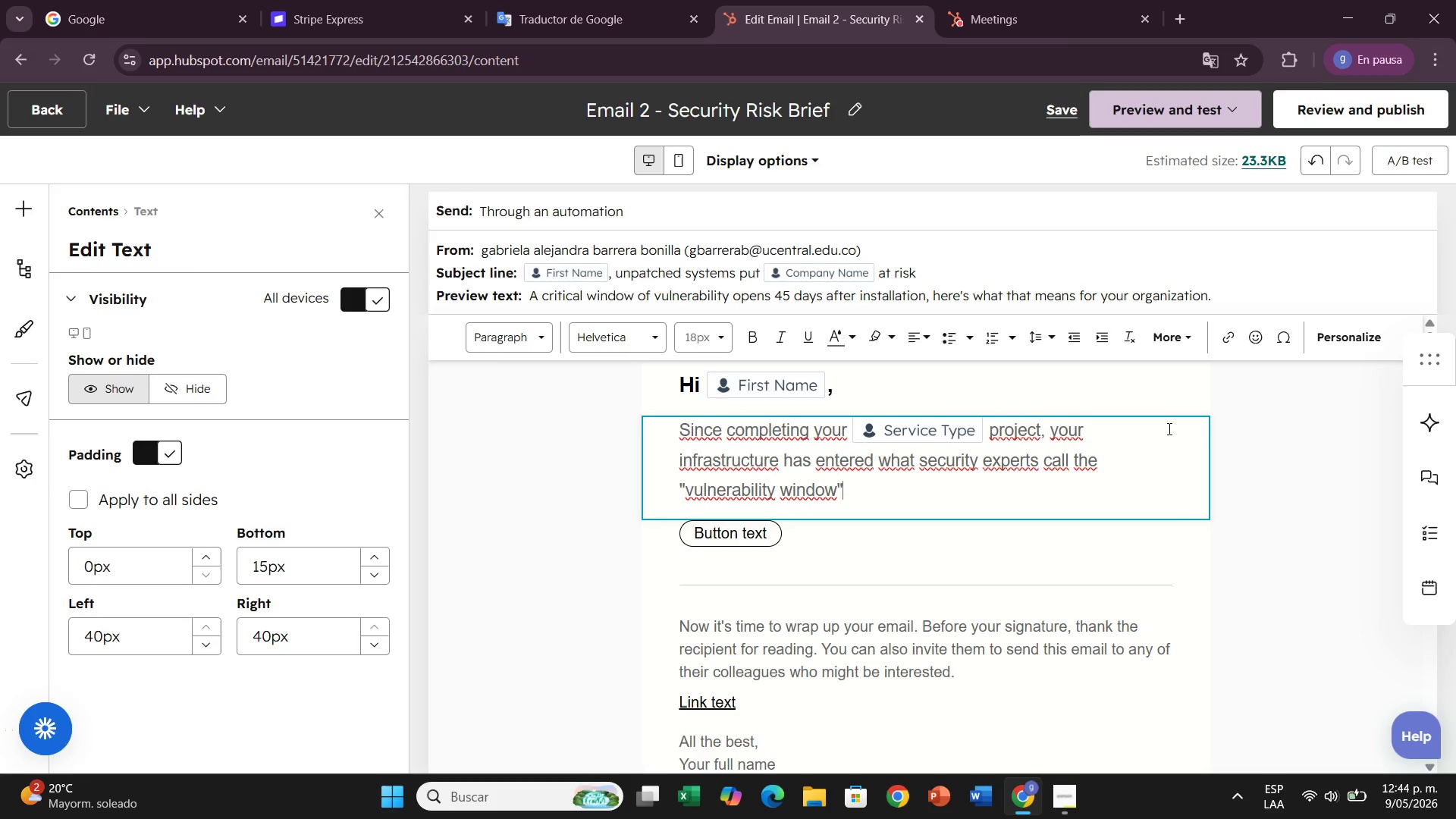 
key(Shift+ShiftRight)
 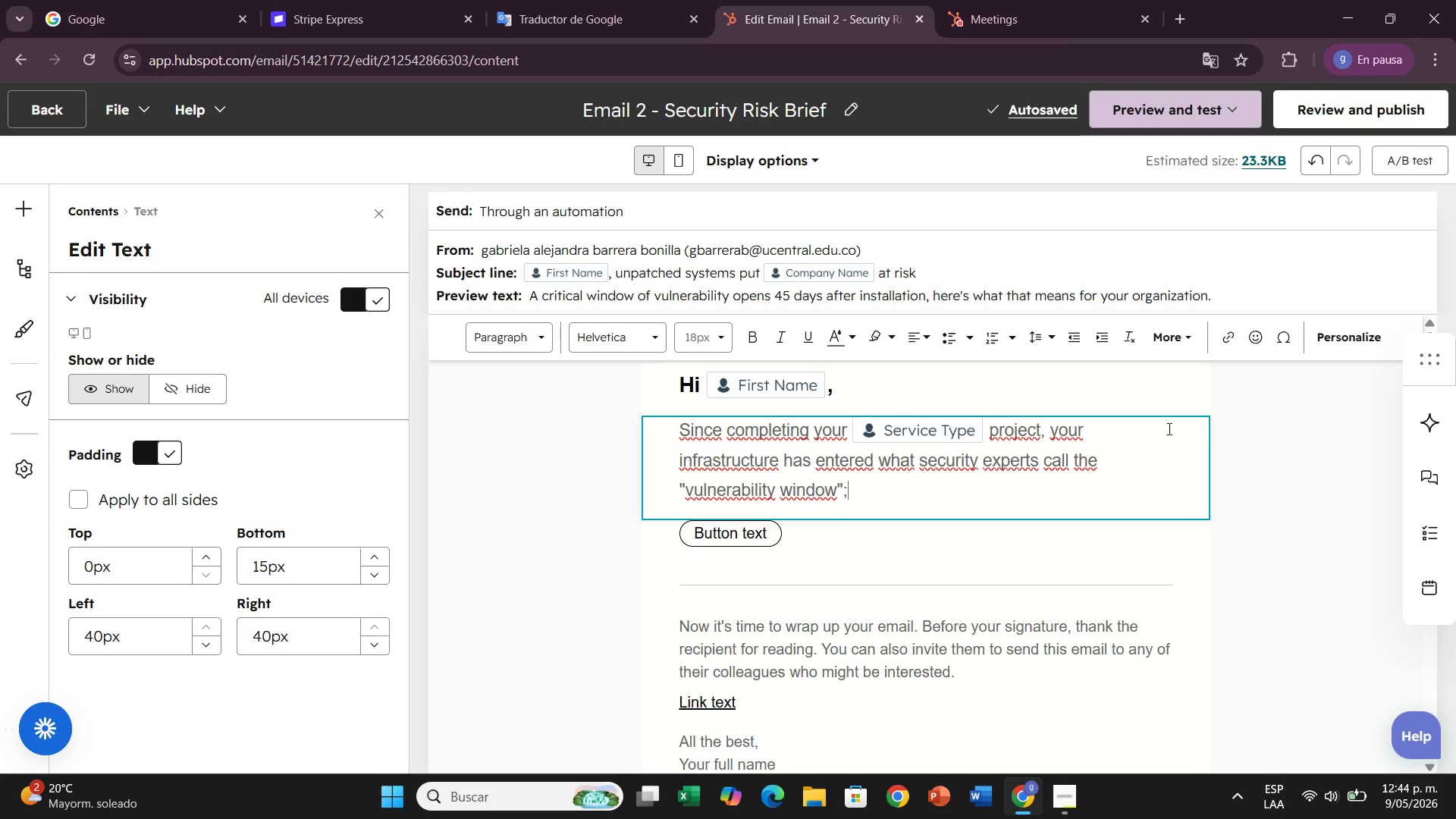 
key(Shift+Comma)
 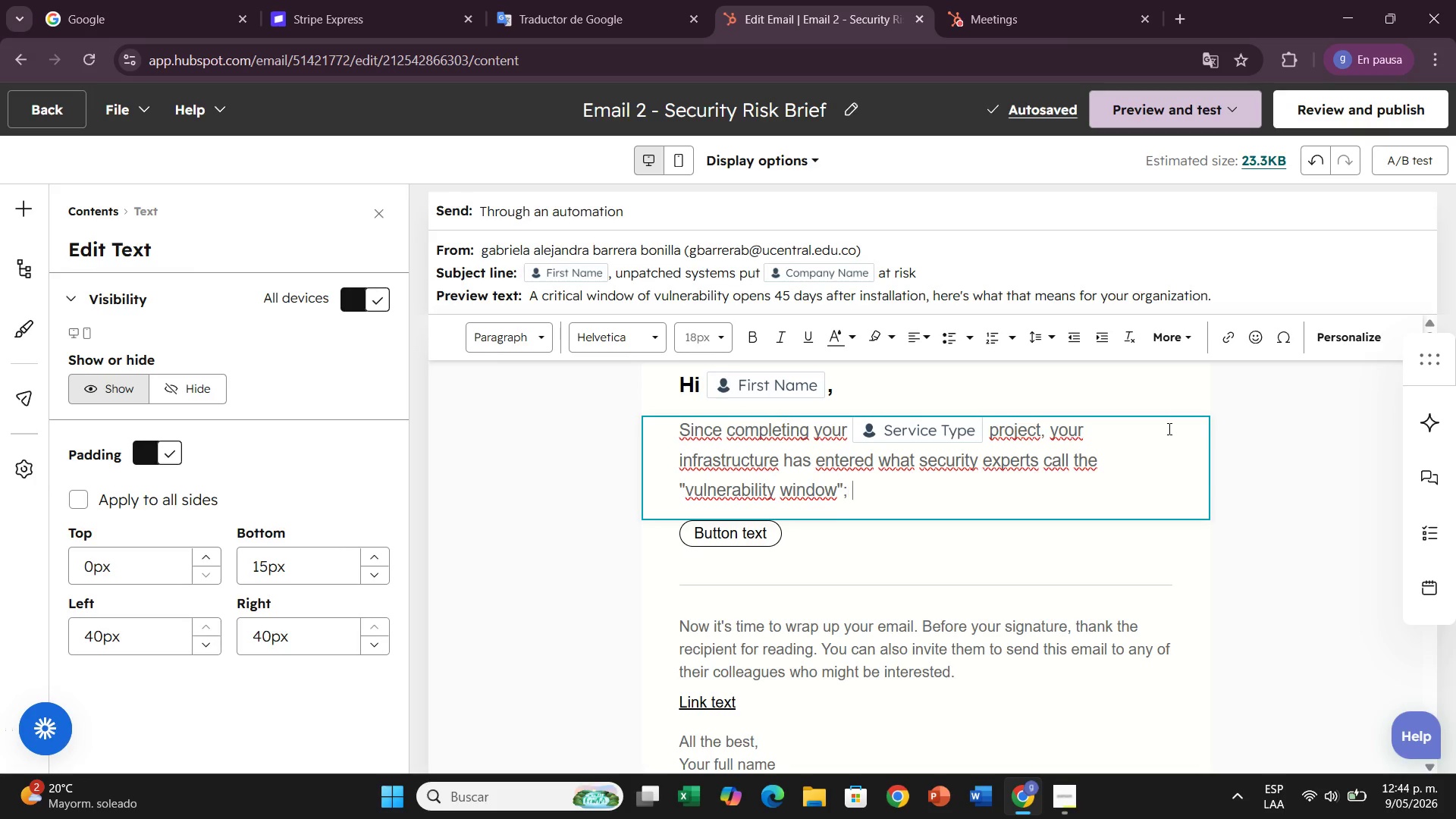 
key(Space)
 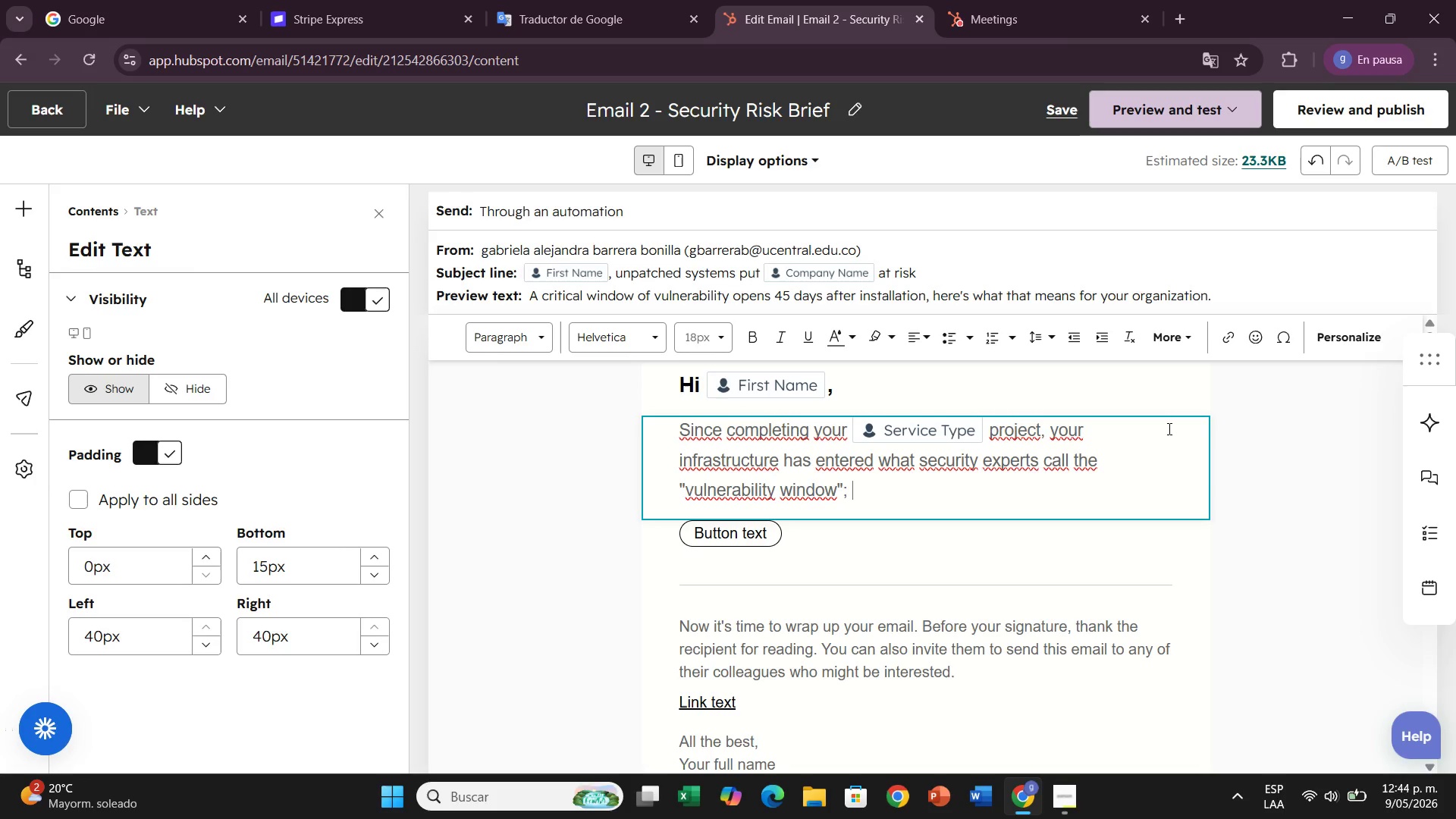 
key(Backspace)
 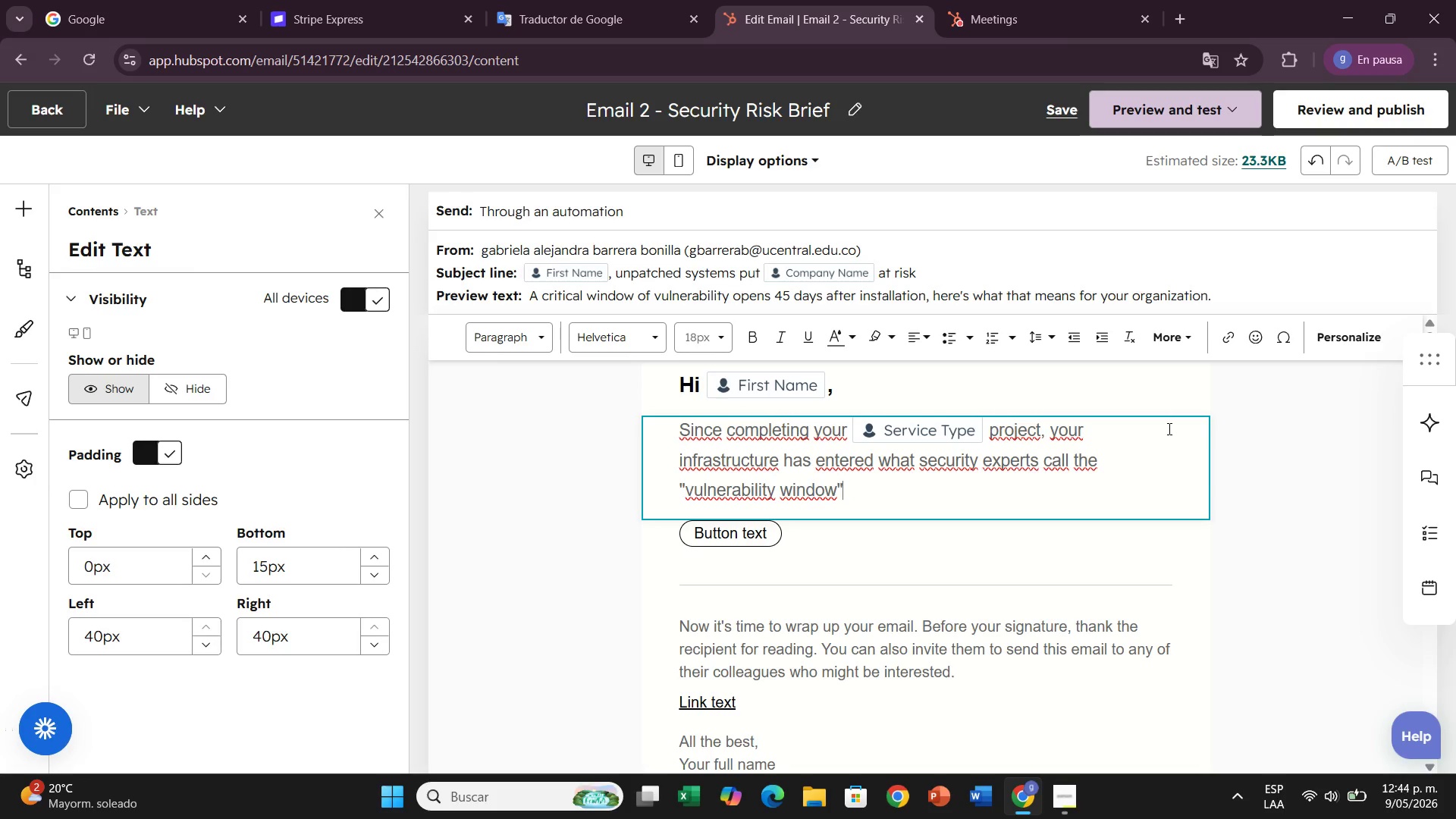 
key(Backspace)
 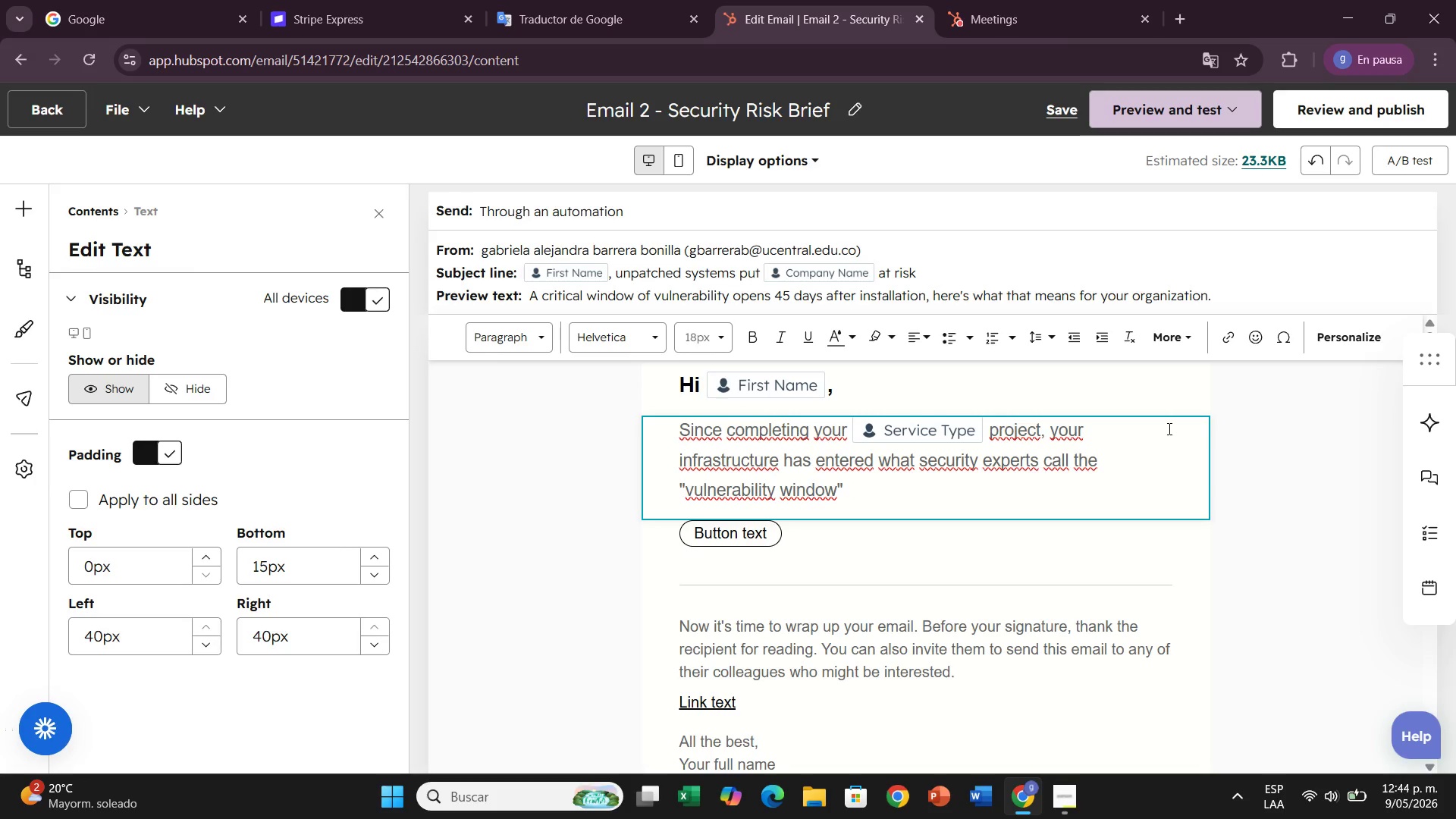 
key(Shift+ShiftRight)
 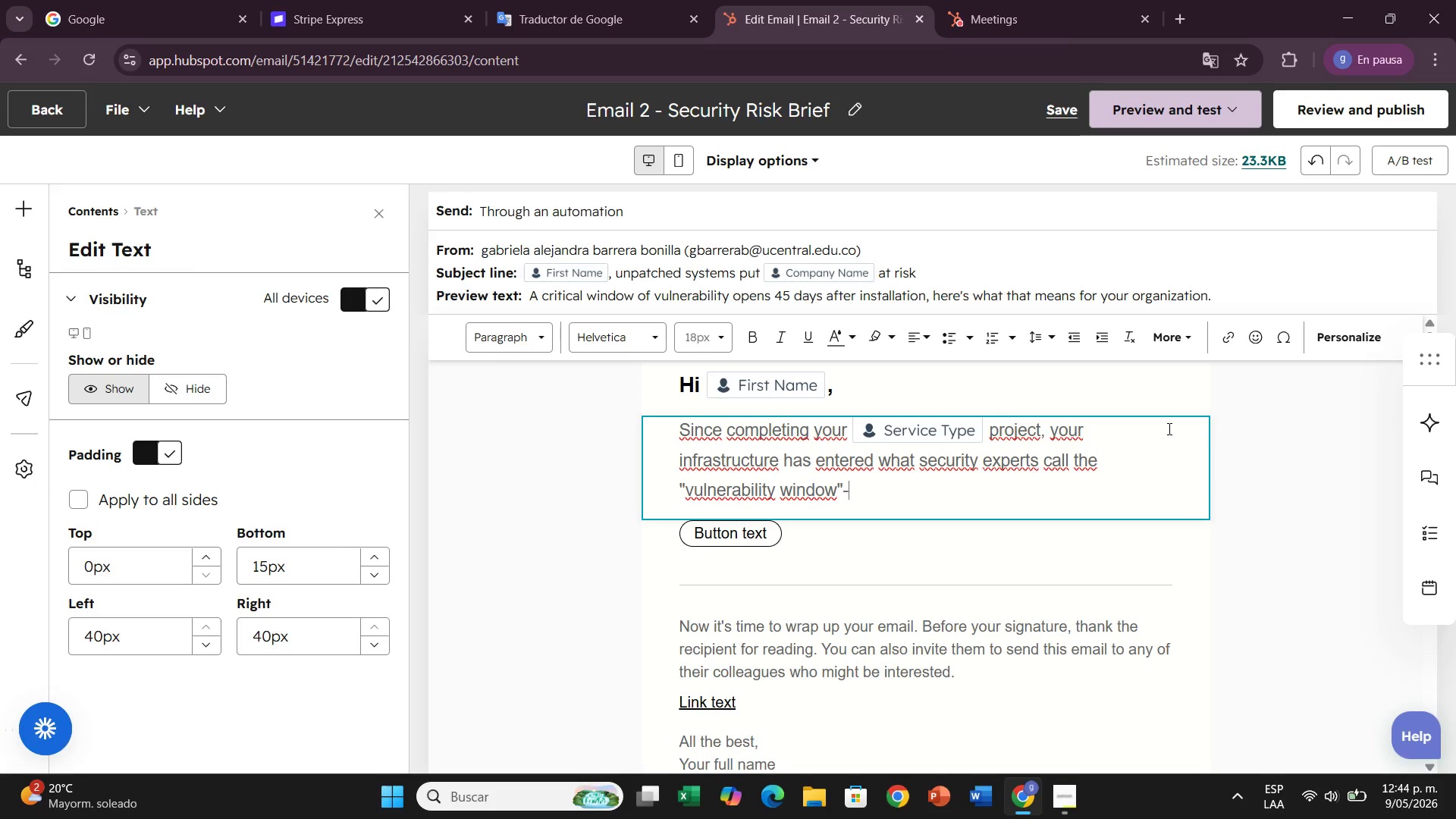 
key(Minus)
 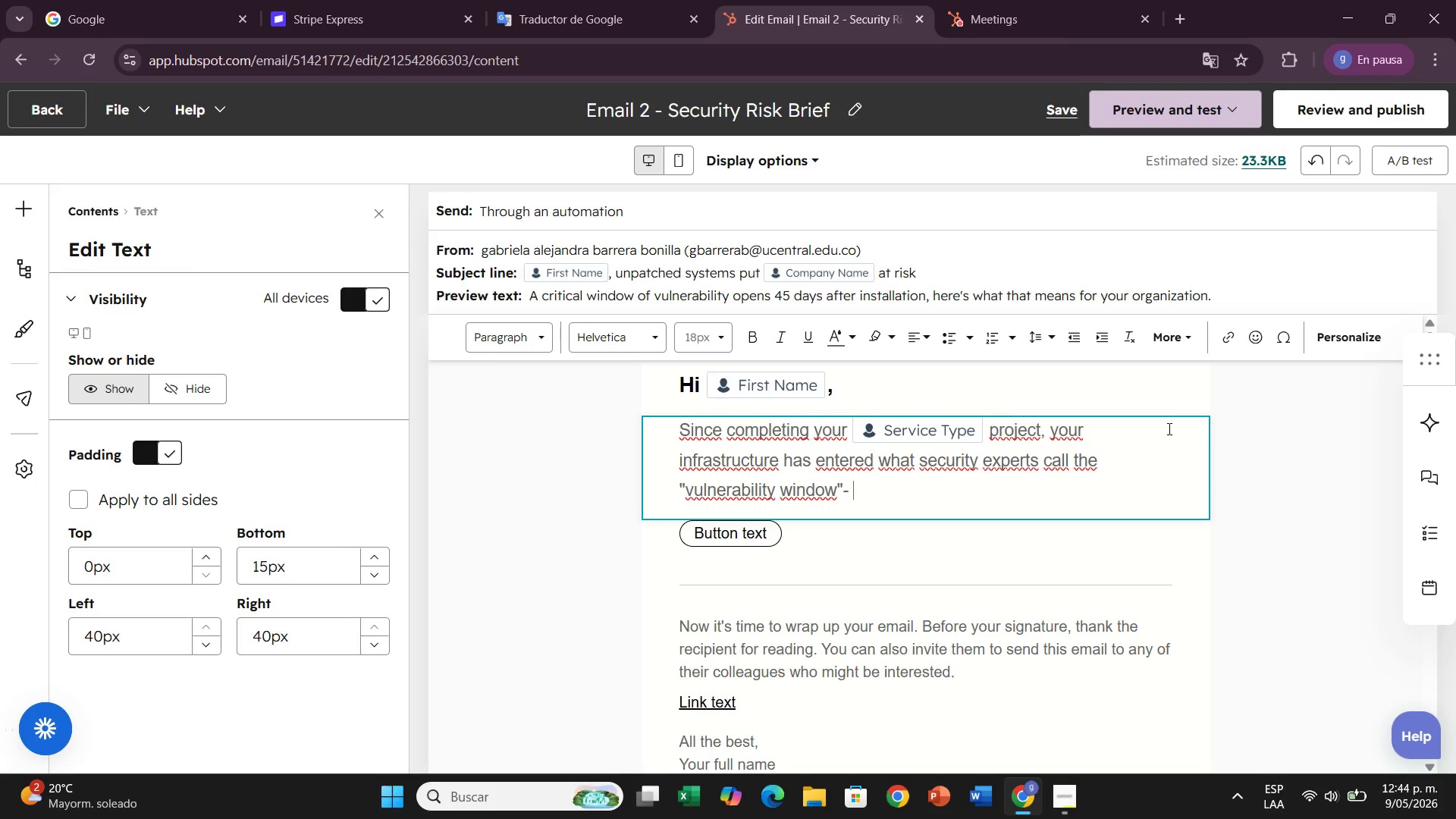 
key(Space)
 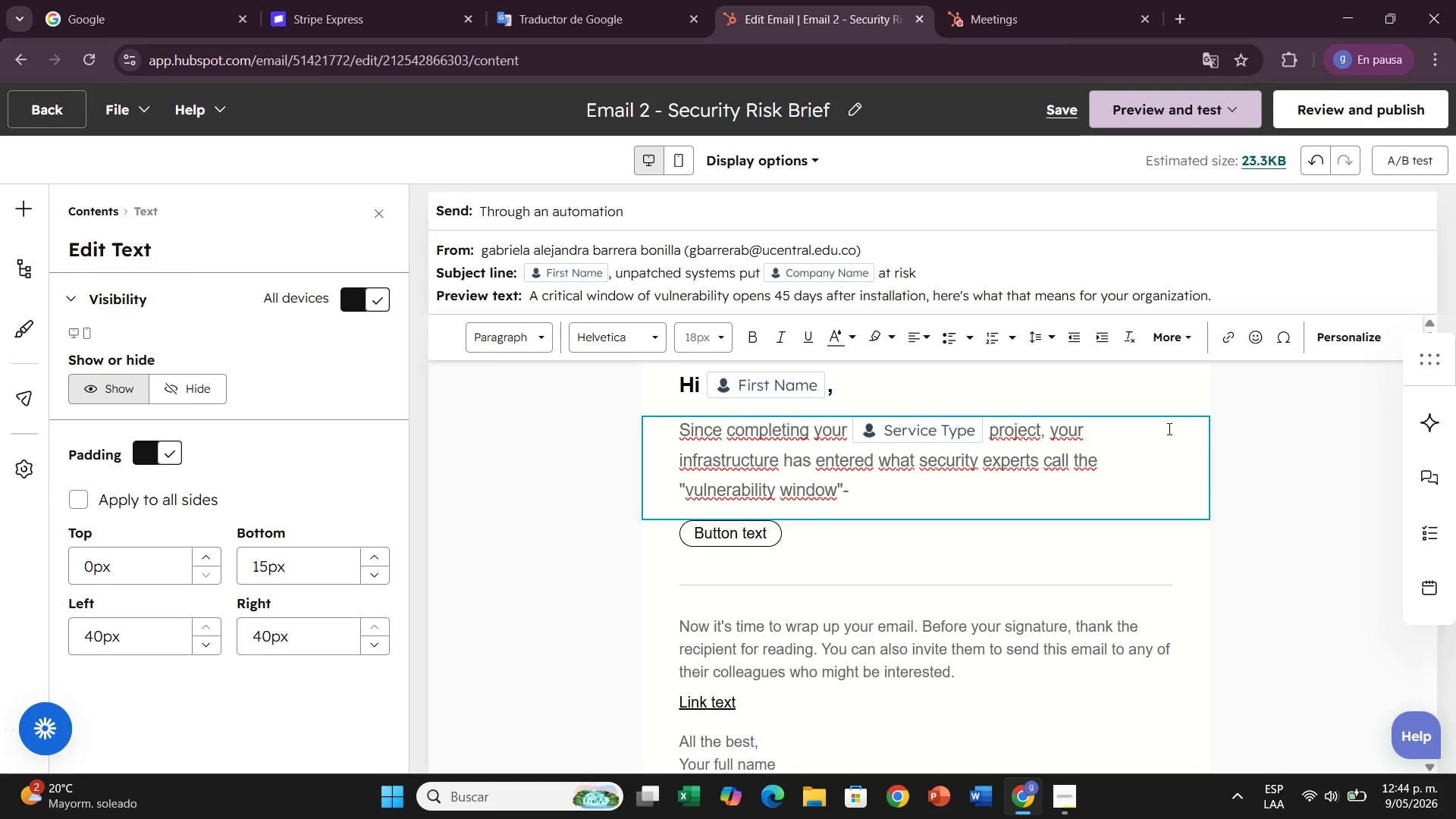 
key(Backspace)
key(Backspace)
type(- the v)
key(Backspace)
type(critica` )
key(Backspace)
key(Backspace)
type(l peor)
key(Backspace)
key(Backspace)
type(riod when new systems are mosr)
key(Backspace)
type(t exposed y)
key(Backspace)
type(to emerging threats.)
 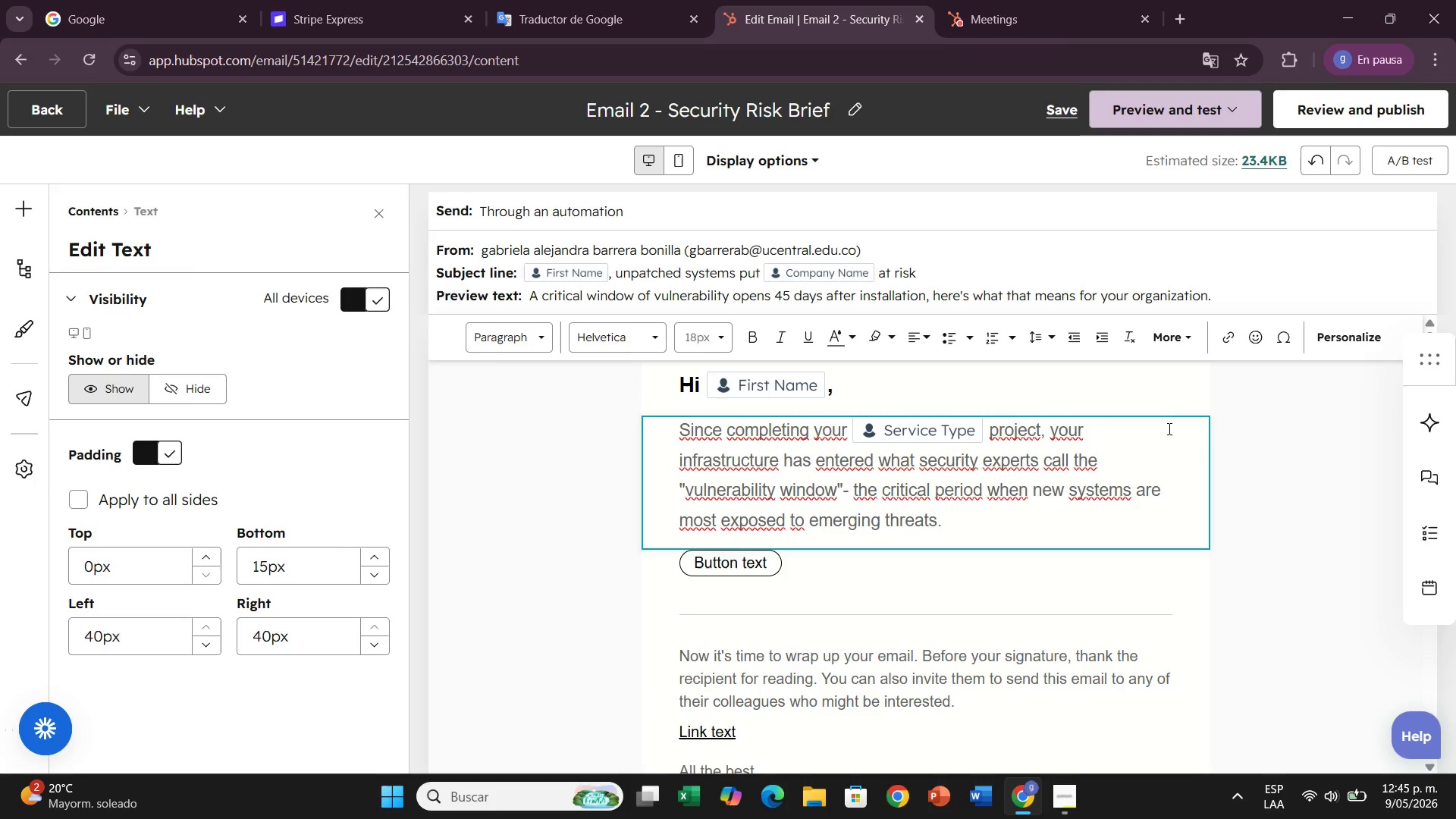 
key(Enter)
 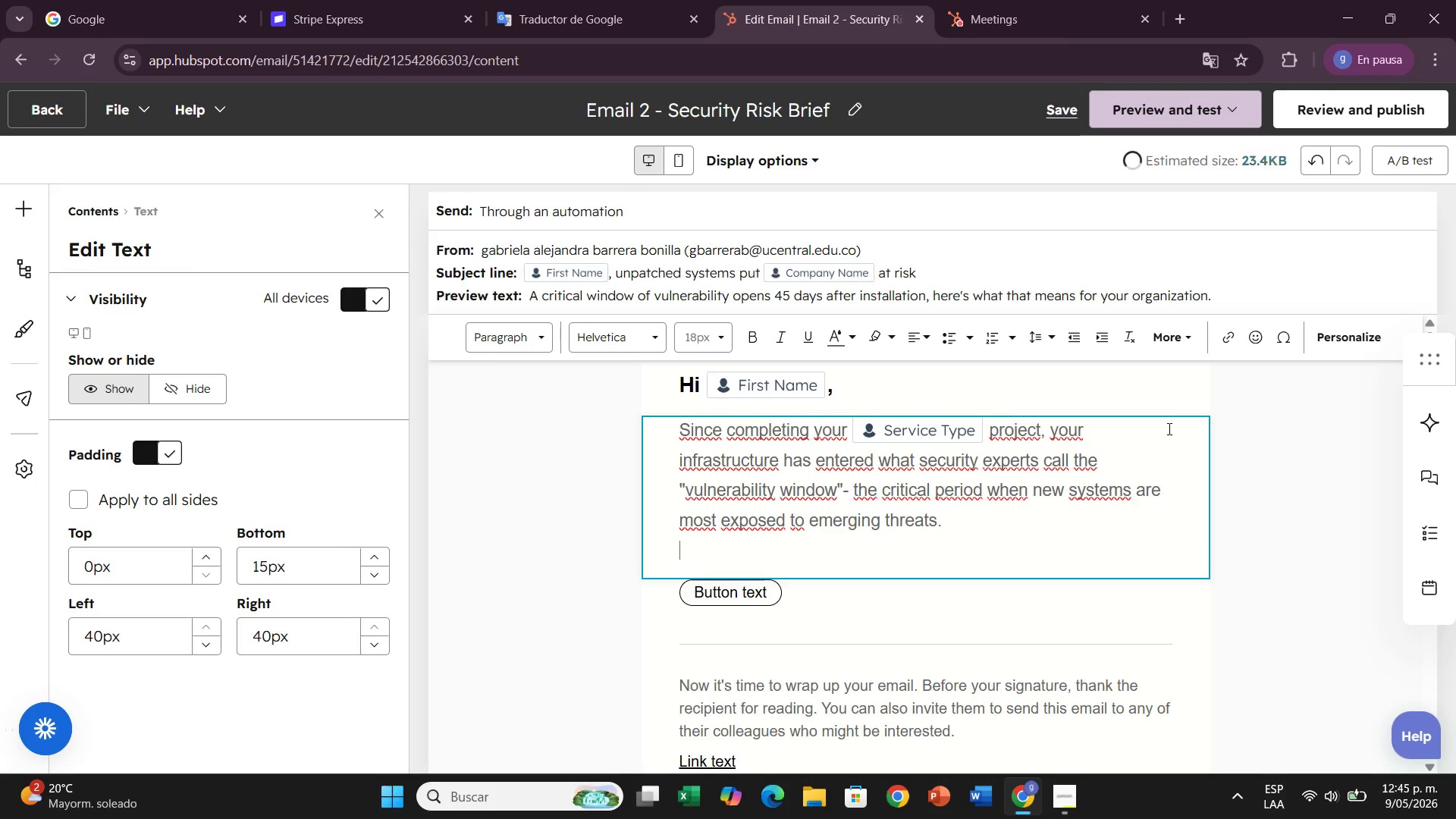 
key(Enter)
 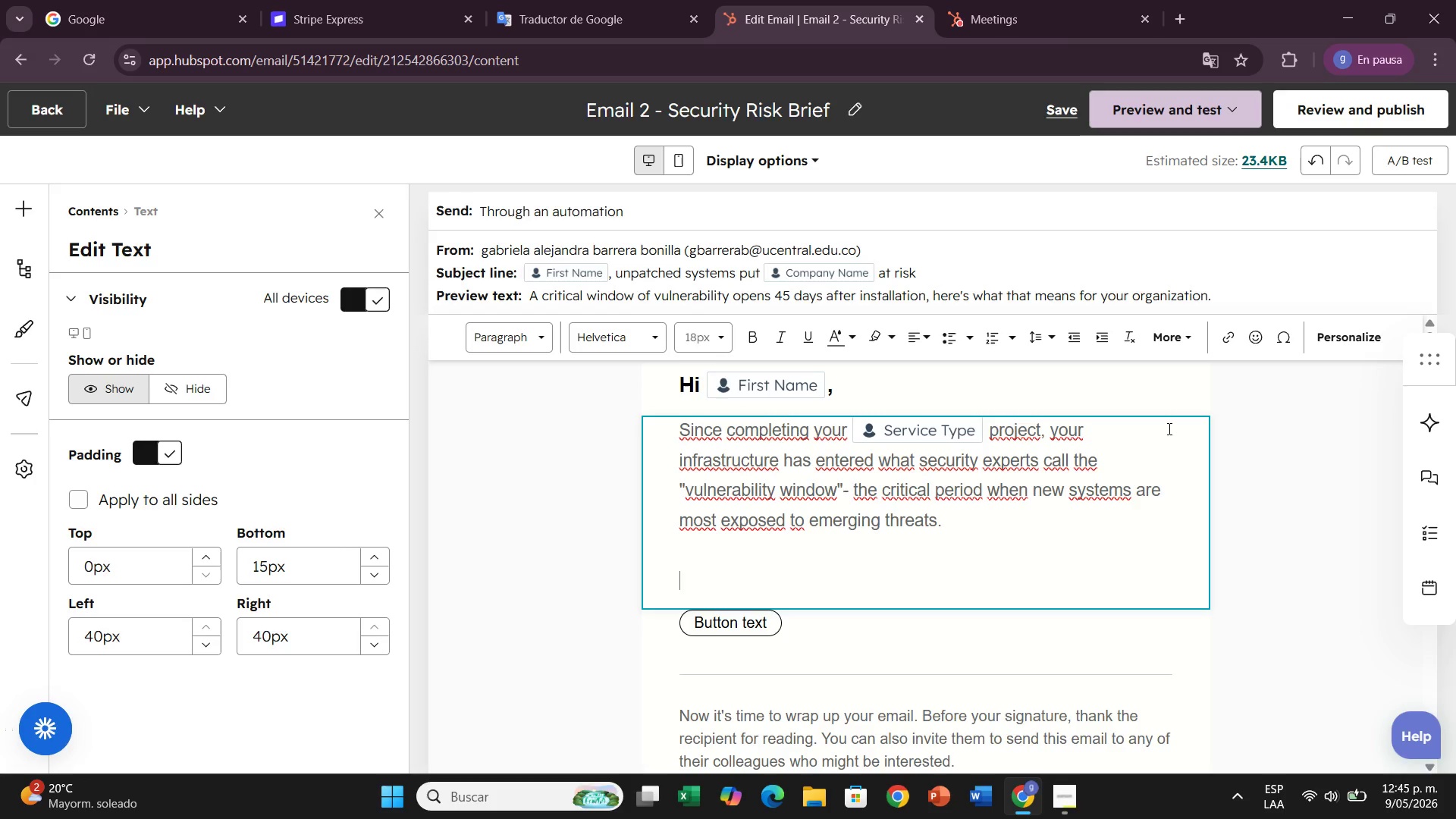 
type(Without continuous monitoring. healthcare oganizations)
key(Backspace)
key(Backspace)
key(Backspace)
key(Backspace)
type(rganizations like )
 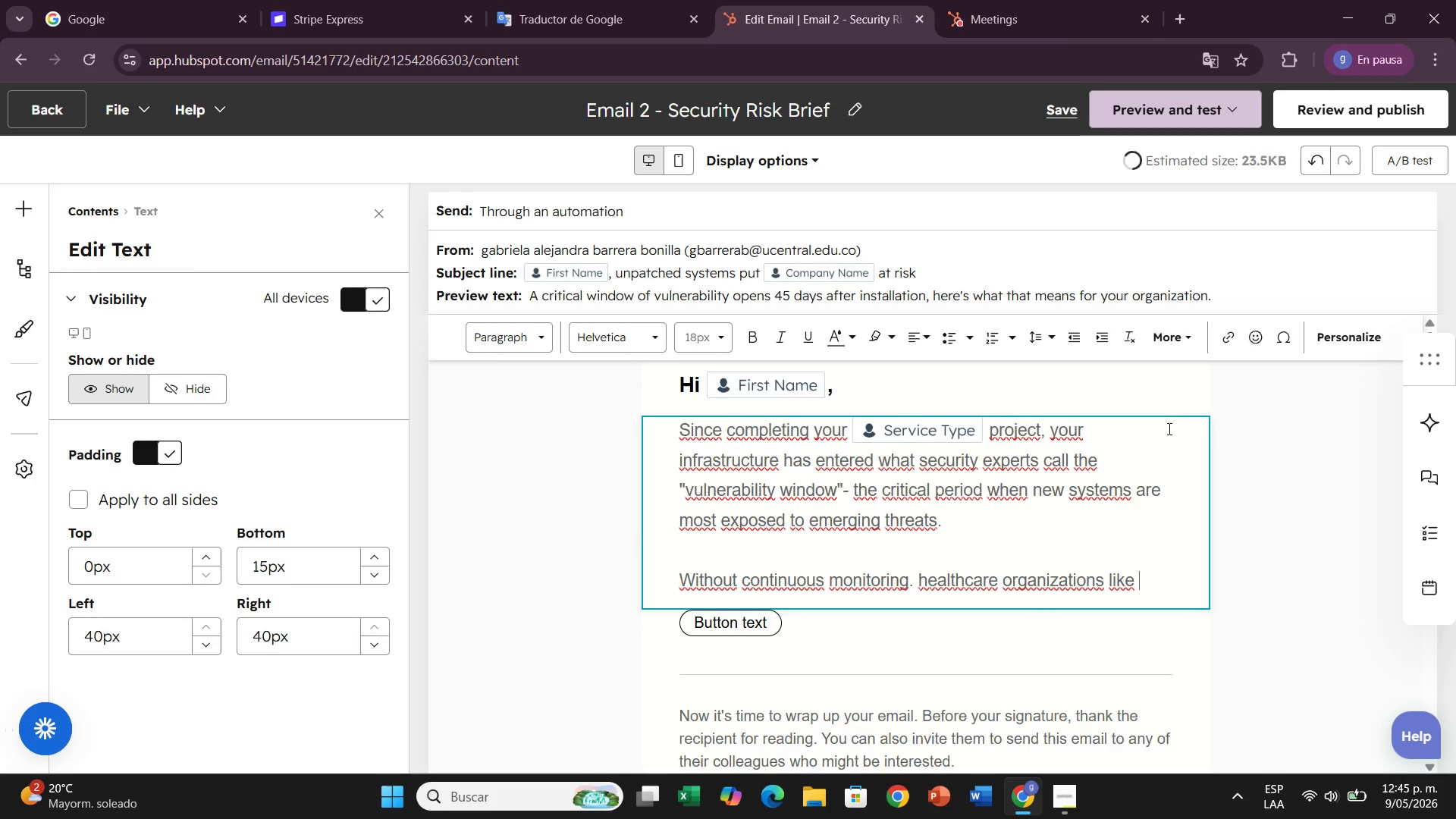 
left_click([1324, 348])
 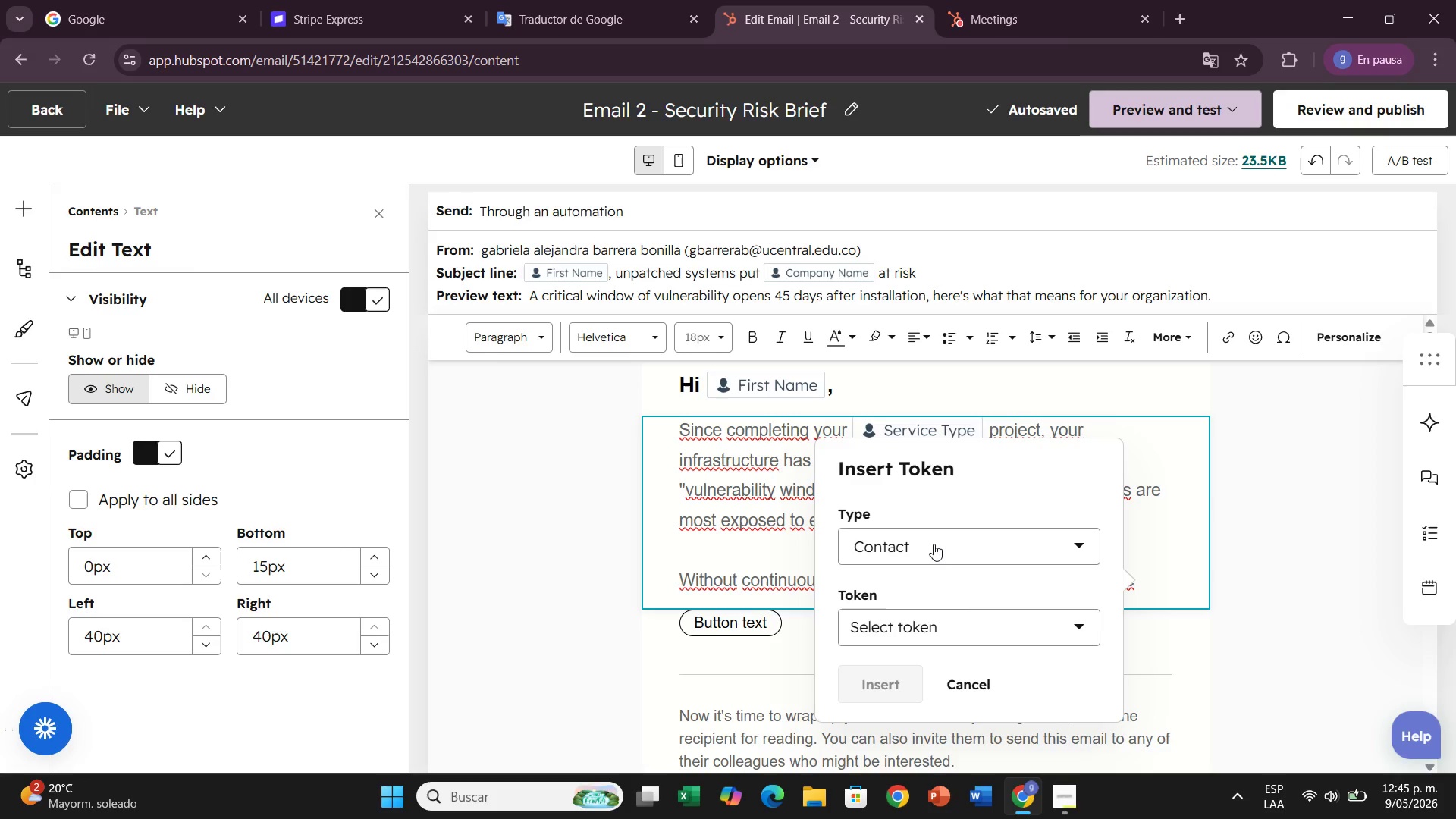 
left_click([974, 617])
 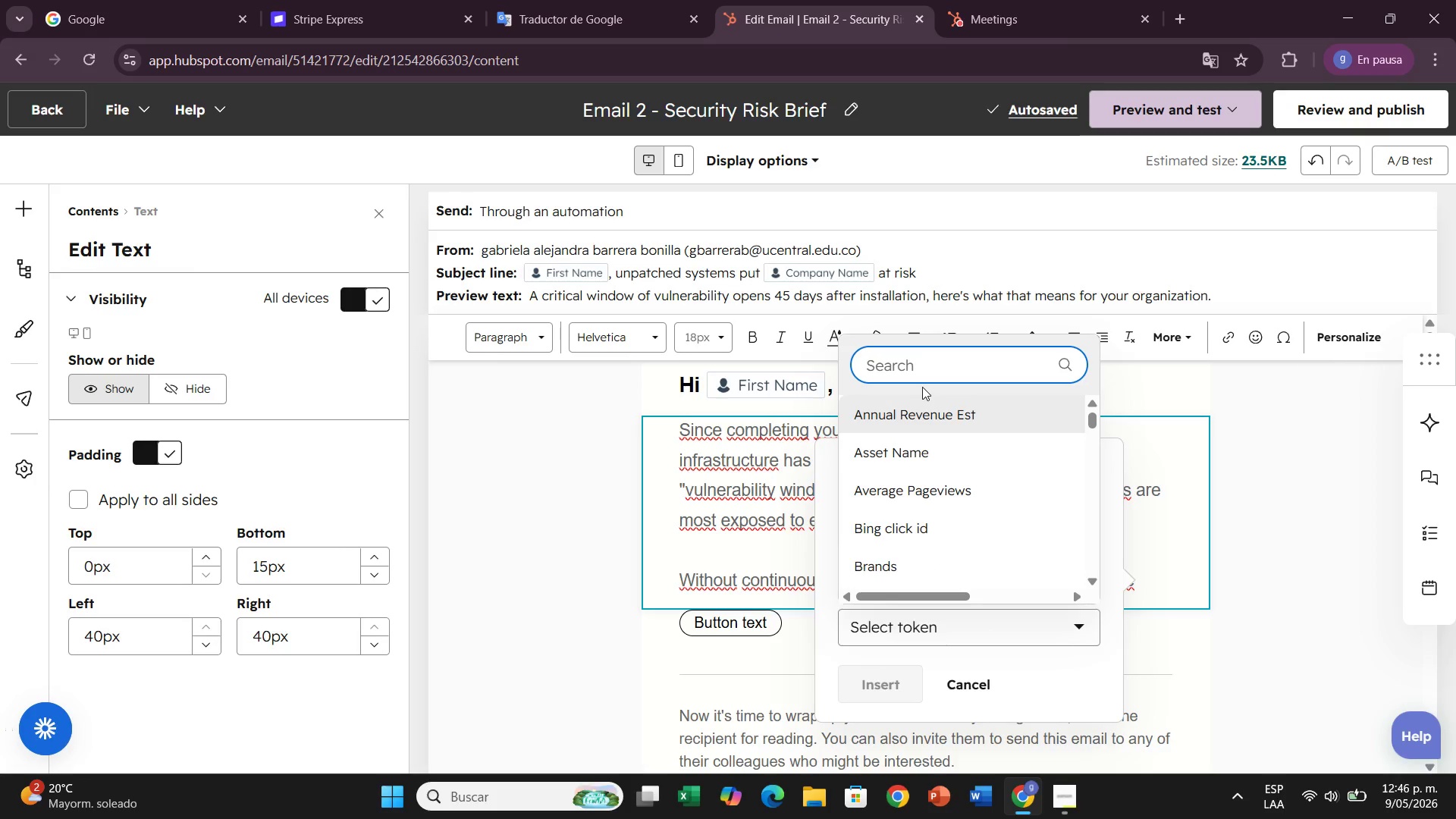 
left_click([924, 371])
 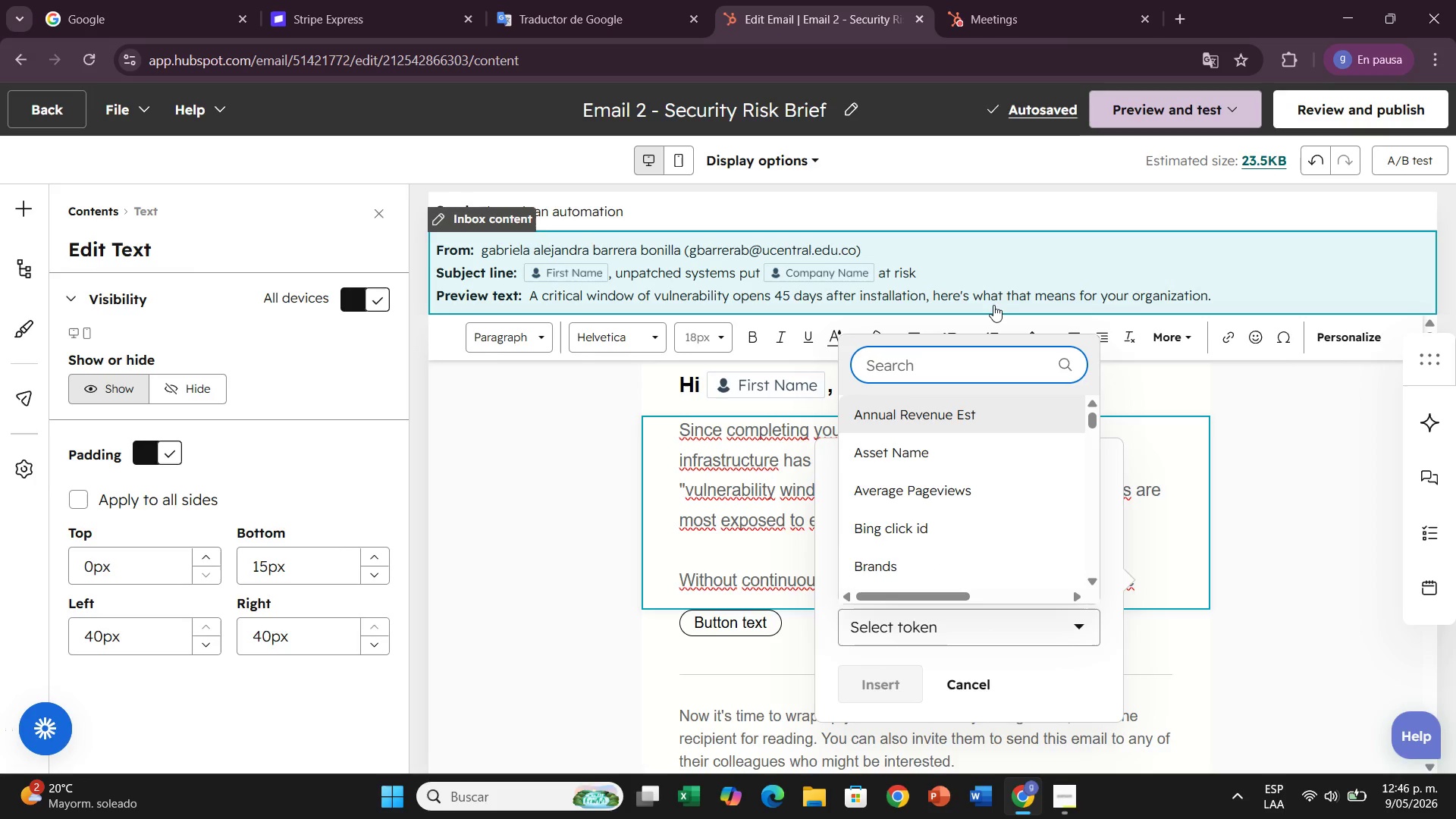 
type(com)
 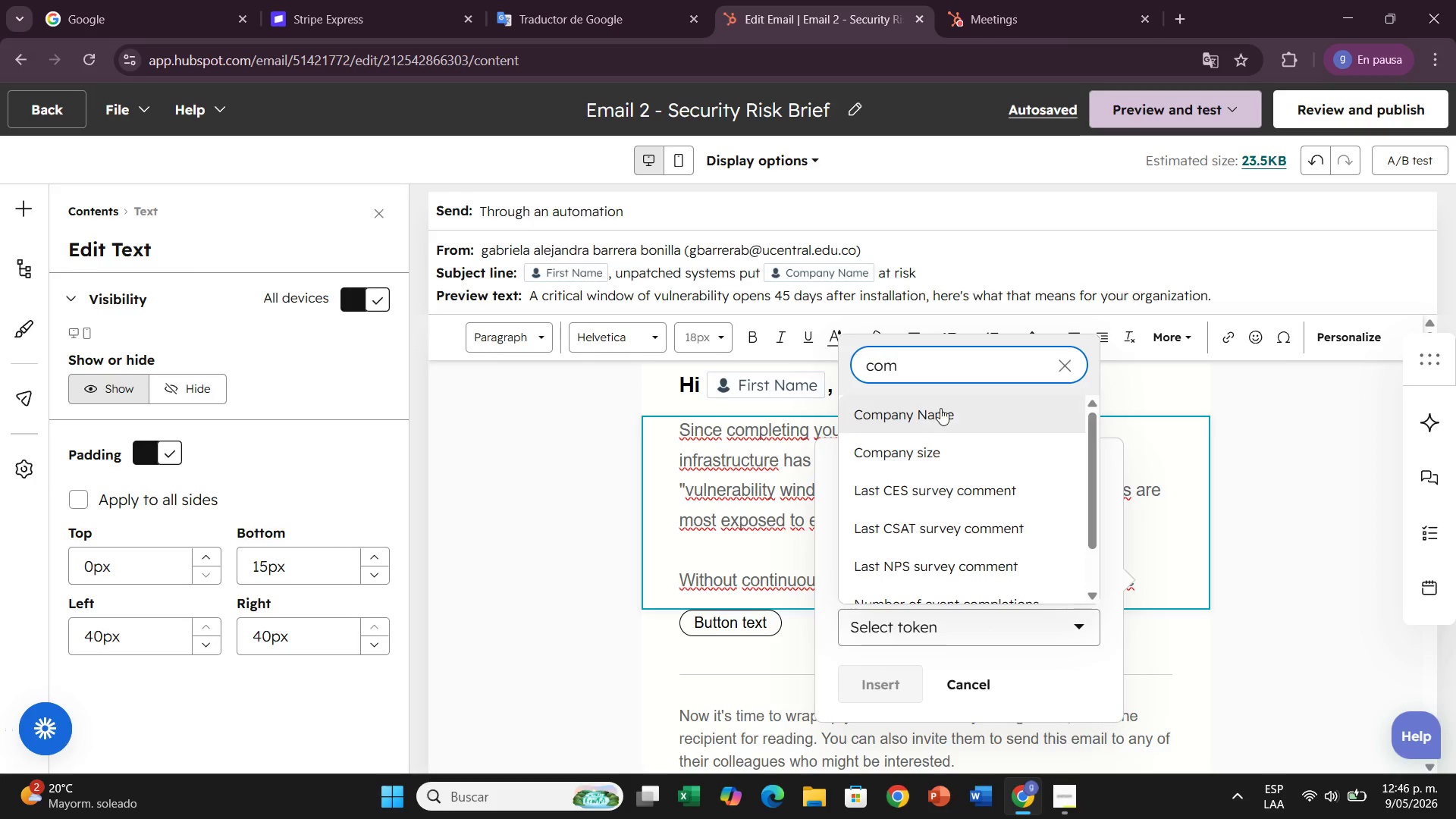 
double_click([939, 408])
 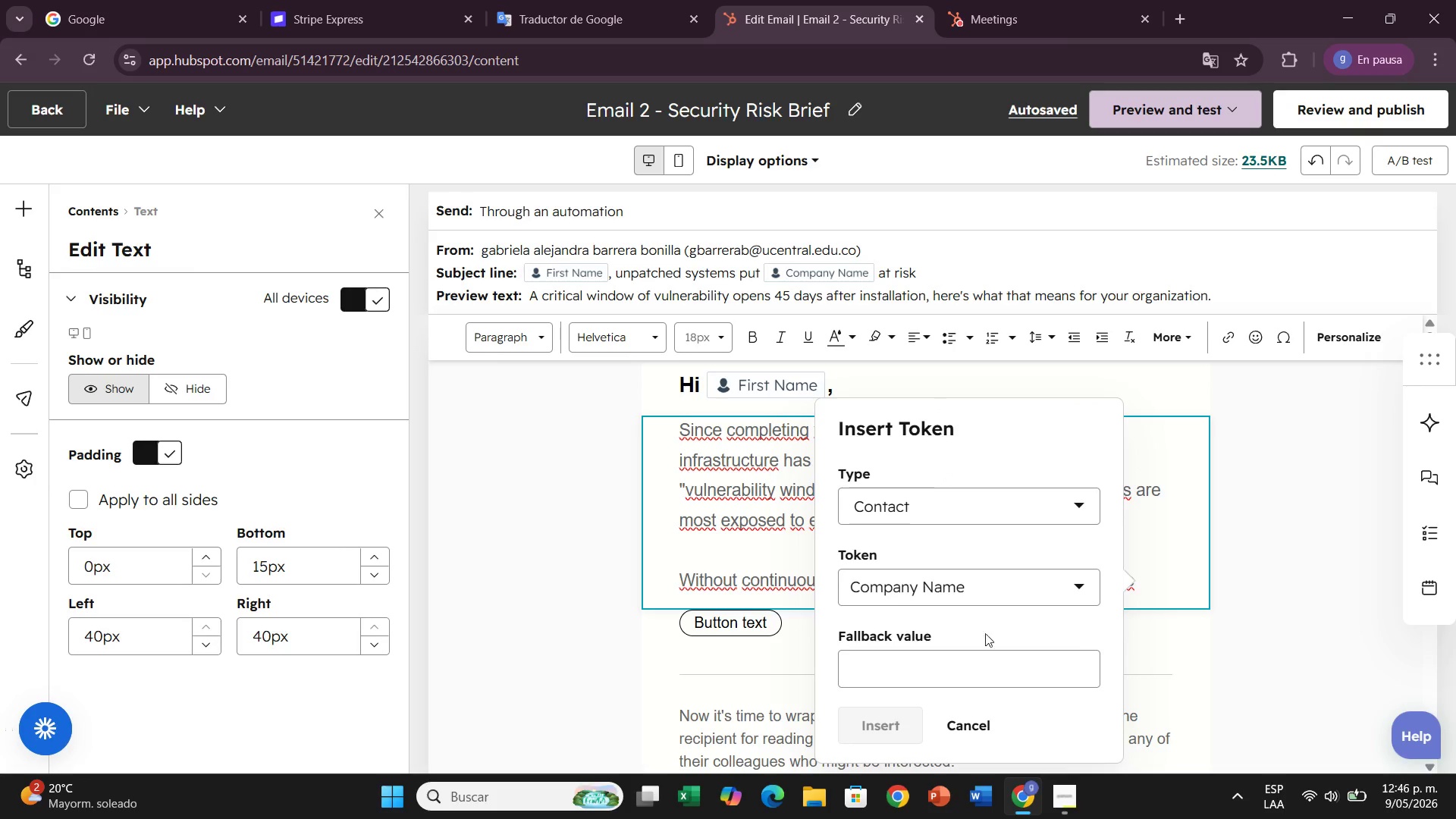 
left_click([974, 679])
 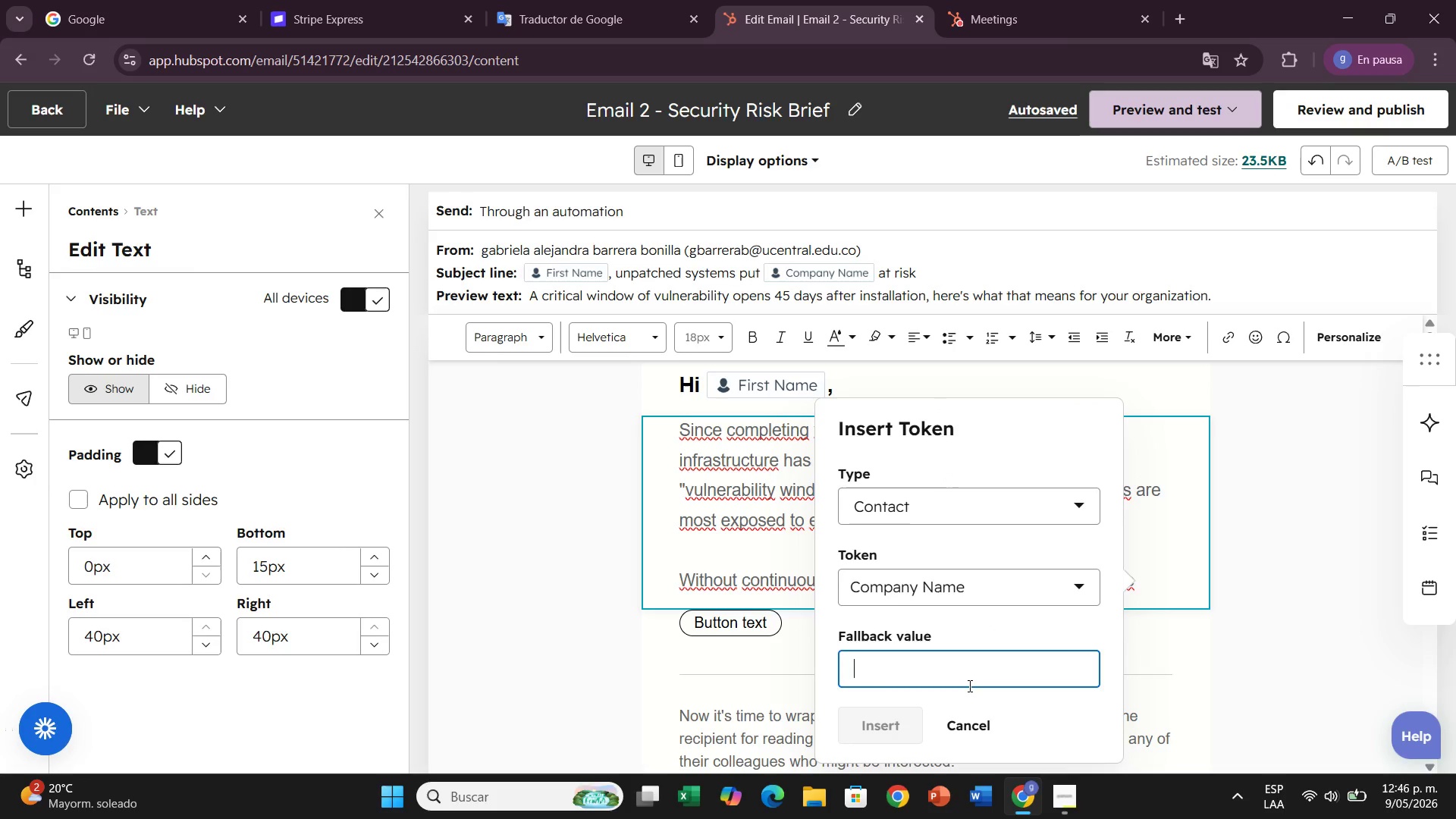 
type(yot)
key(Backspace)
type(ur r)
key(Backspace)
type(organization)
 